 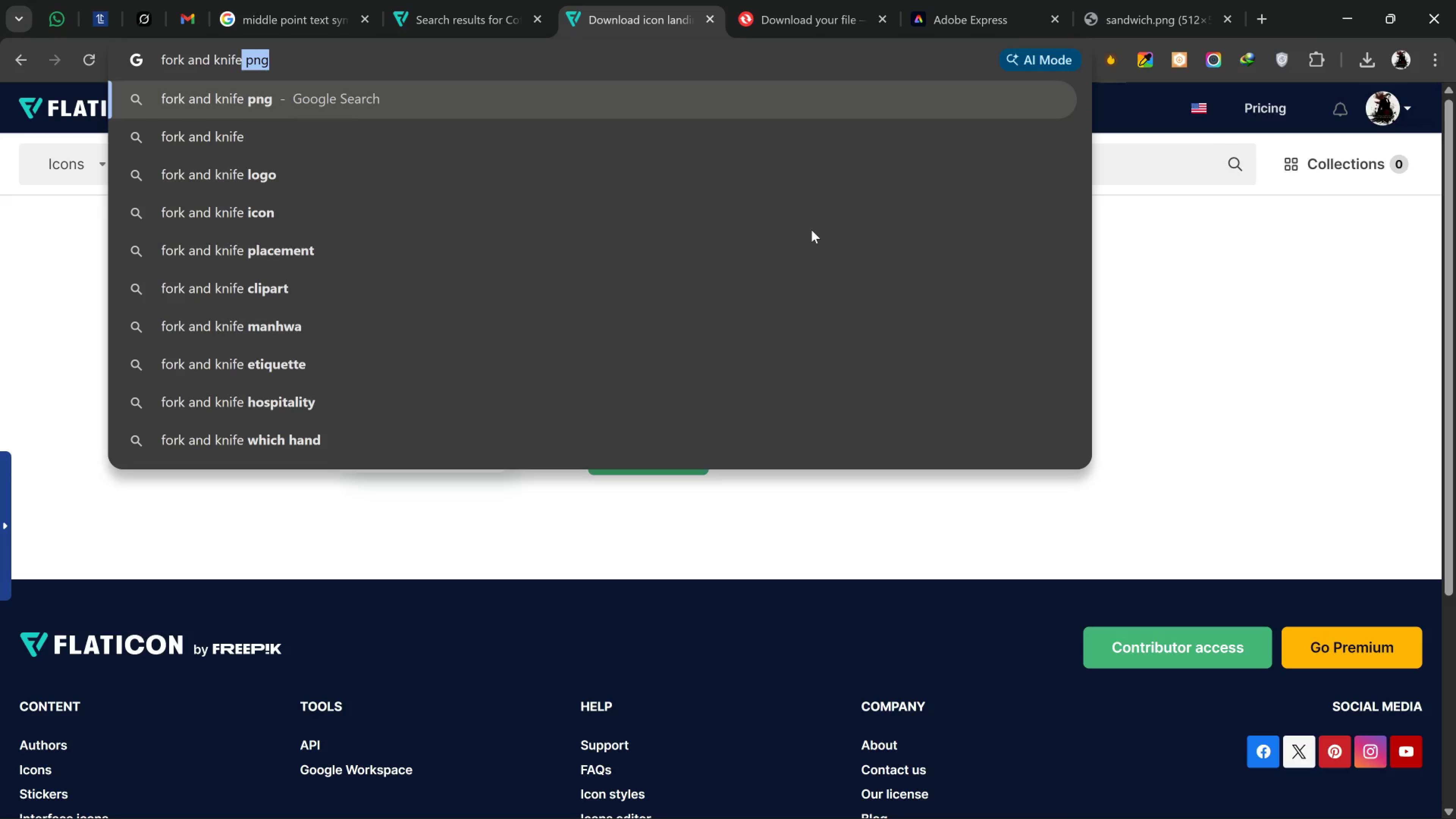 
left_click([1368, 192])
 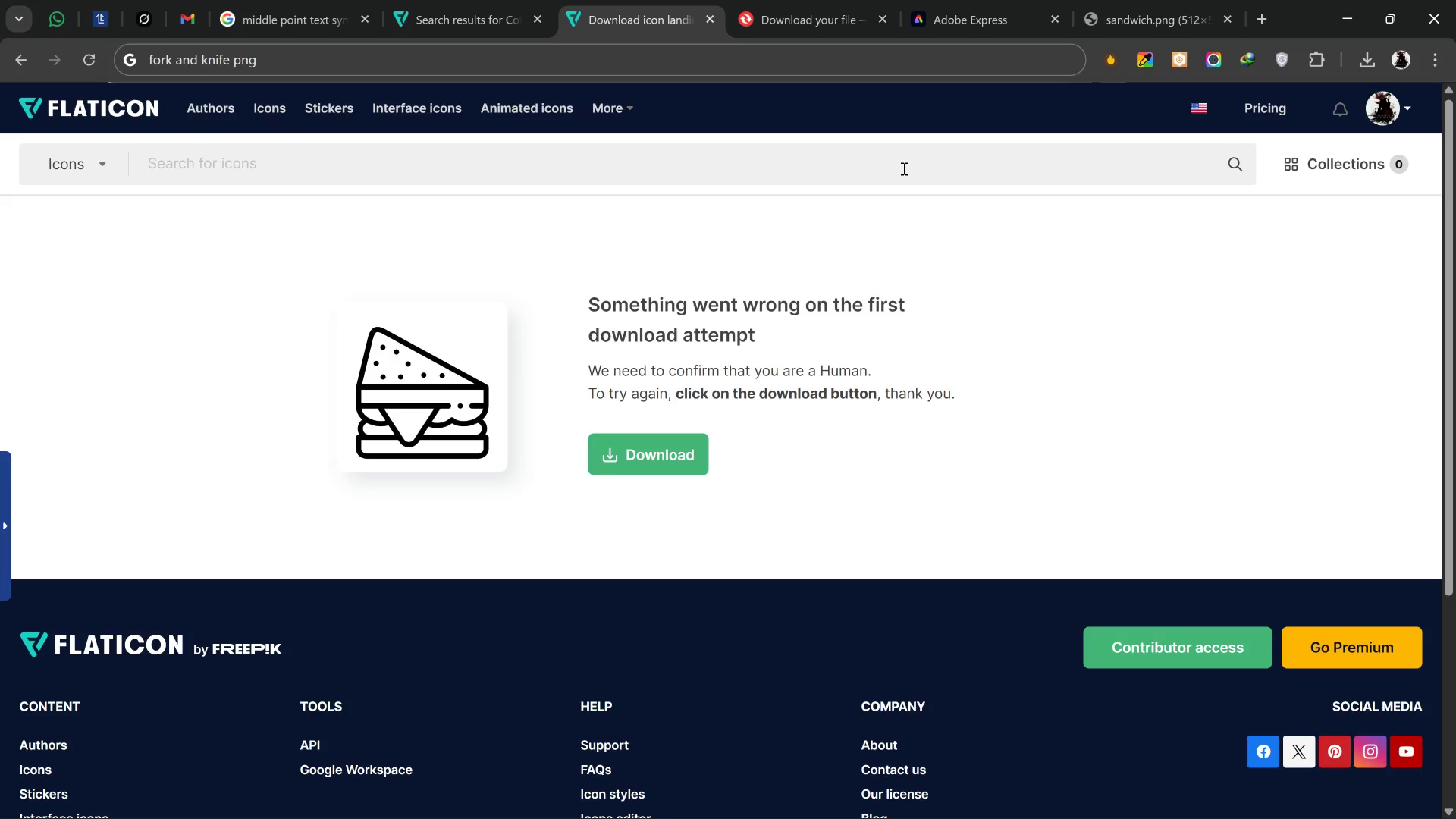 
left_click([903, 168])
 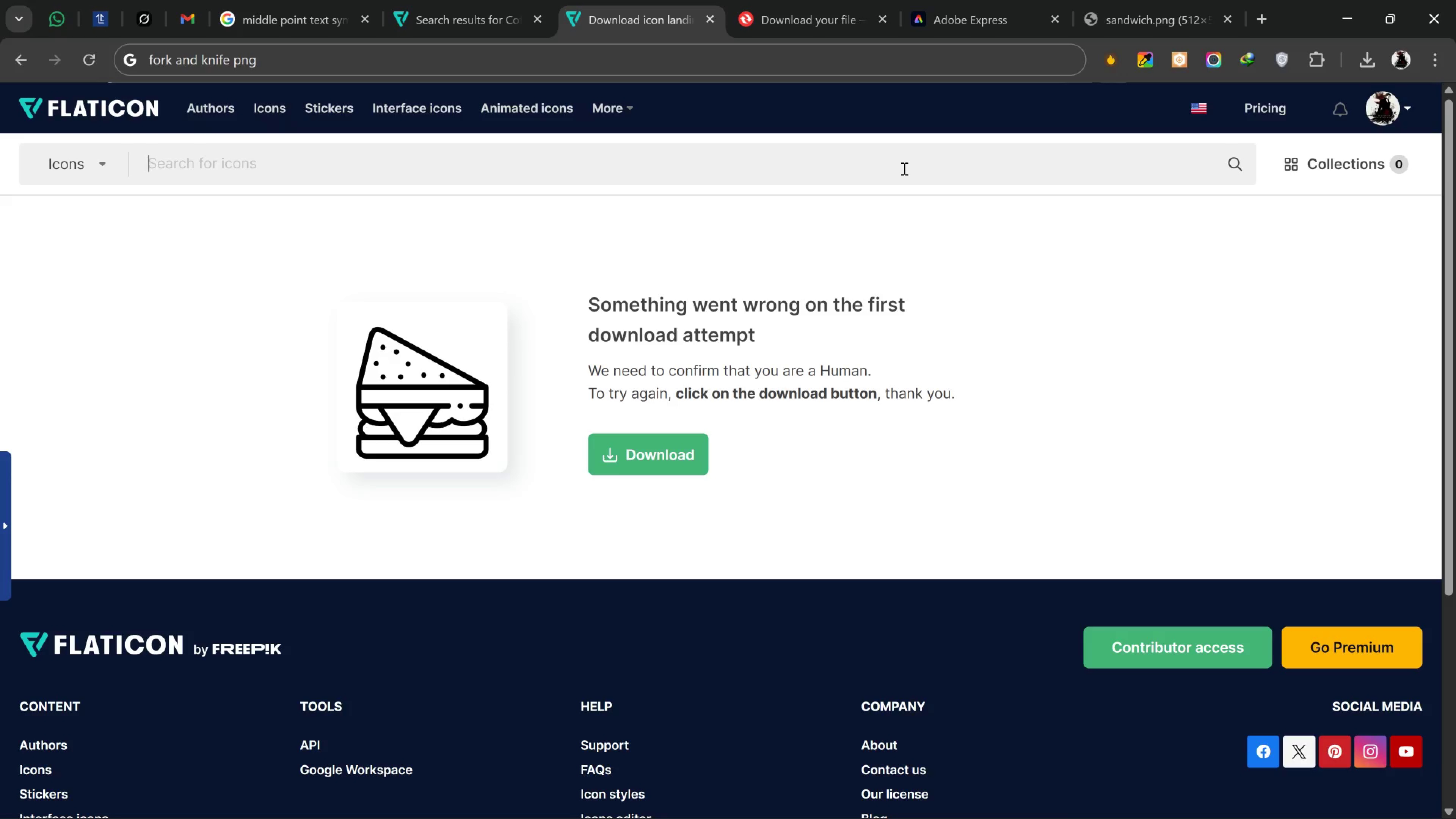 
type(fork kniifs)
key(Backspace)
key(Backspace)
key(Backspace)
type(fe)
 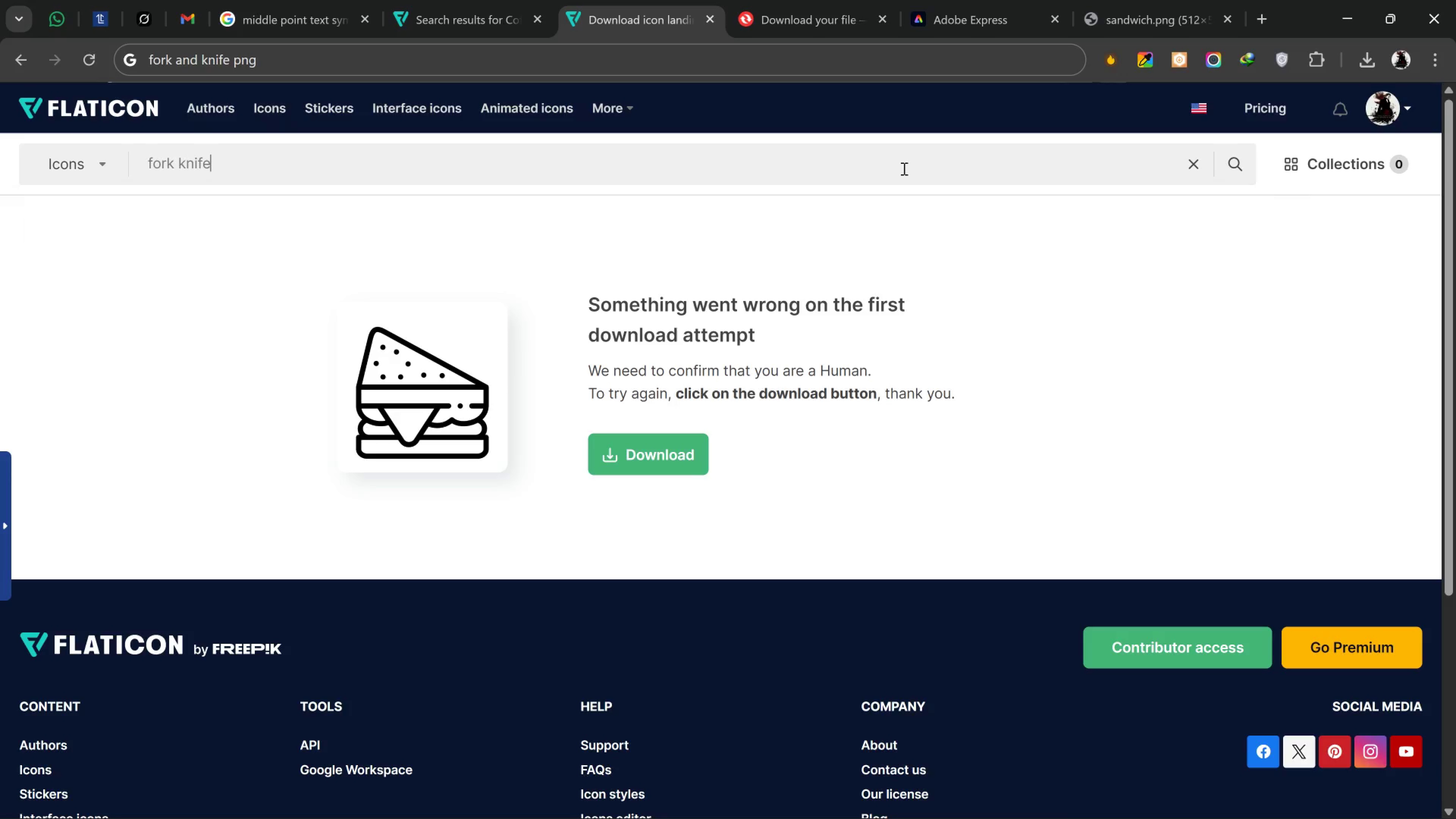 
key(Enter)
 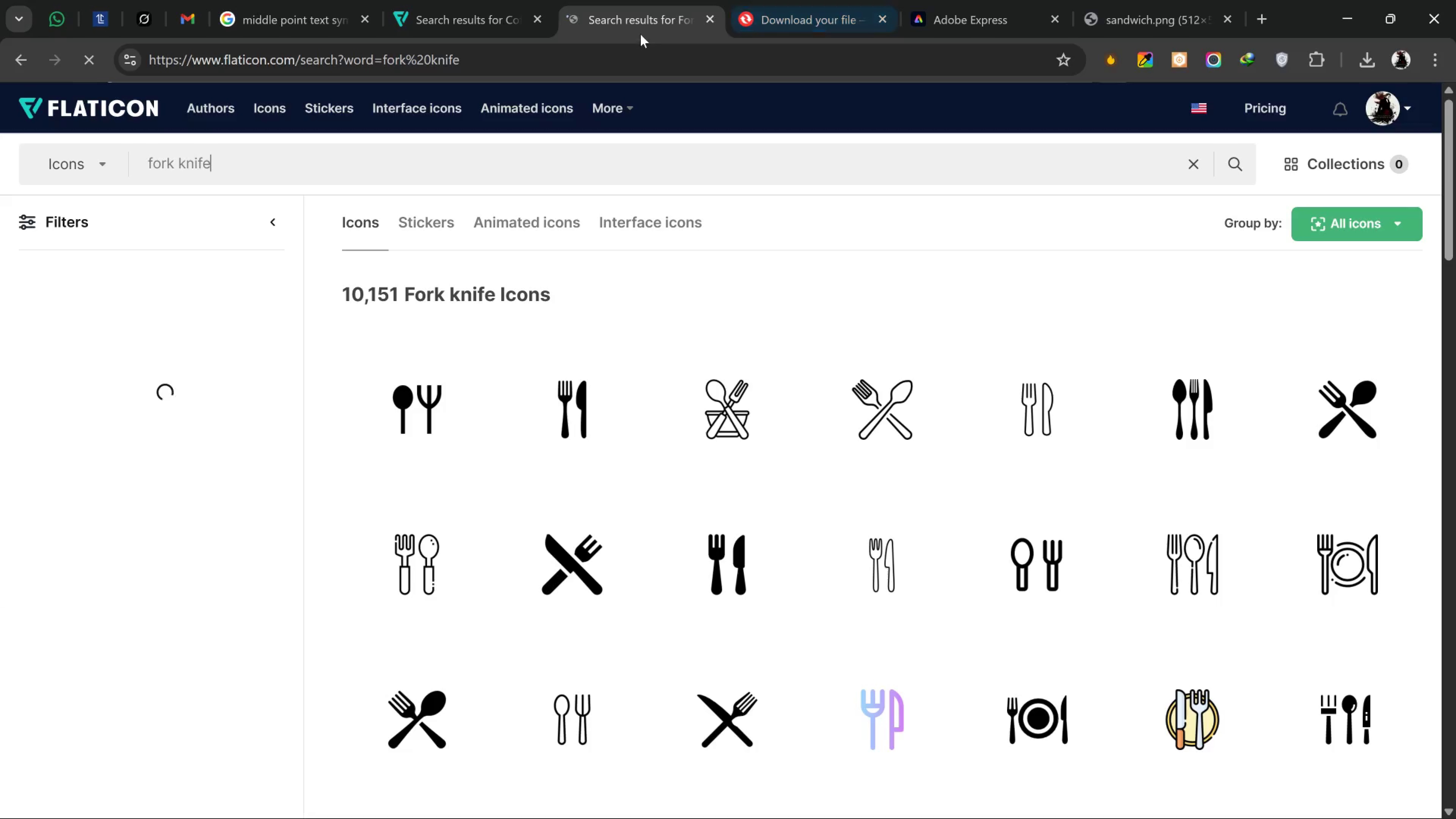 
wait(5.44)
 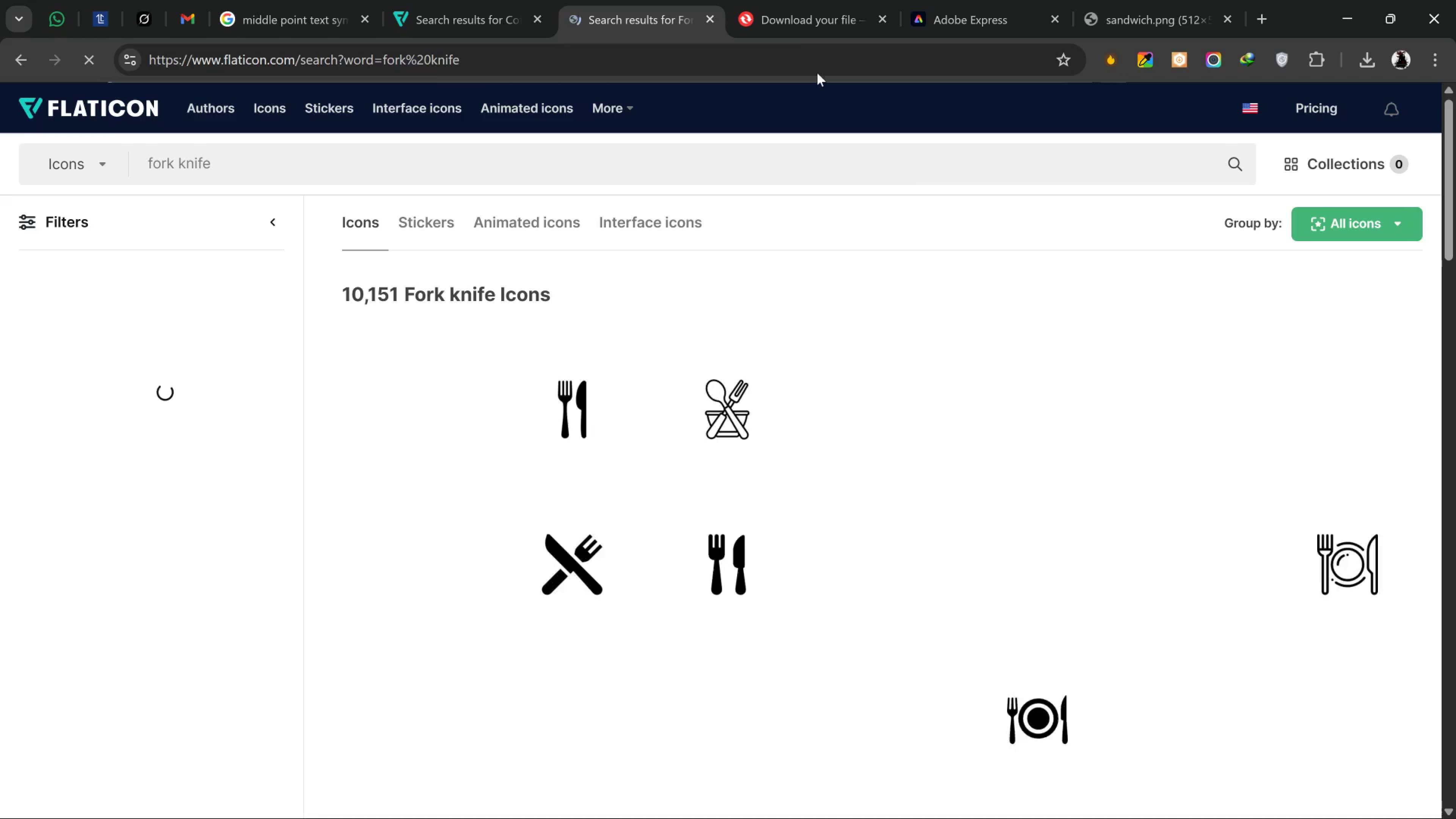 
left_click([770, 200])
 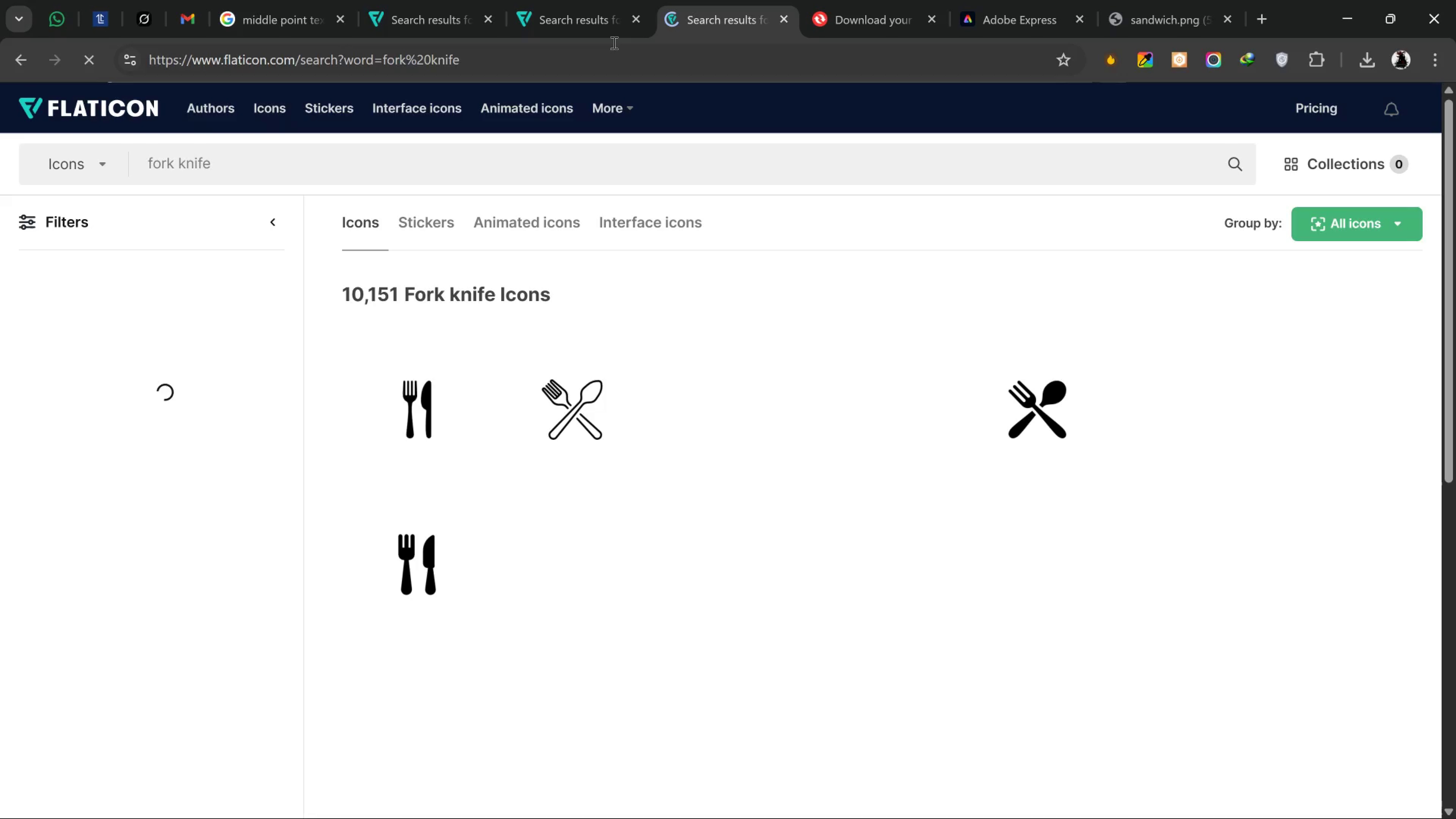 
left_click_drag(start_coordinate=[604, 32], to_coordinate=[602, 32])
 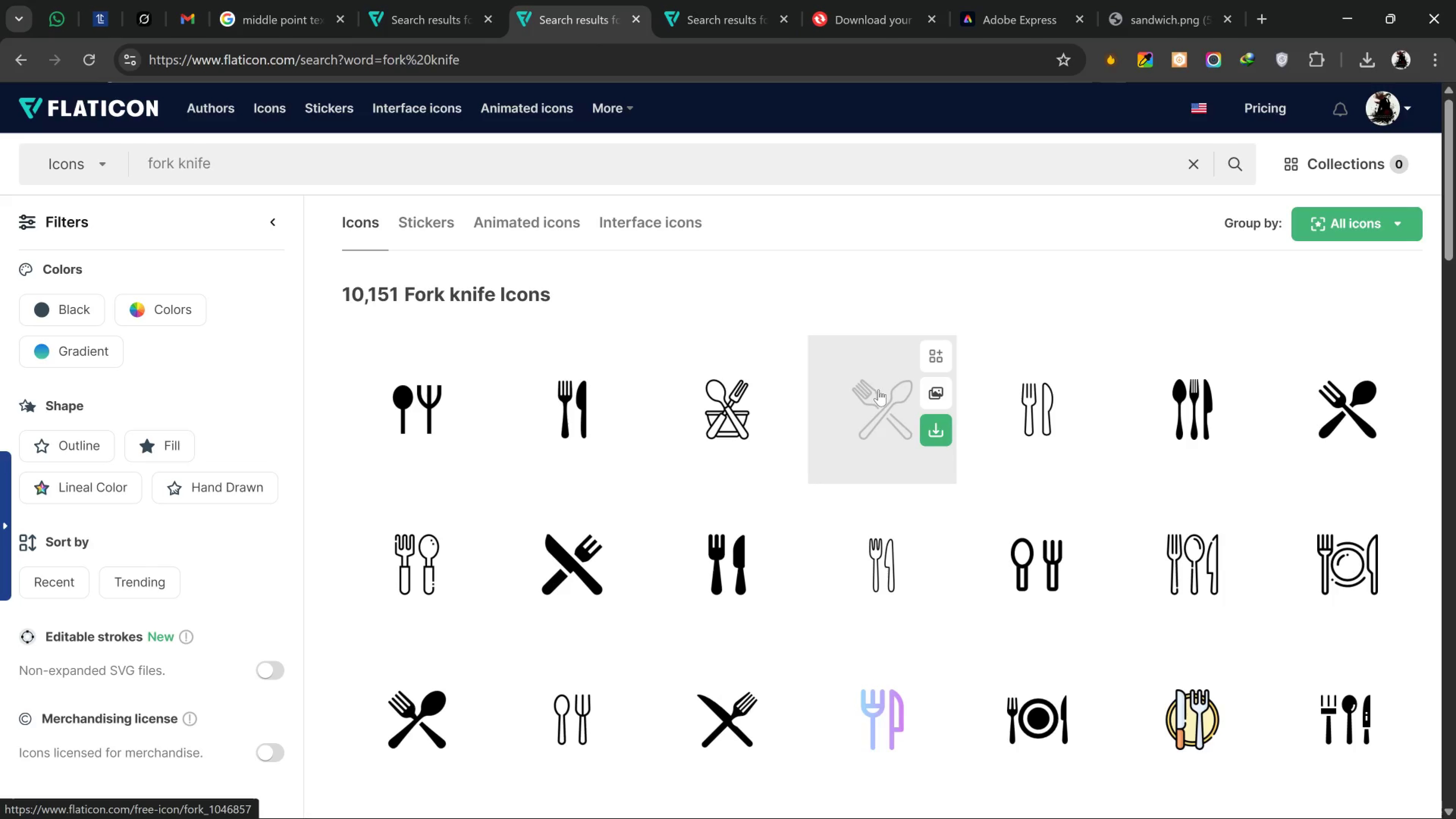 
scroll: coordinate [1000, 486], scroll_direction: down, amount: 2.0
 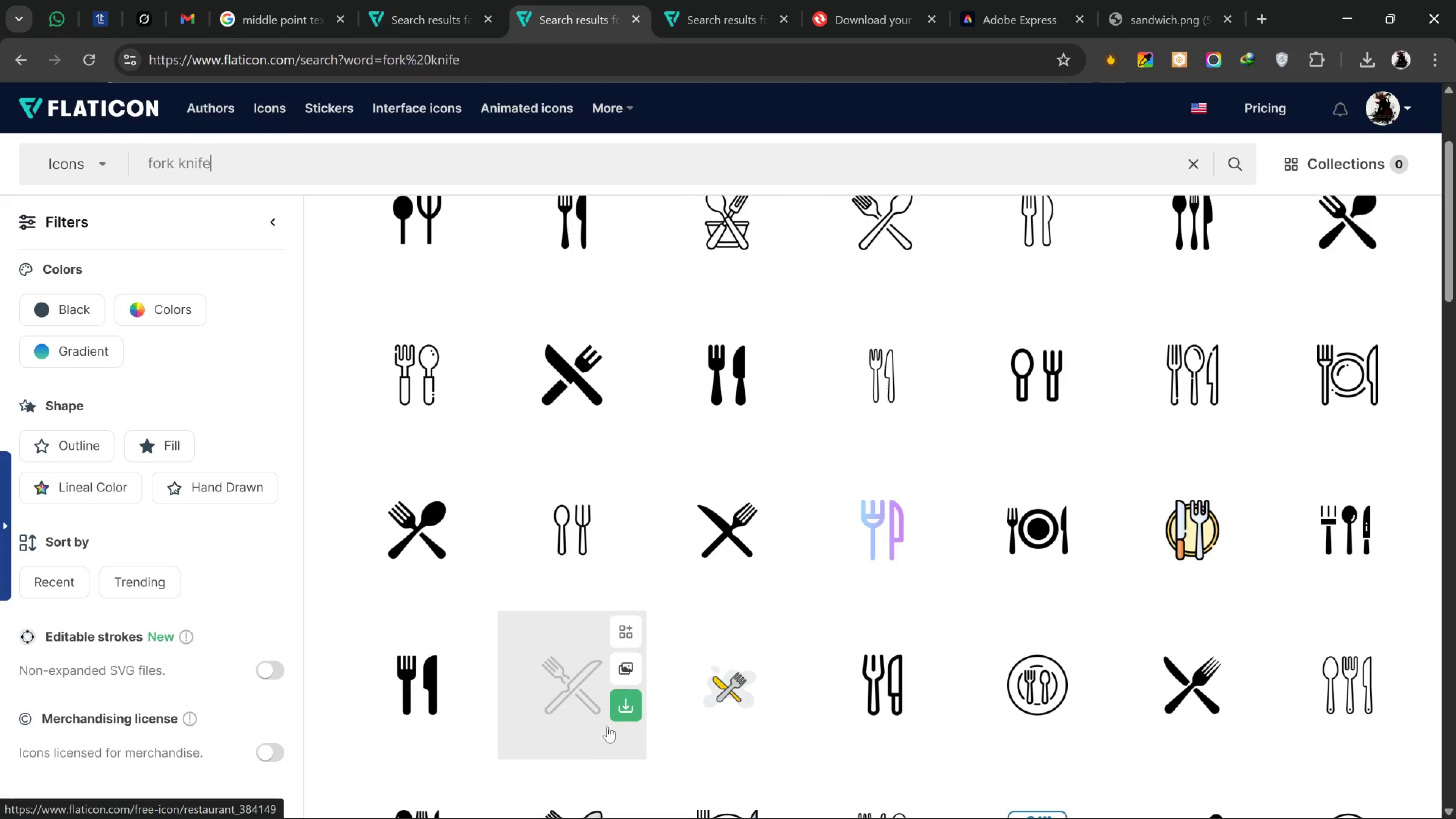 
left_click([613, 706])
 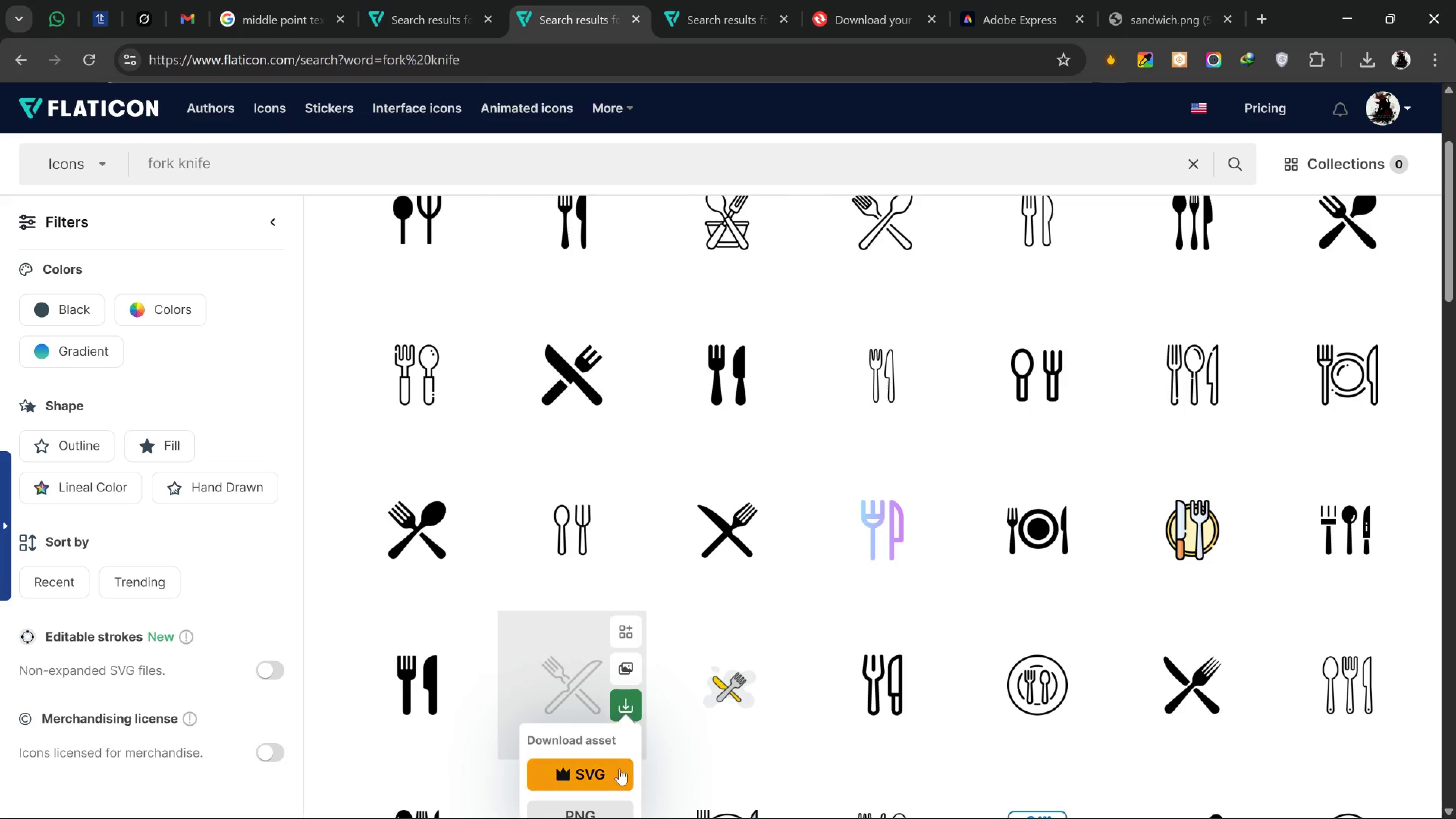 
scroll: coordinate [620, 770], scroll_direction: down, amount: 2.0
 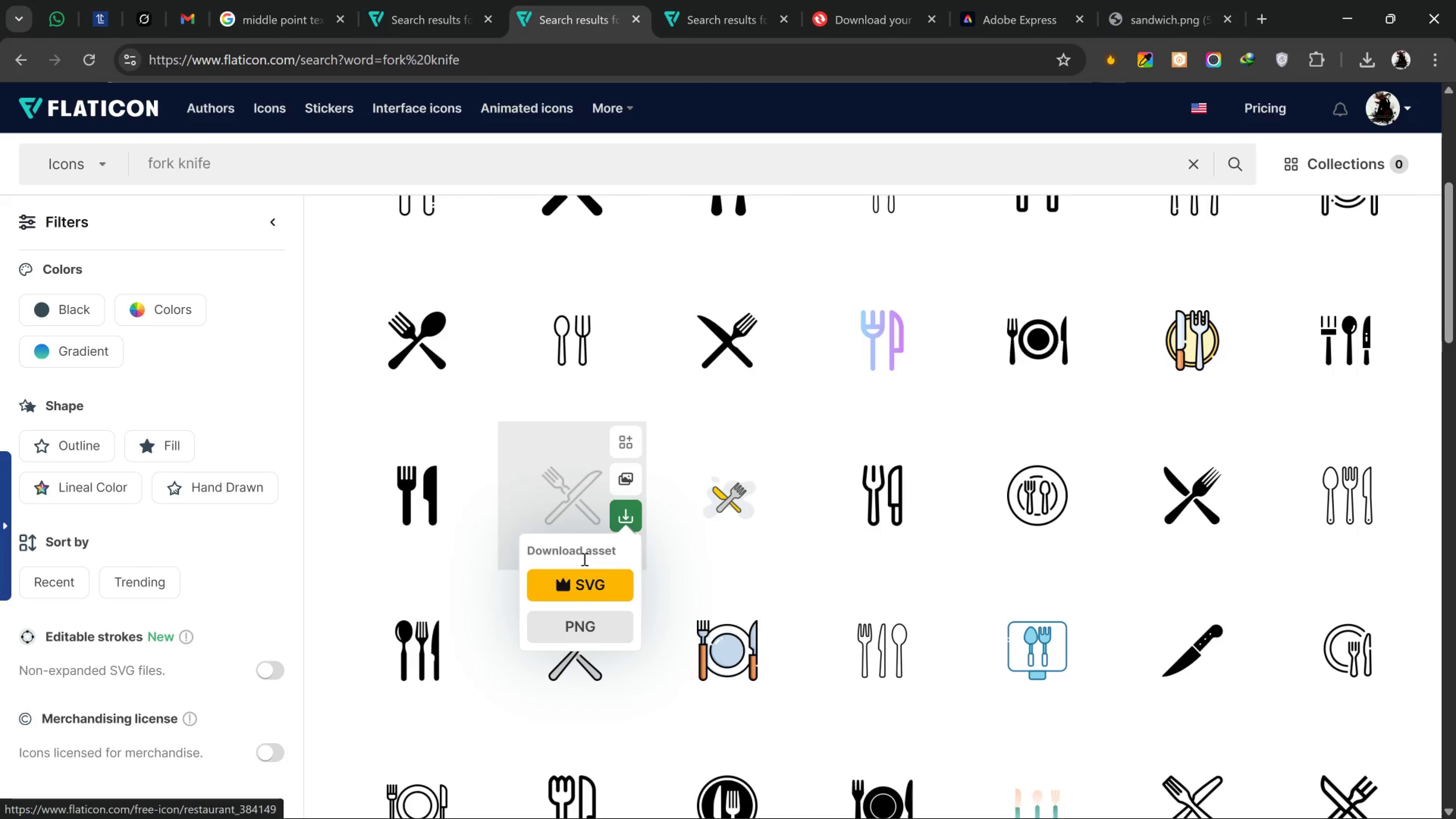 
left_click([590, 627])
 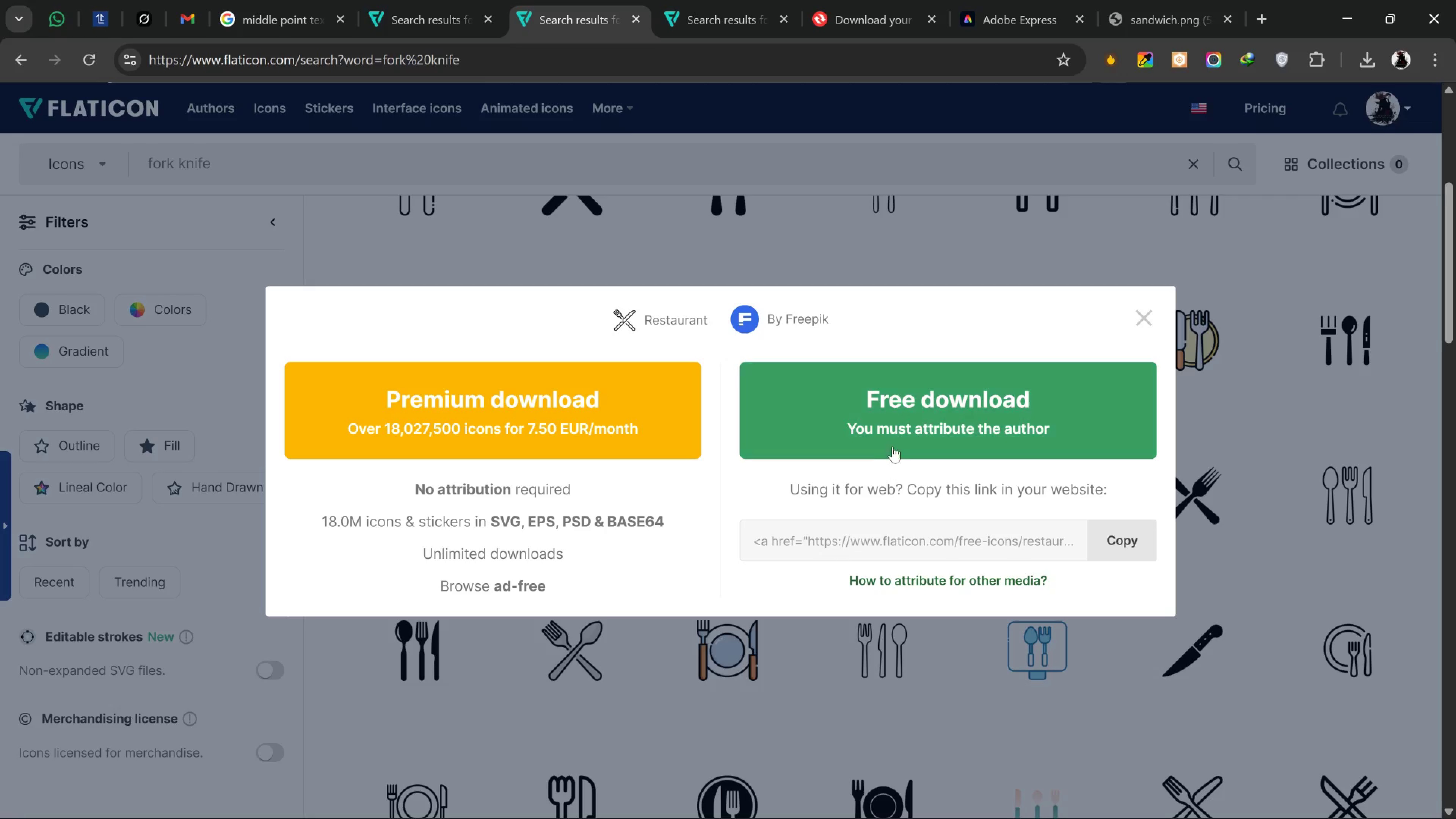 
left_click([894, 424])
 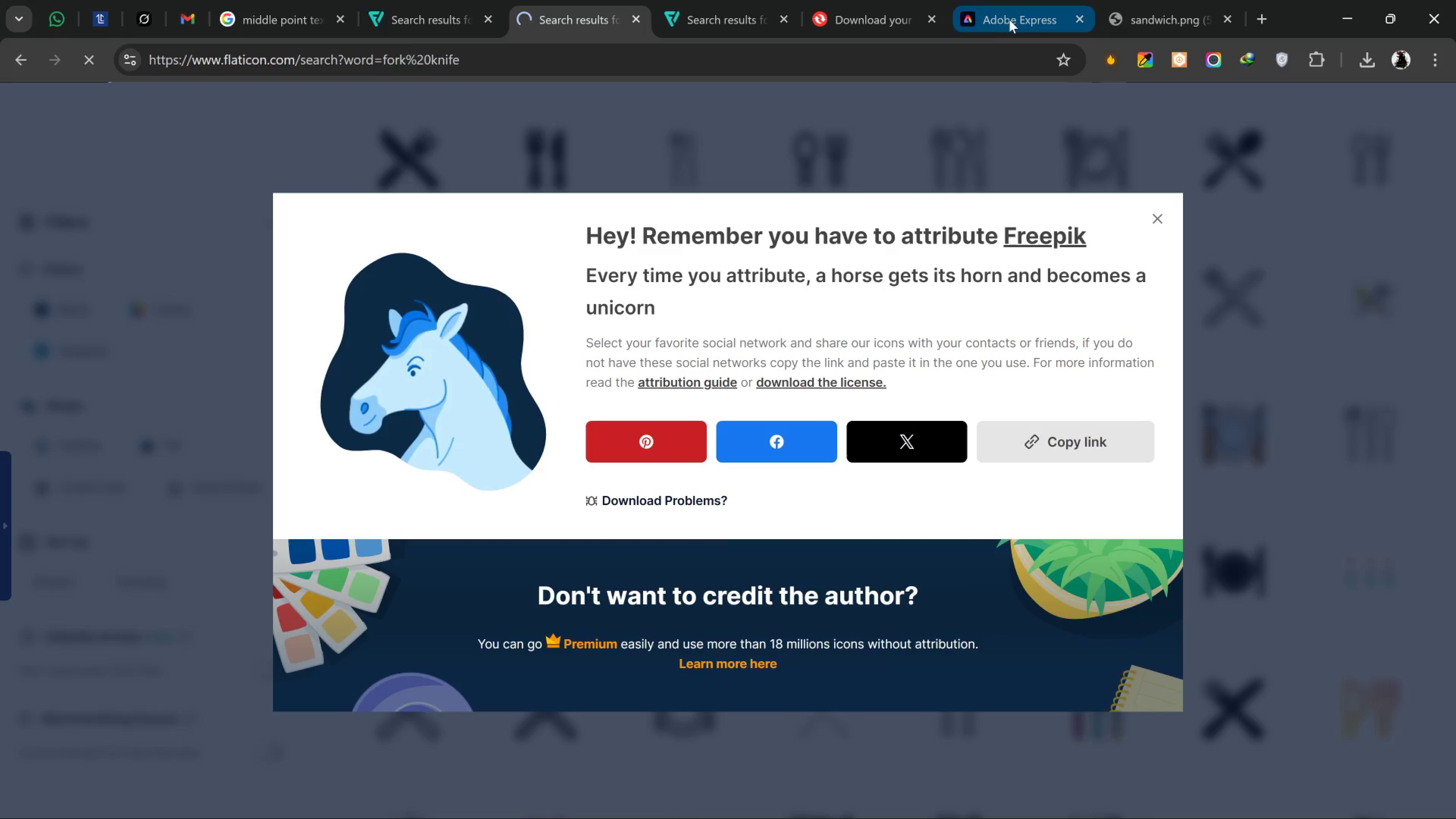 
mouse_move([1172, 8])
 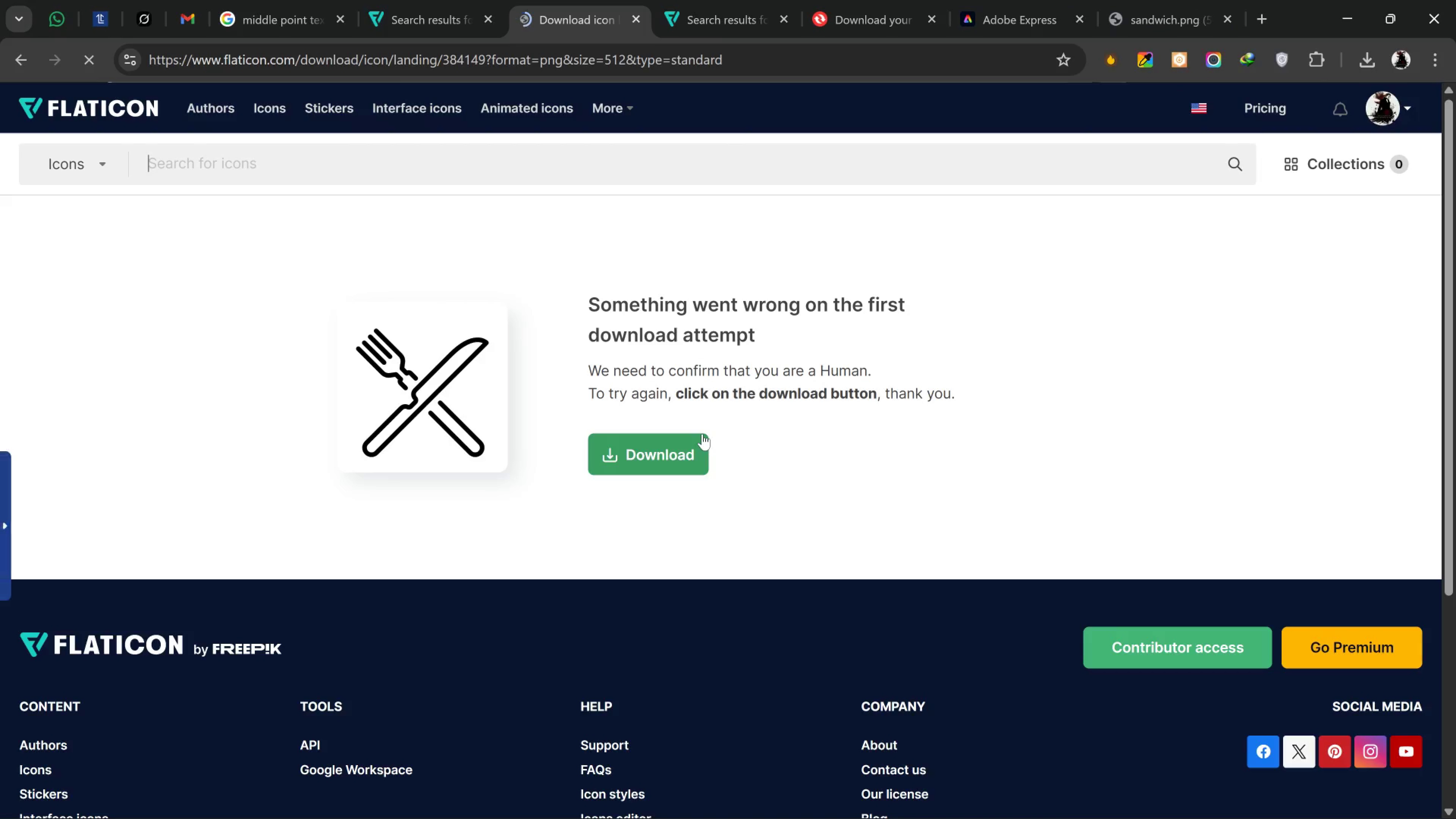 
left_click([700, 434])
 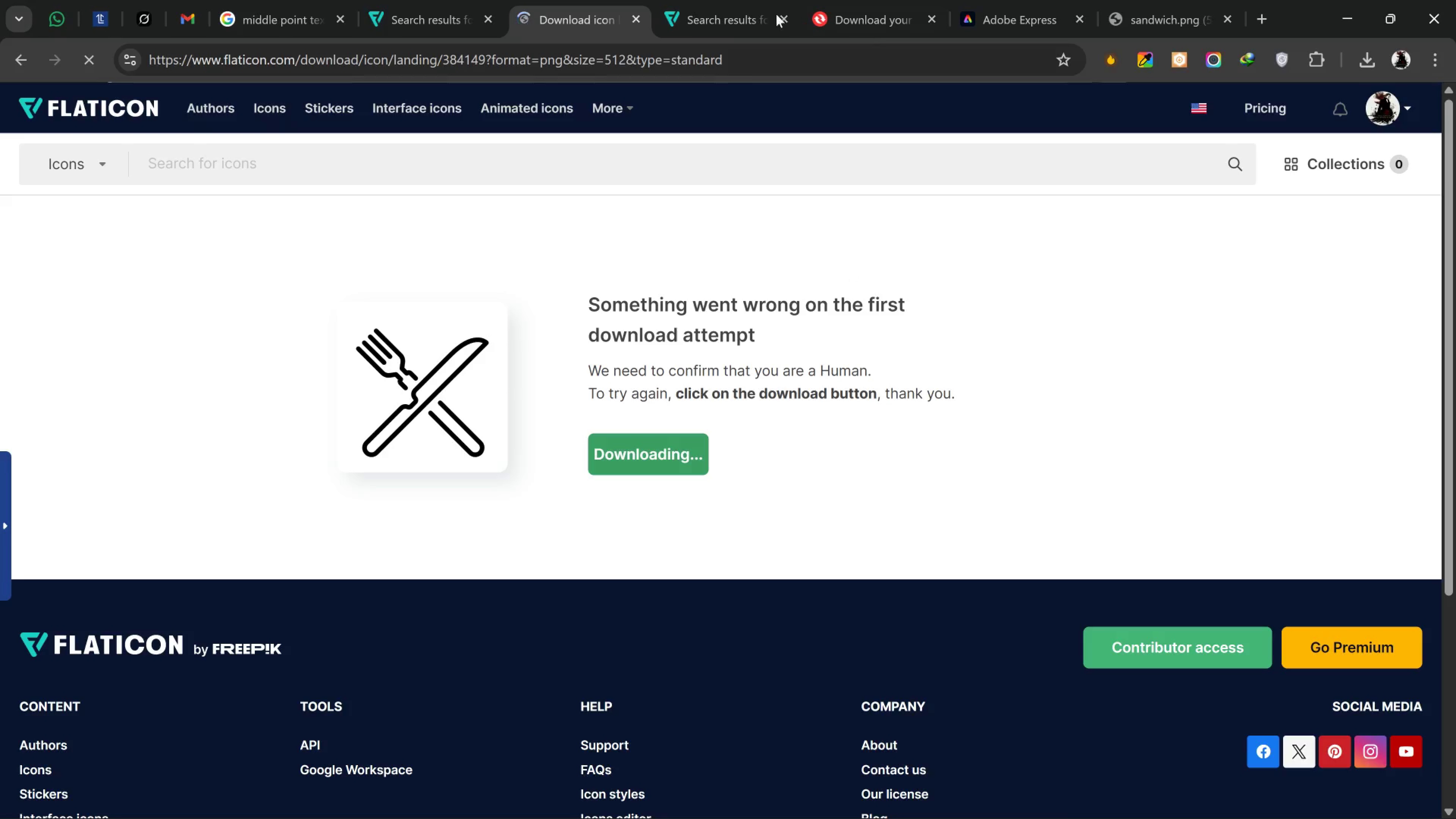 
left_click([736, 0])
 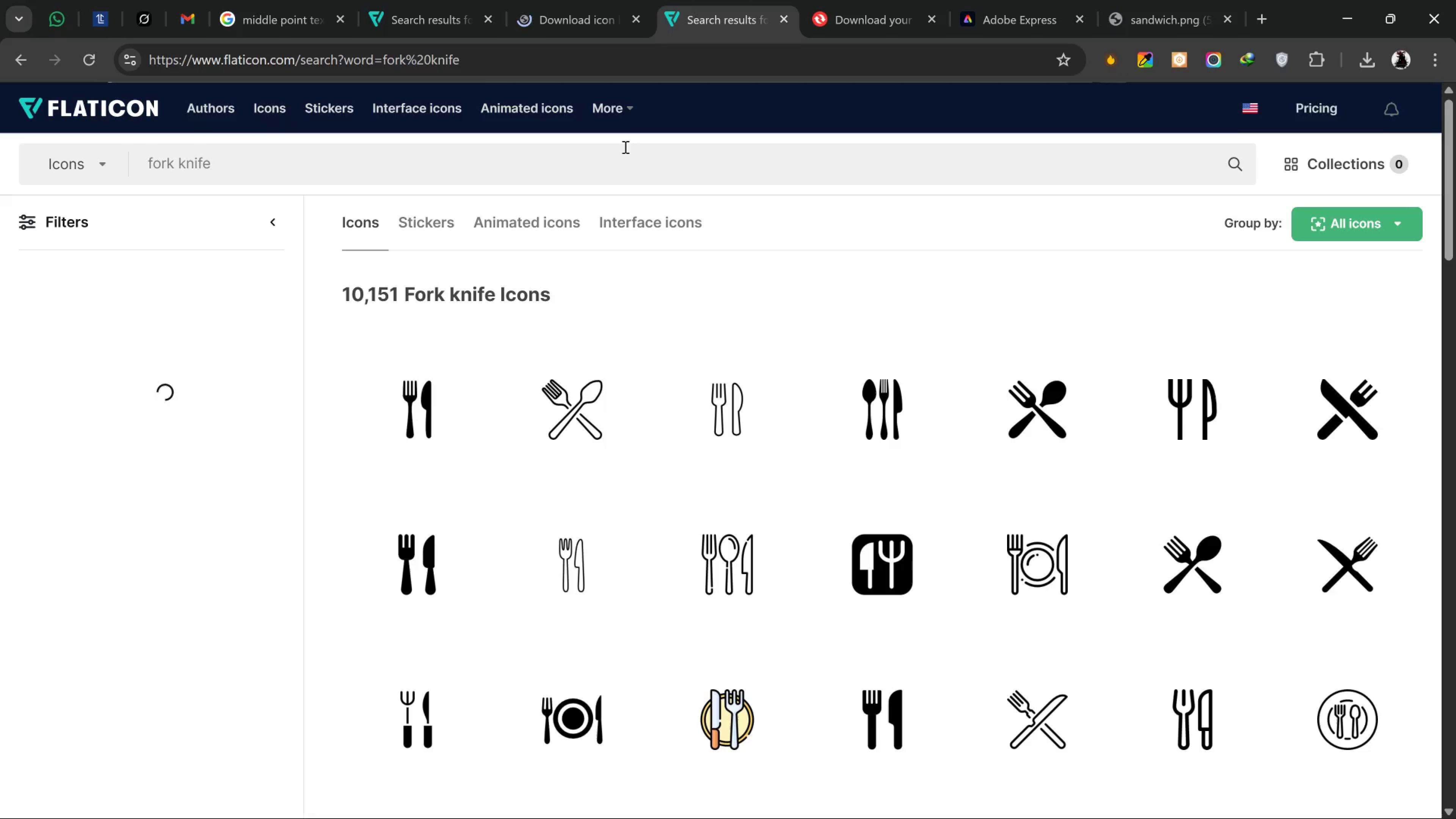 
left_click_drag(start_coordinate=[623, 147], to_coordinate=[55, 173])
 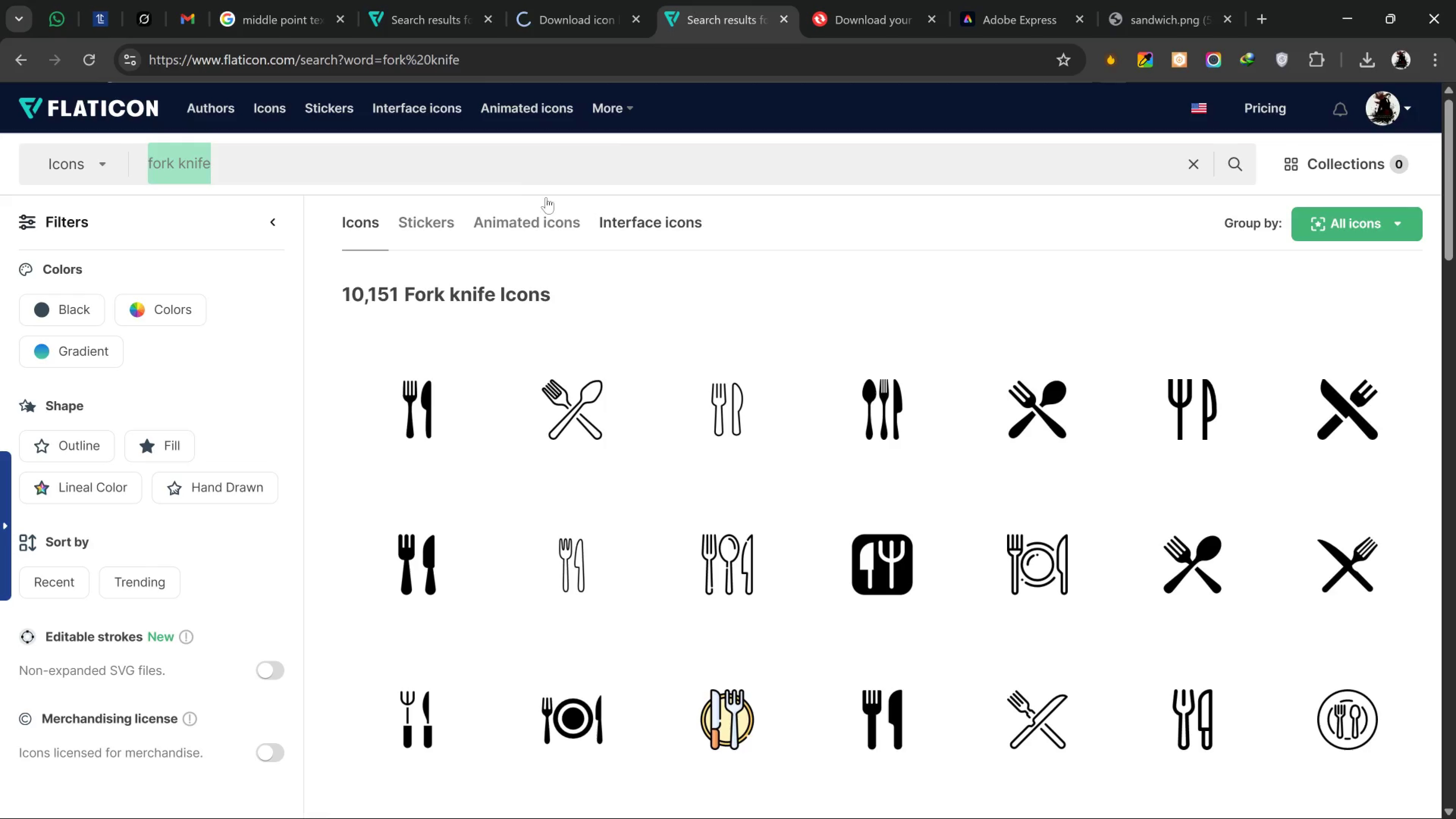 
type(star)
 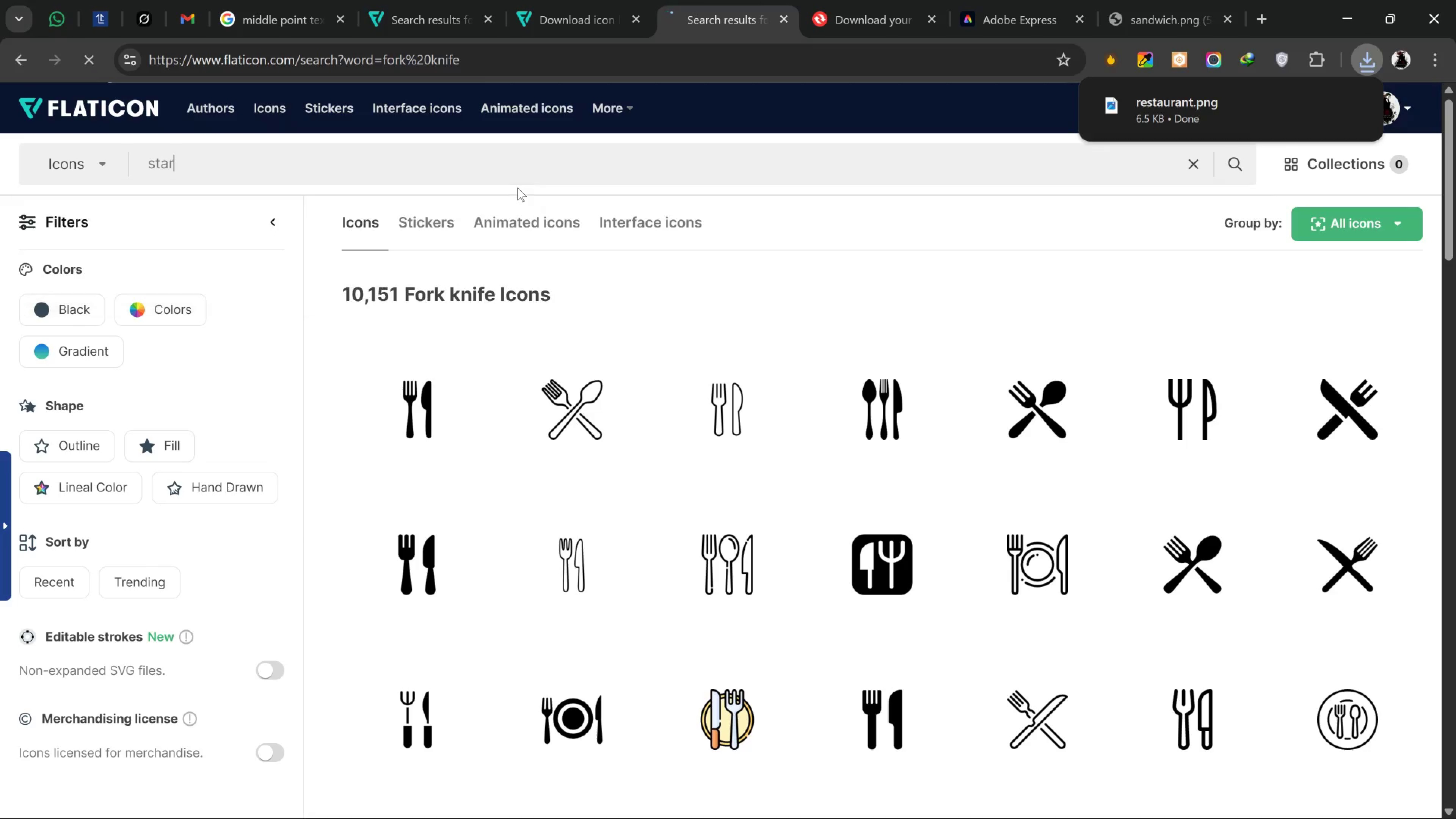 
key(Enter)
 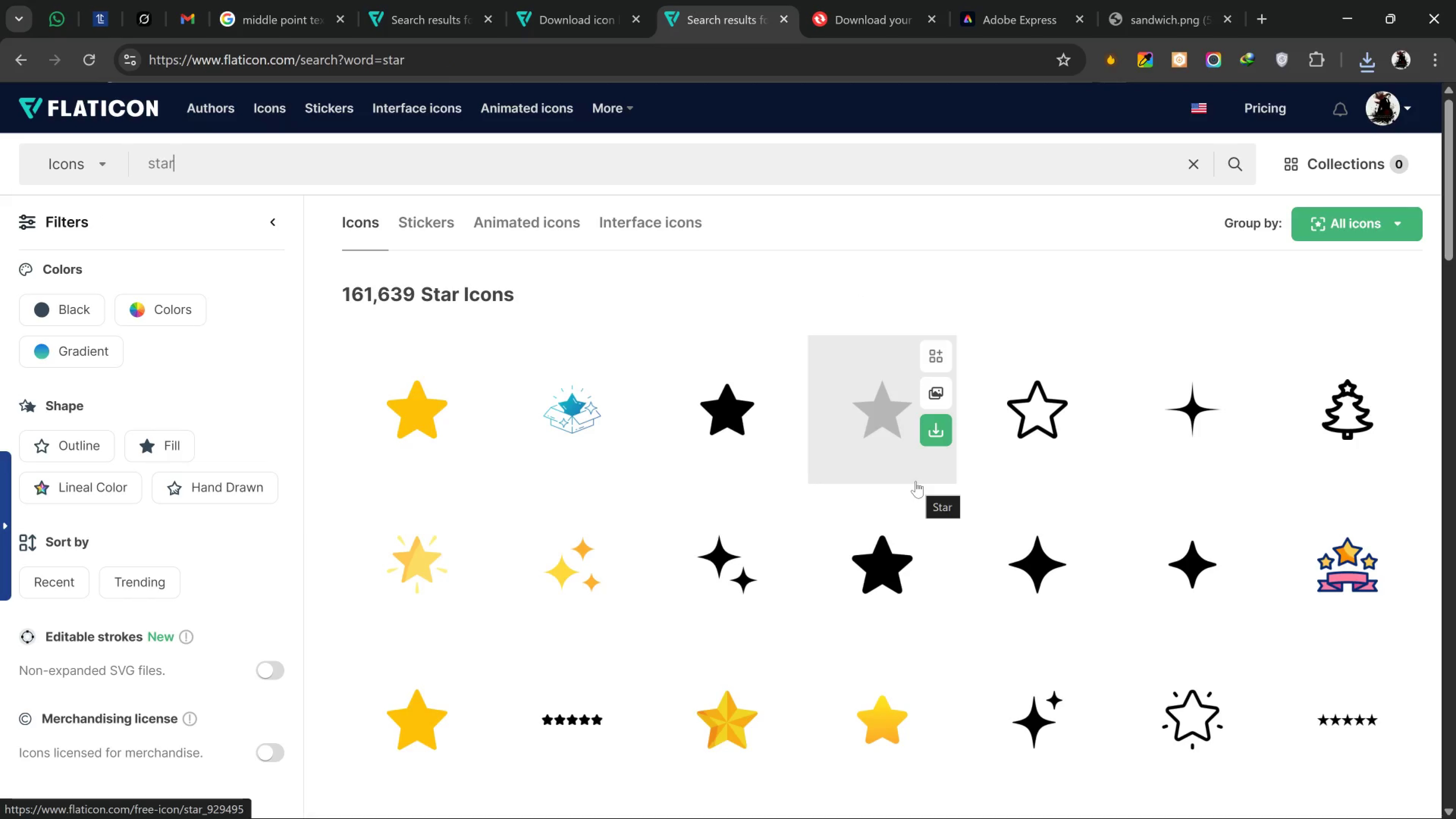 
wait(6.2)
 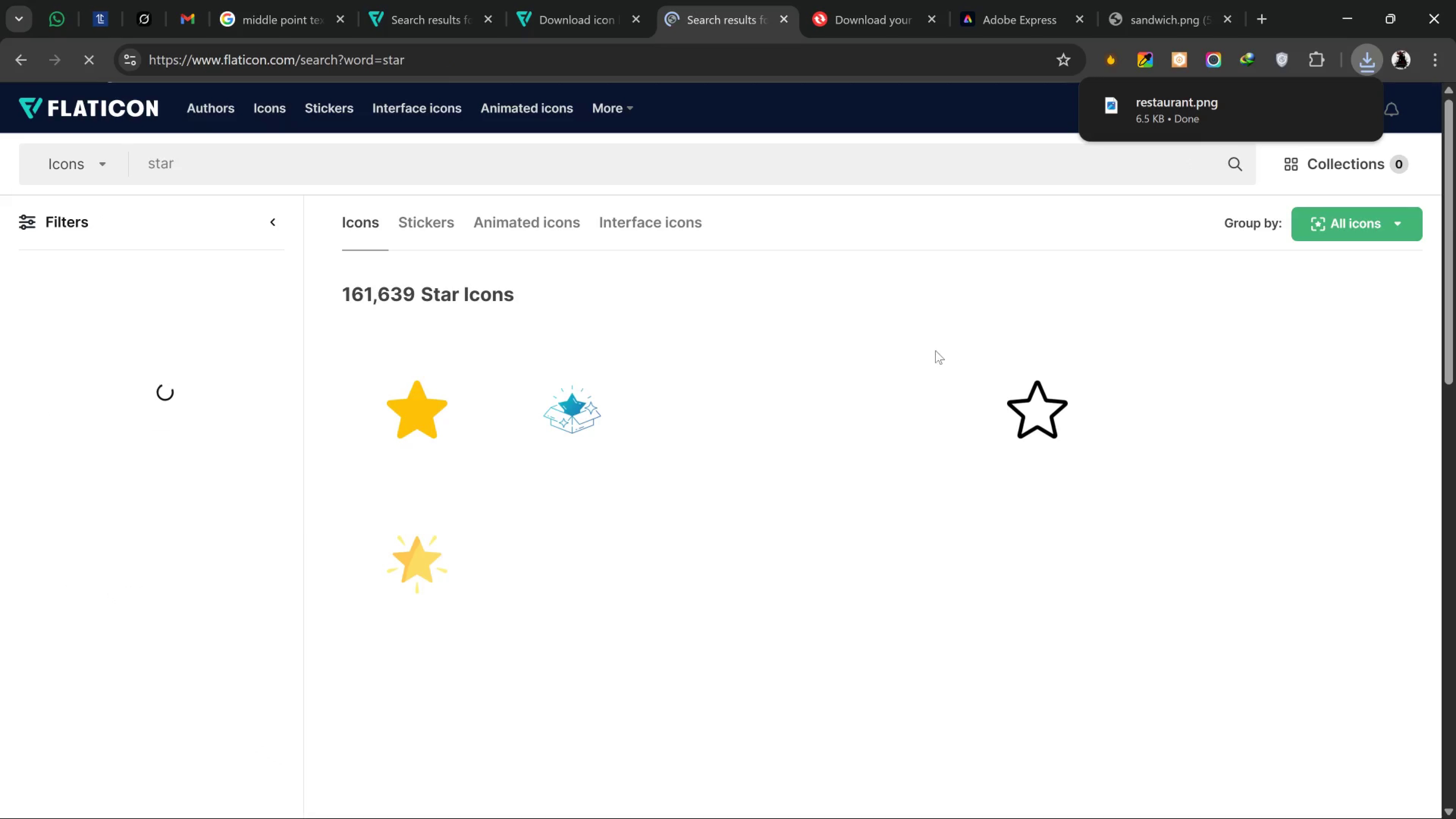 
scroll: coordinate [914, 483], scroll_direction: down, amount: 10.0
 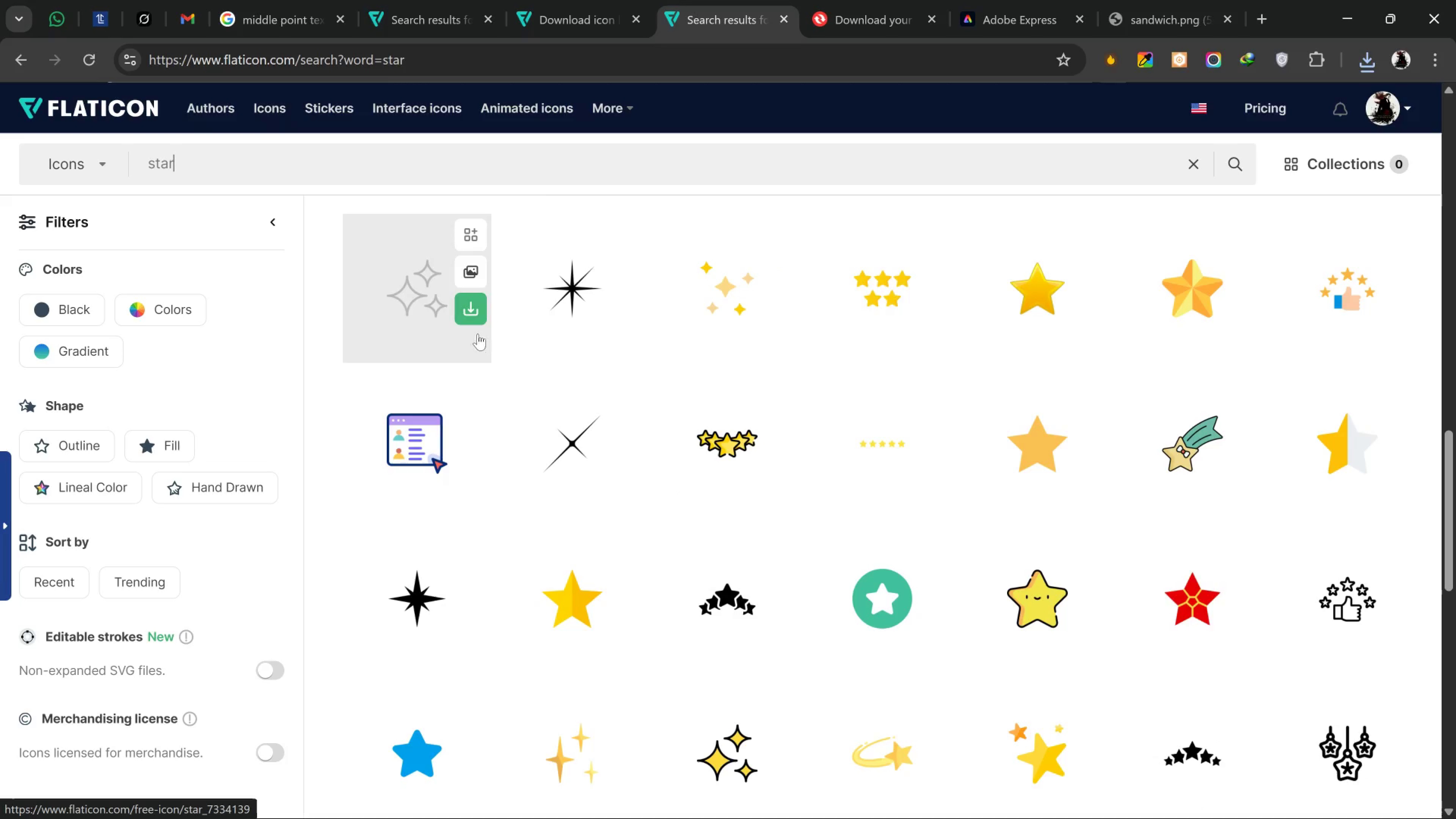 
left_click([465, 317])
 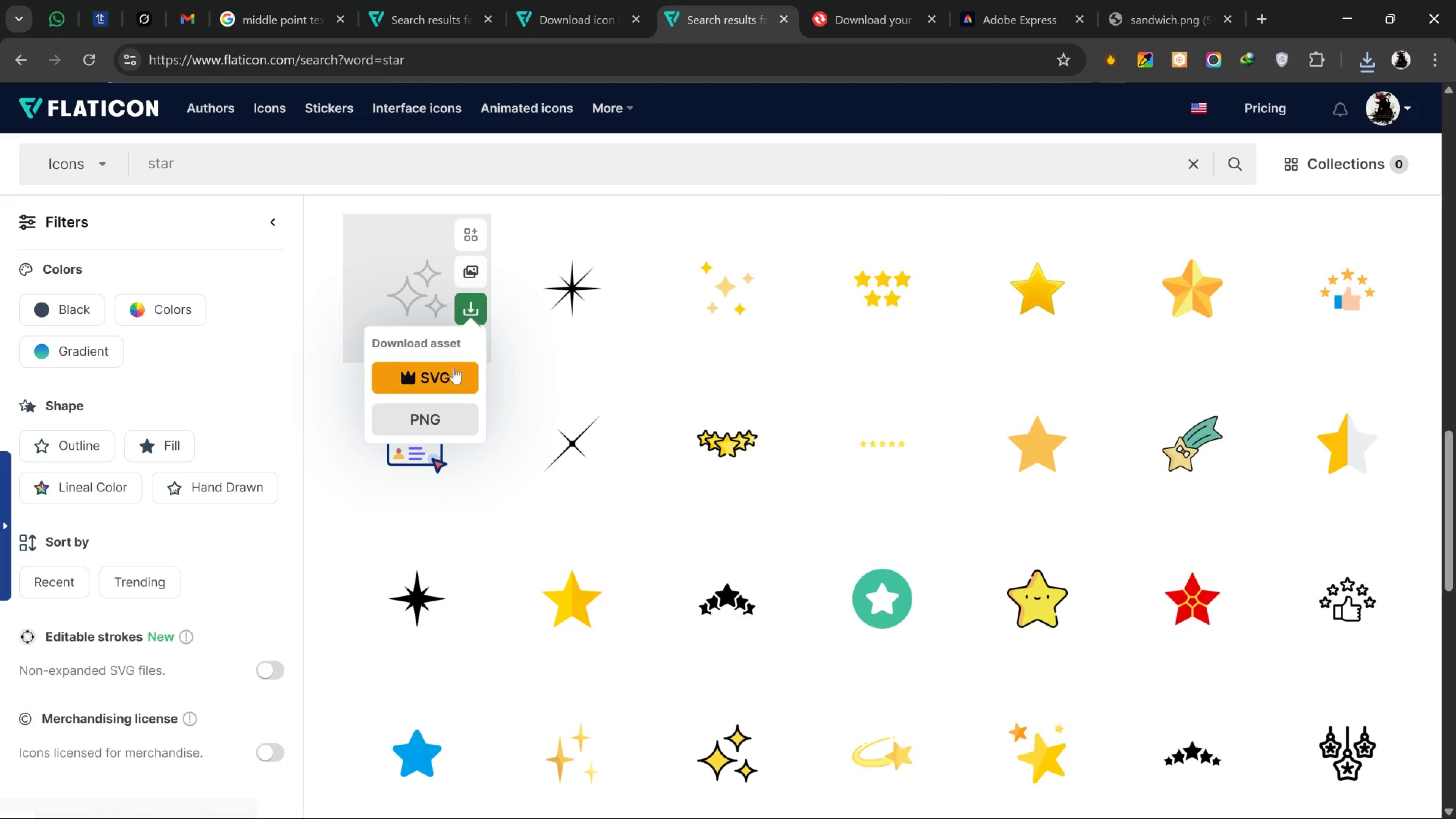 
left_click([453, 424])
 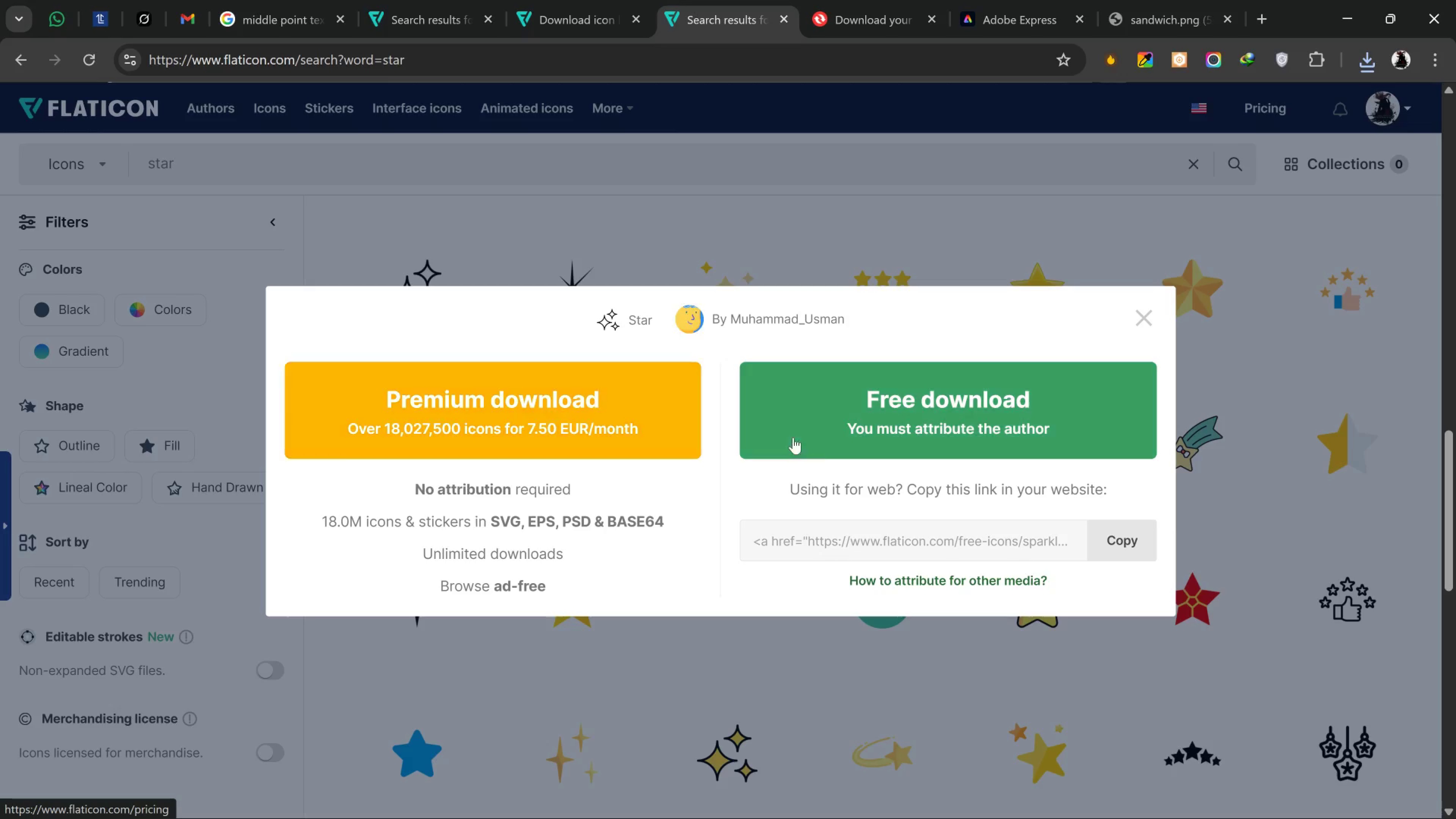 
left_click([839, 431])
 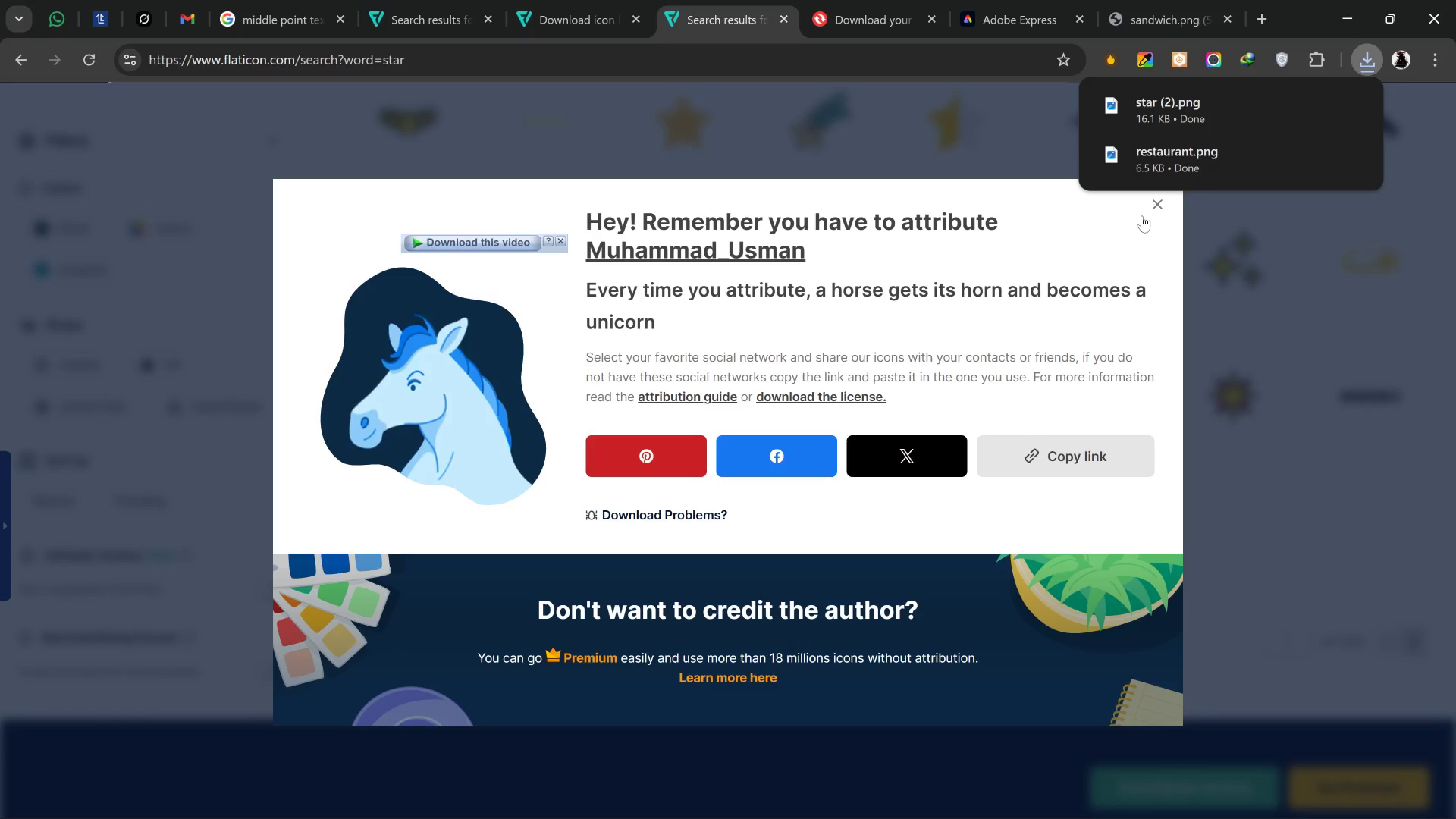 
left_click([1012, 20])
 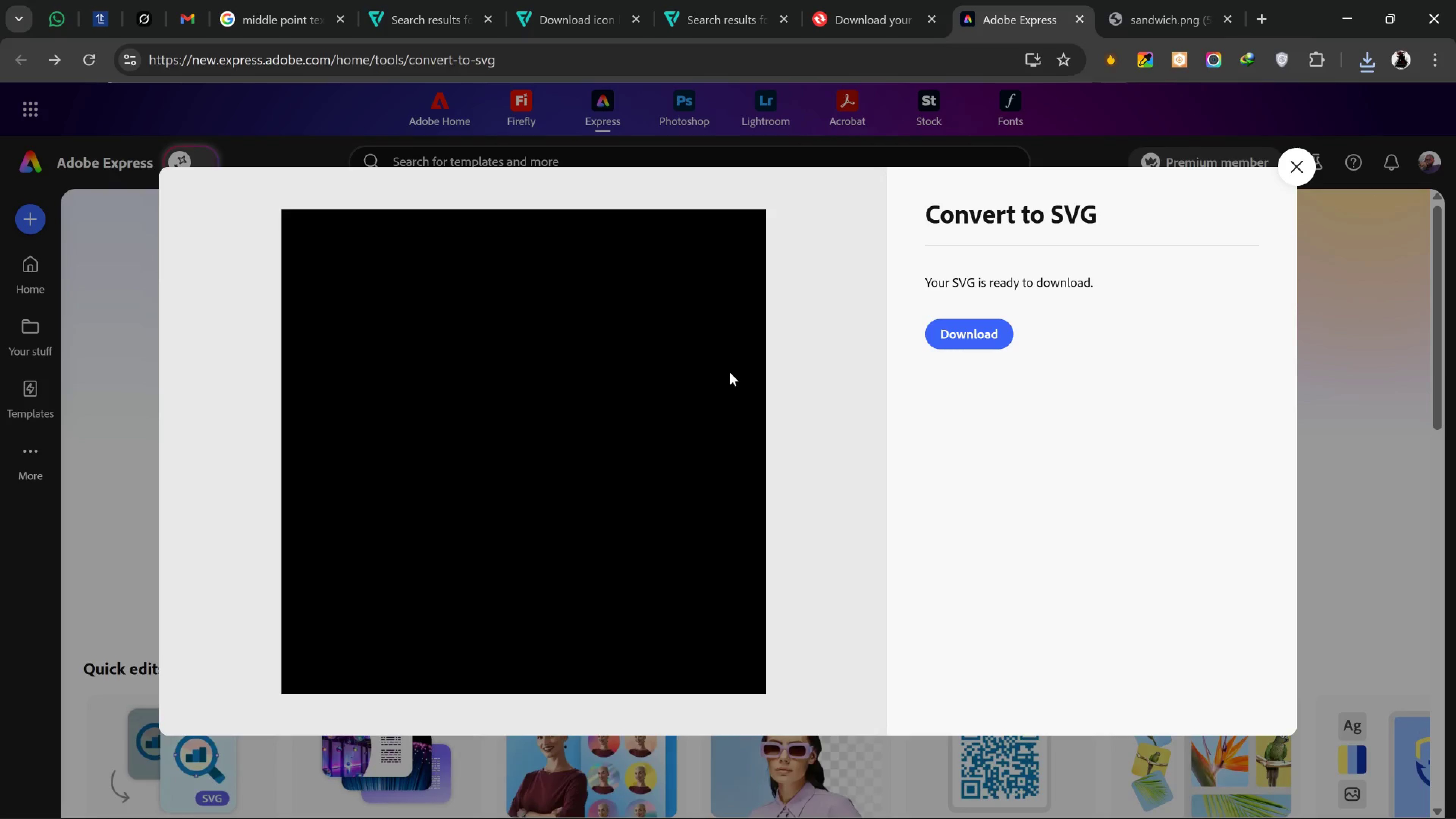 
 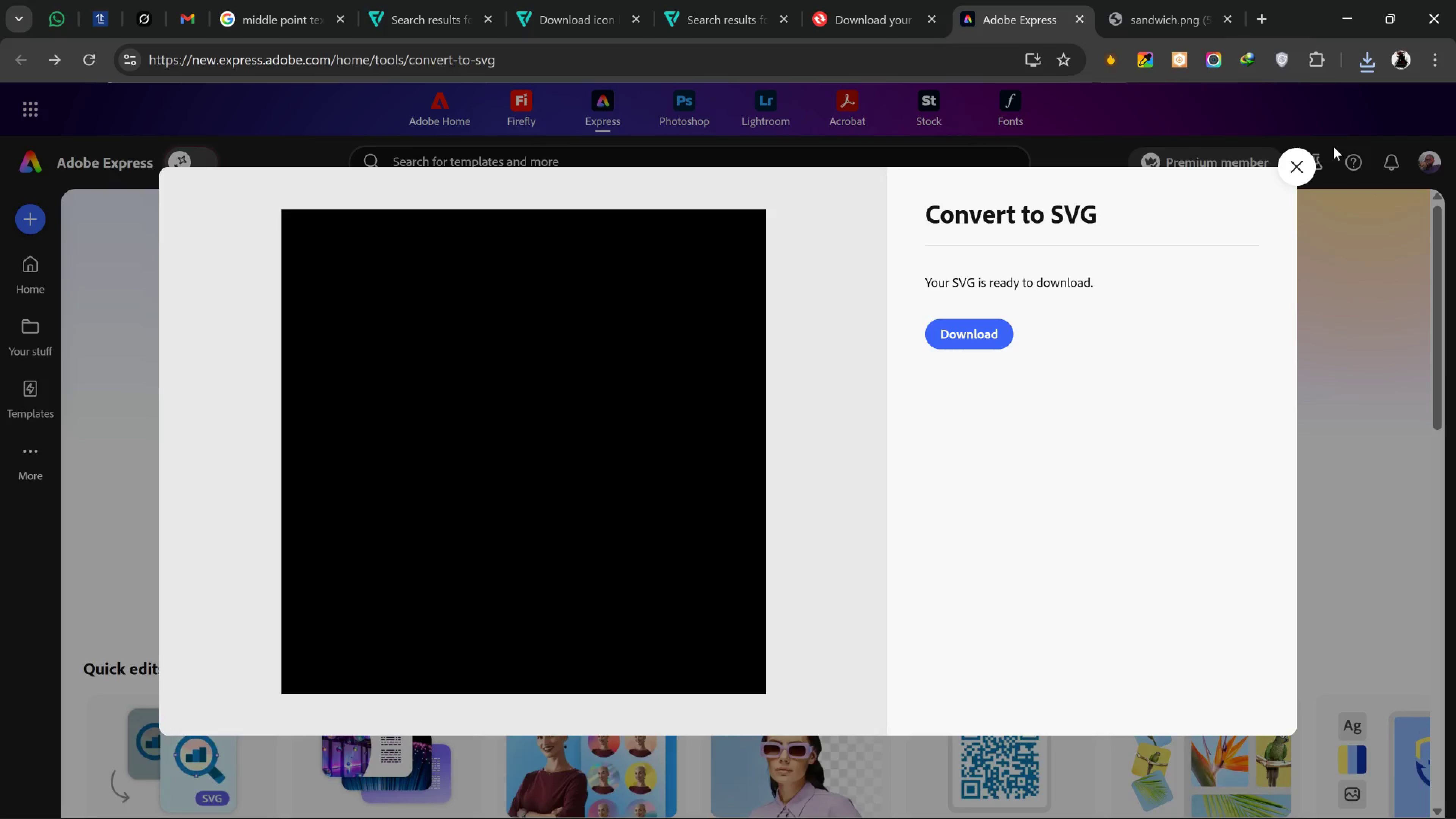 
left_click([1312, 158])
 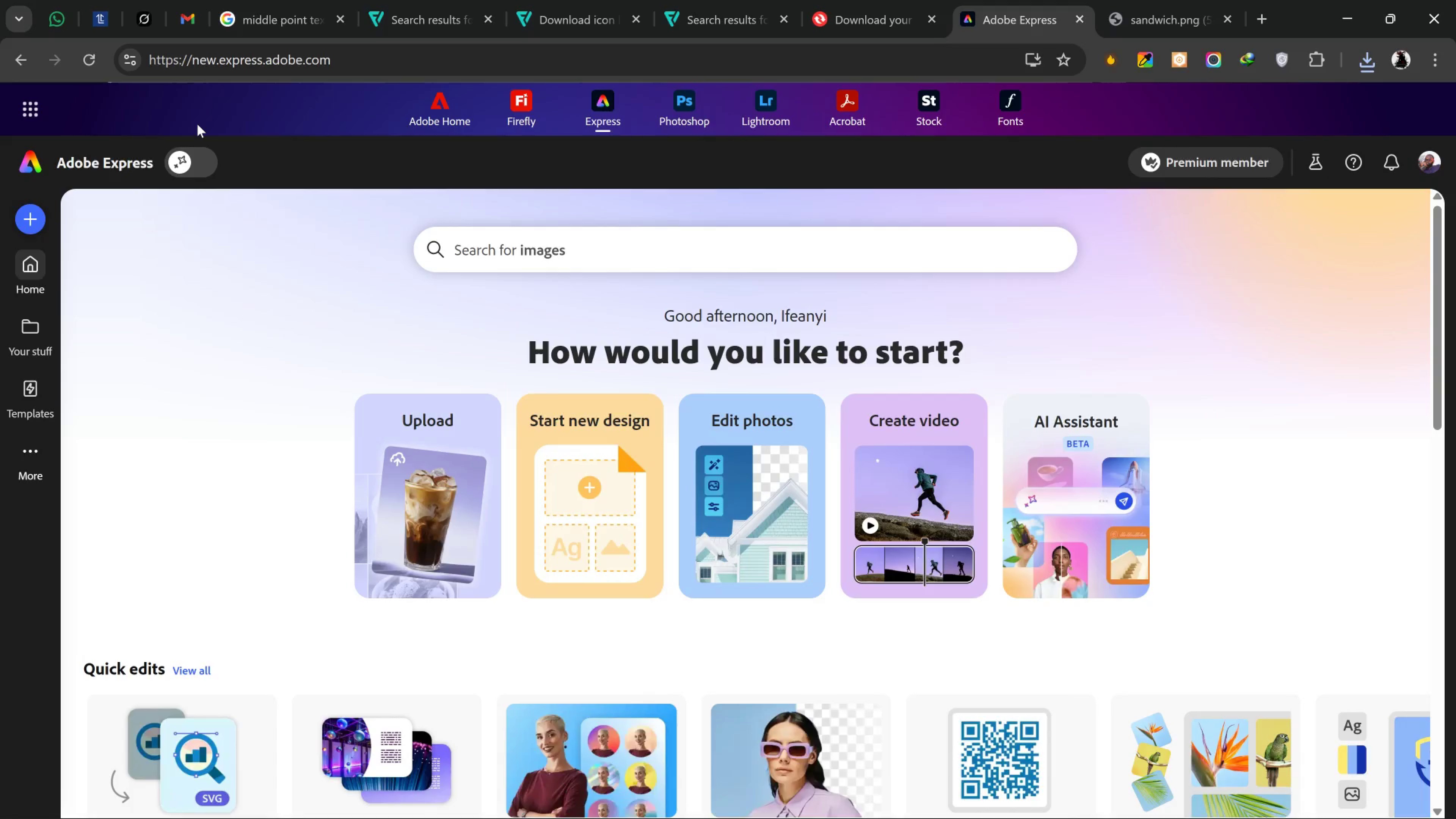 
 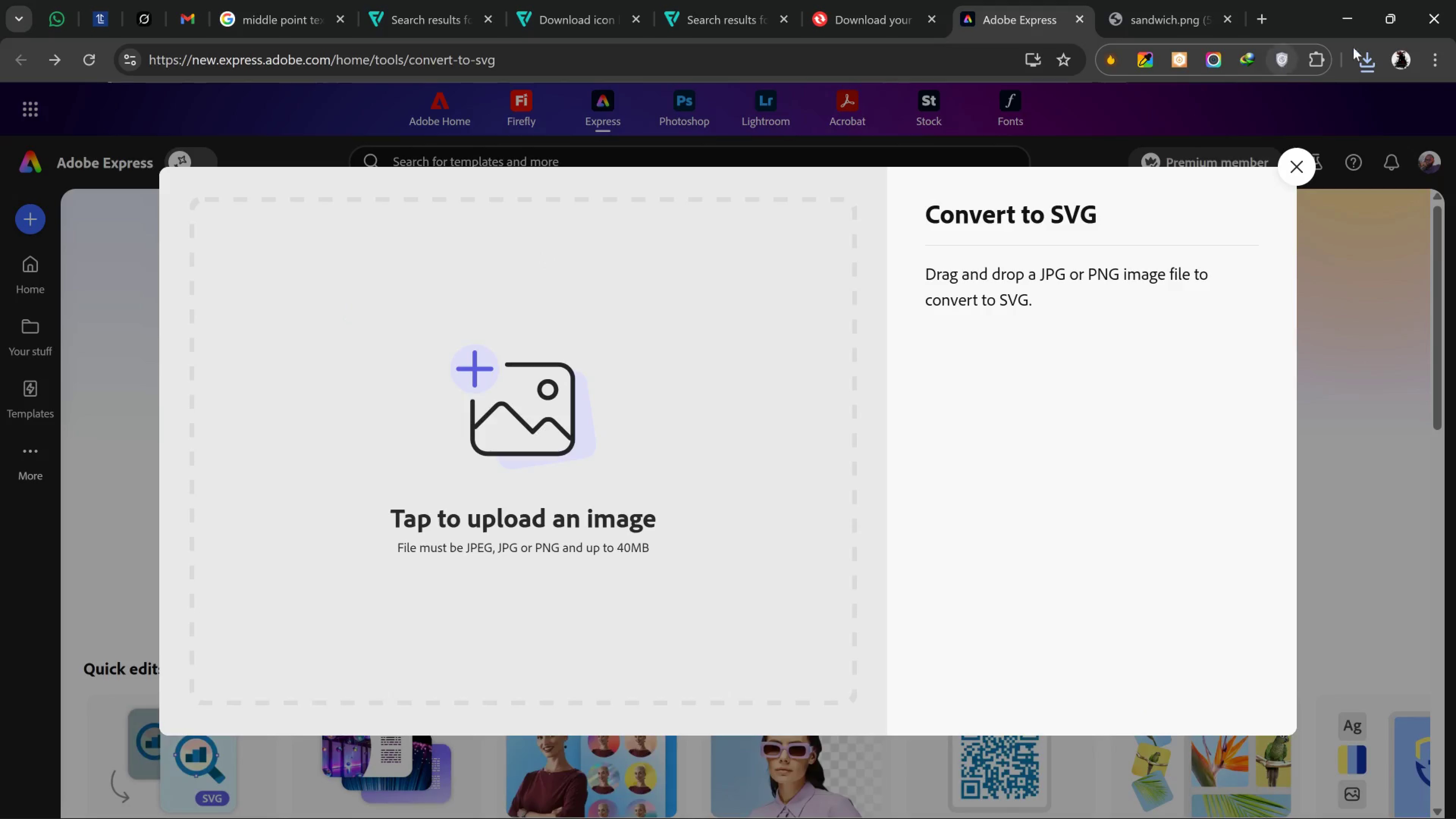 
left_click([1367, 54])
 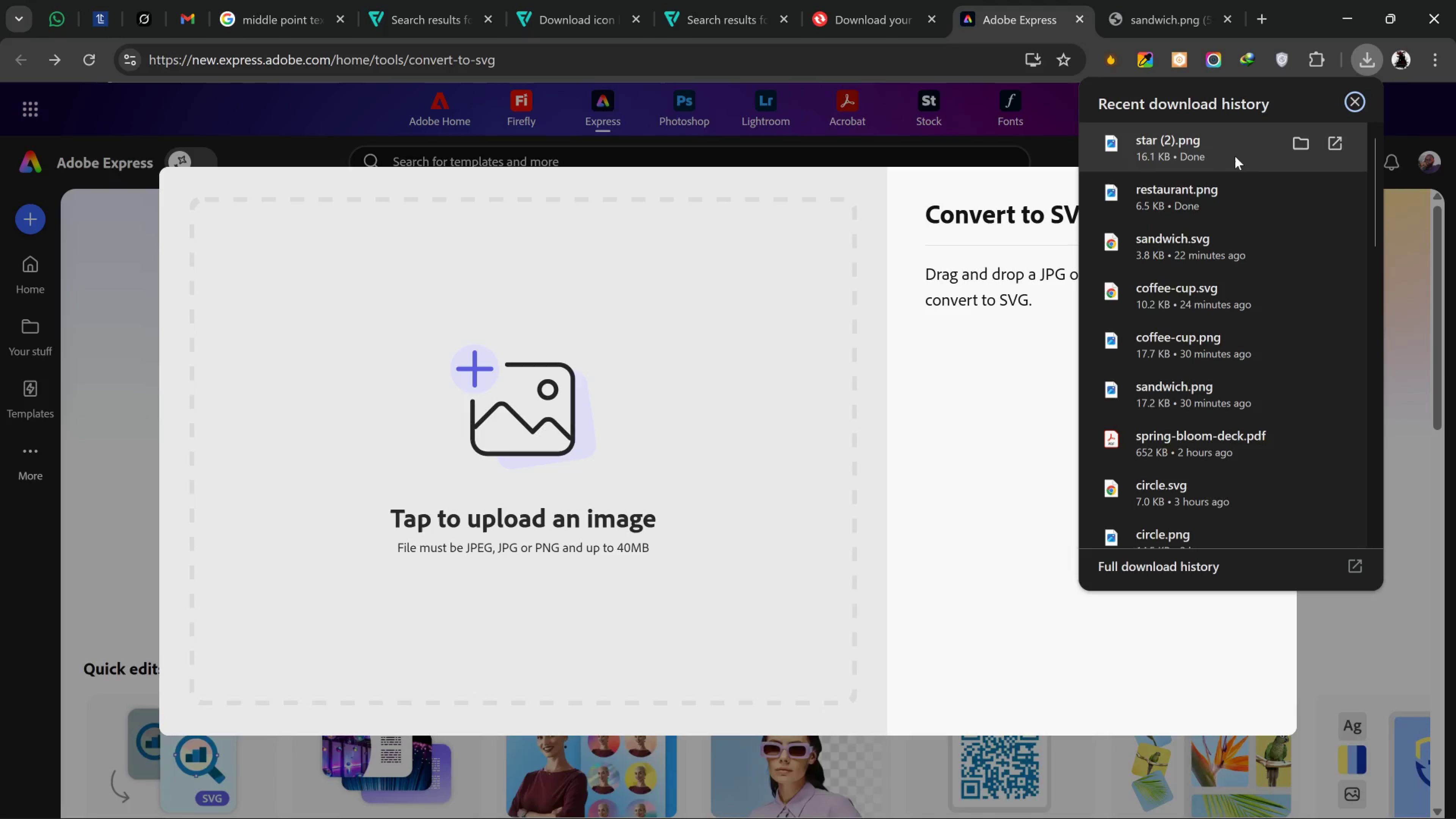 
left_click_drag(start_coordinate=[1235, 156], to_coordinate=[548, 432])
 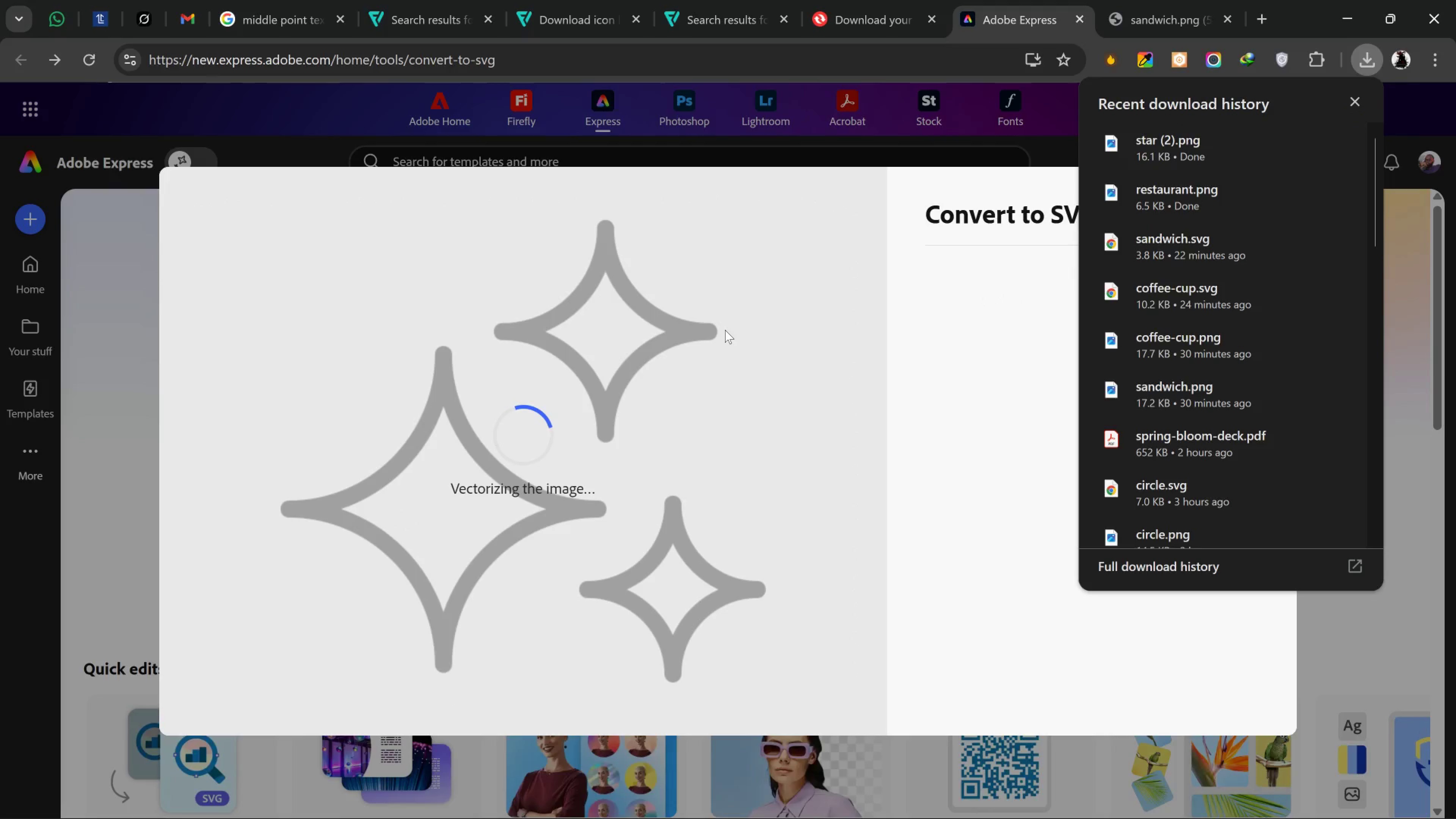 
wait(8.07)
 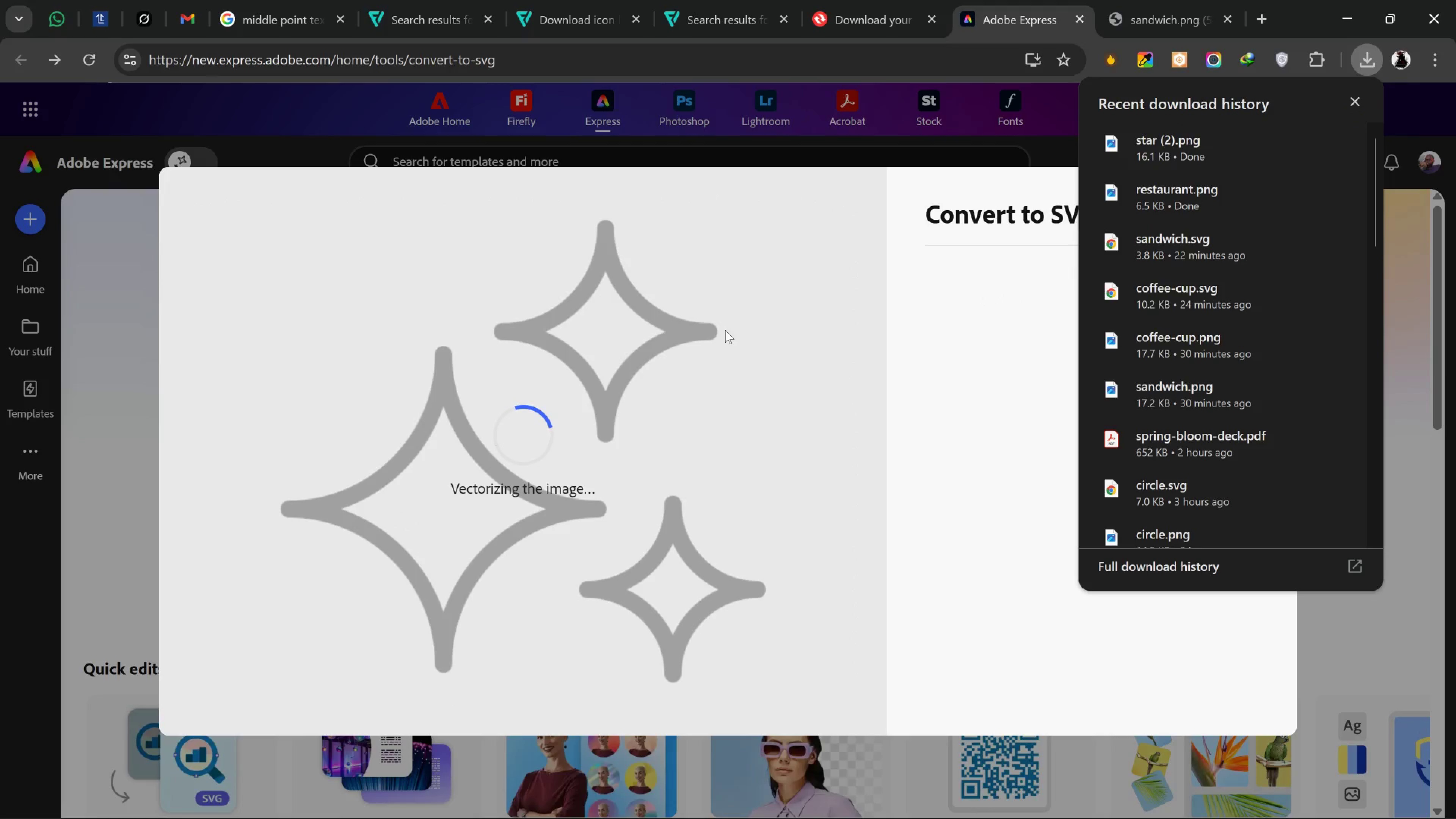 
left_click([1083, 17])
 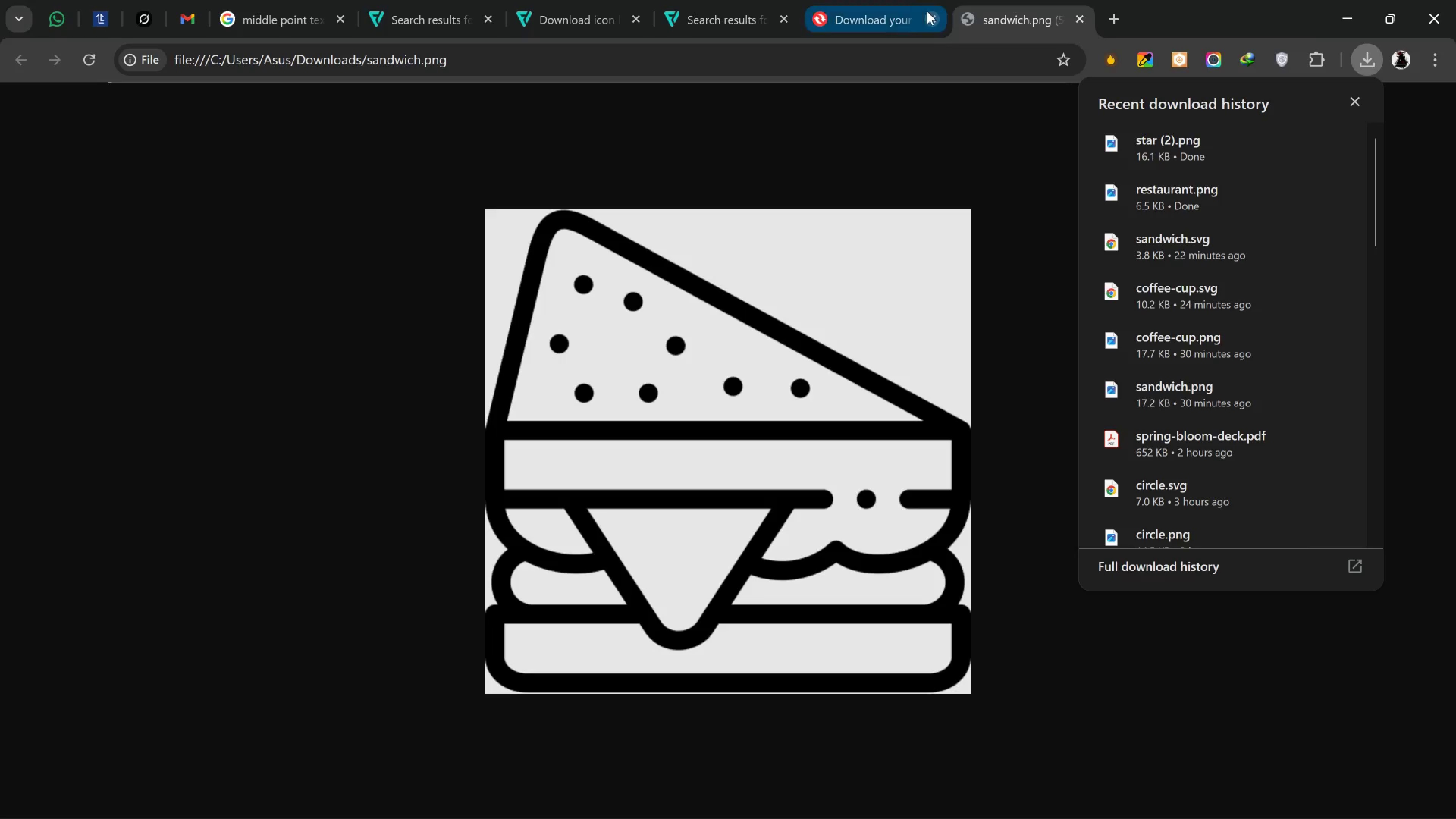 
left_click([921, 11])
 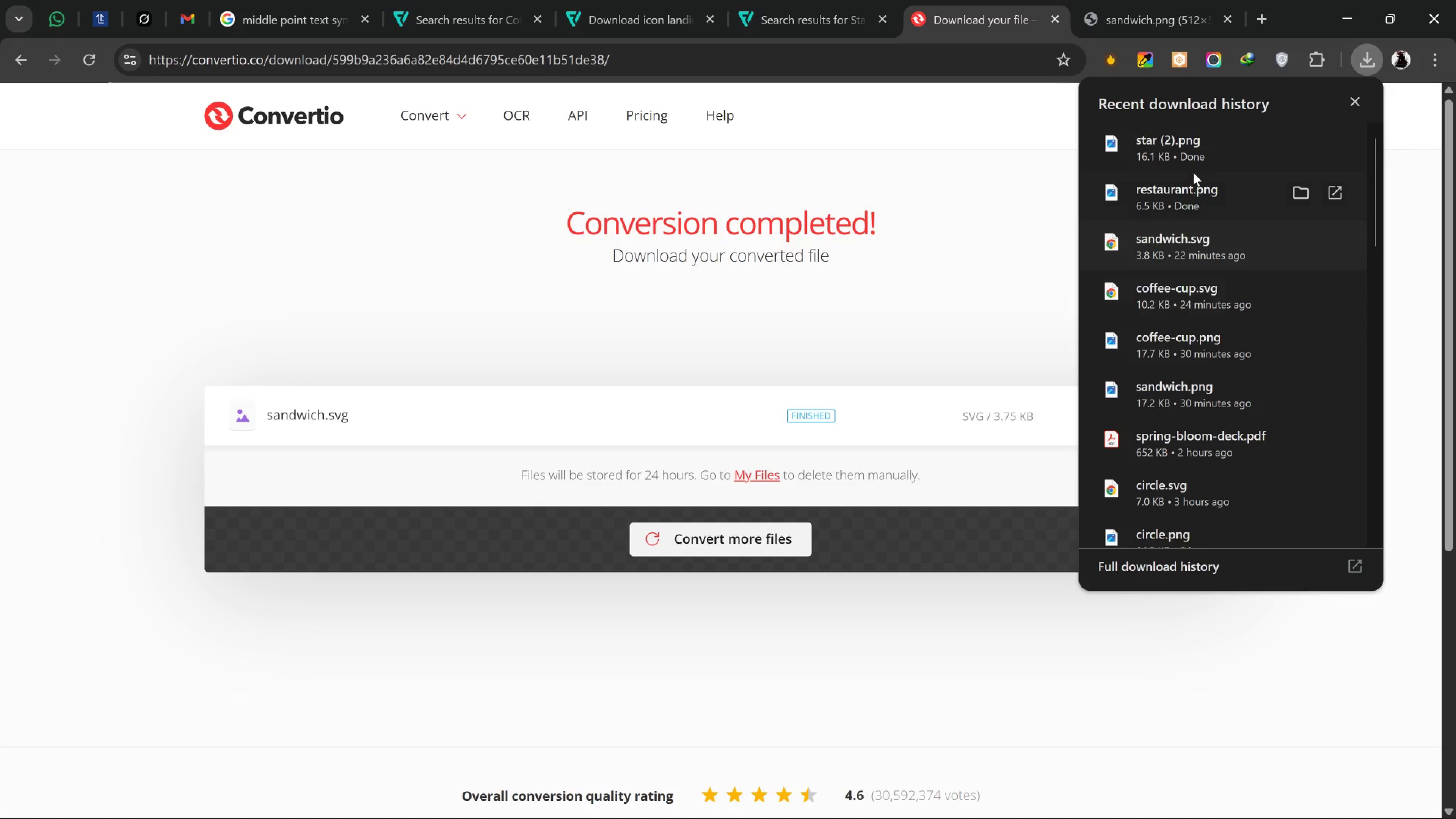 
left_click_drag(start_coordinate=[1189, 152], to_coordinate=[590, 297])
 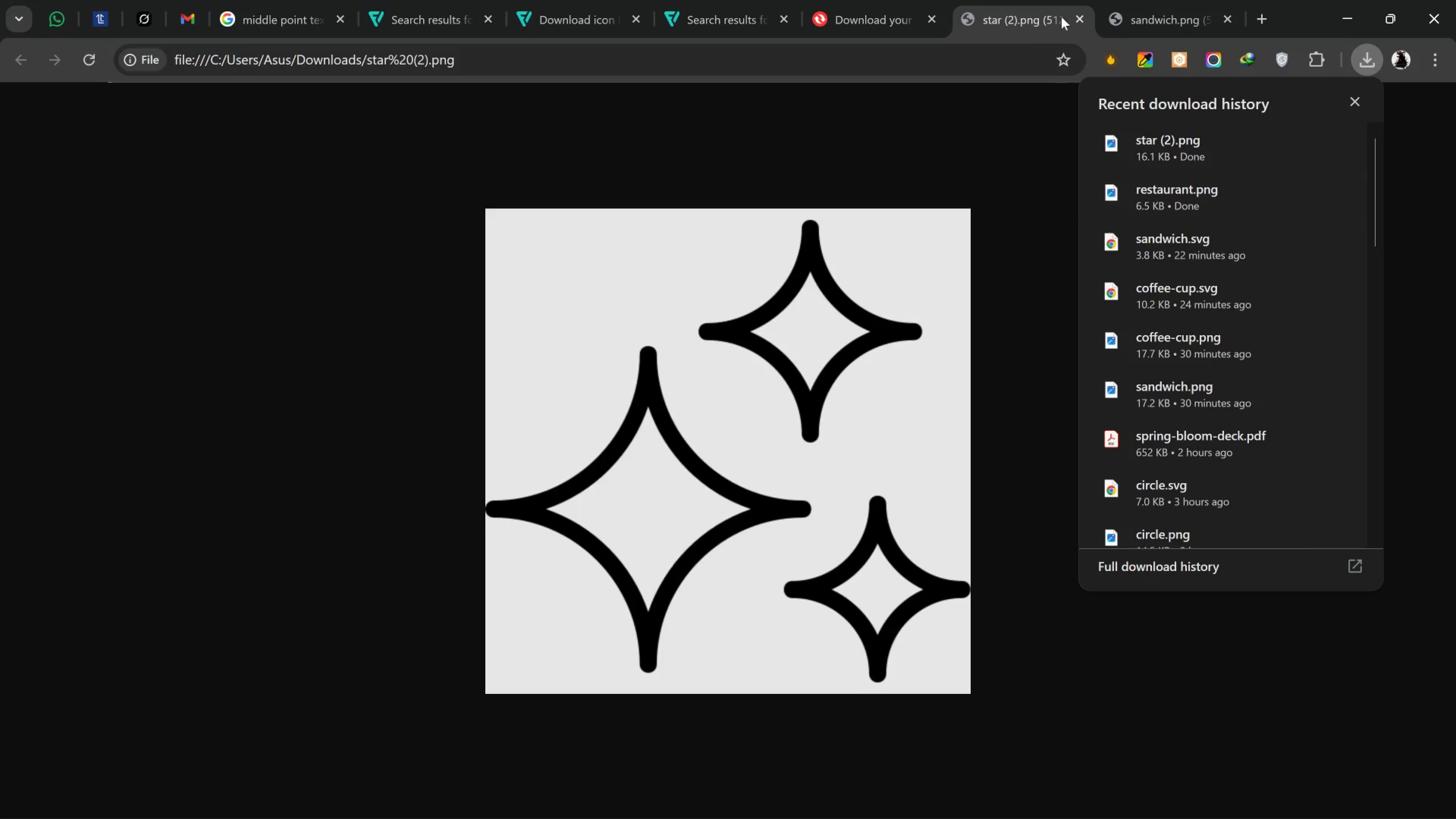 
left_click([1073, 17])
 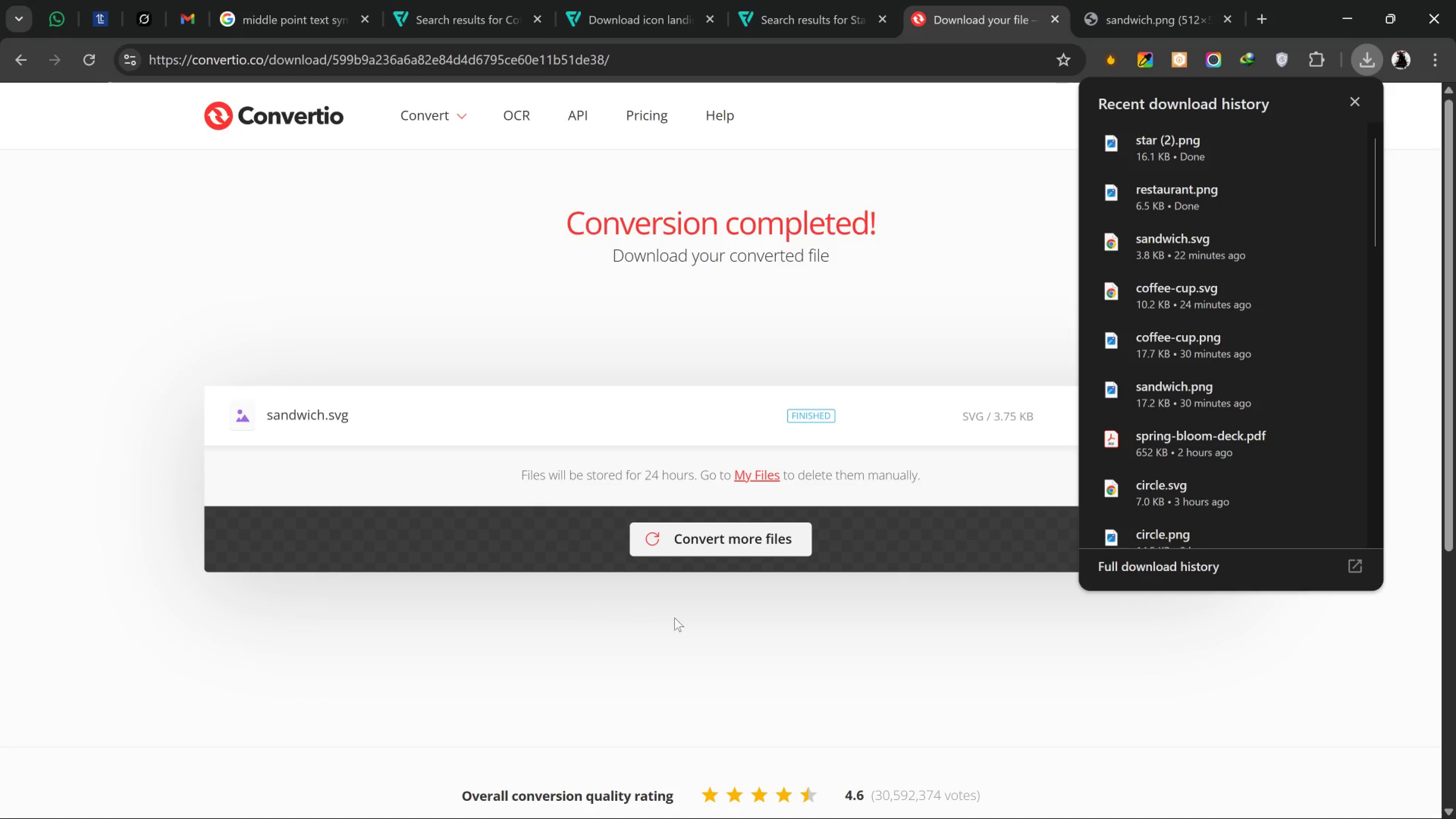 
 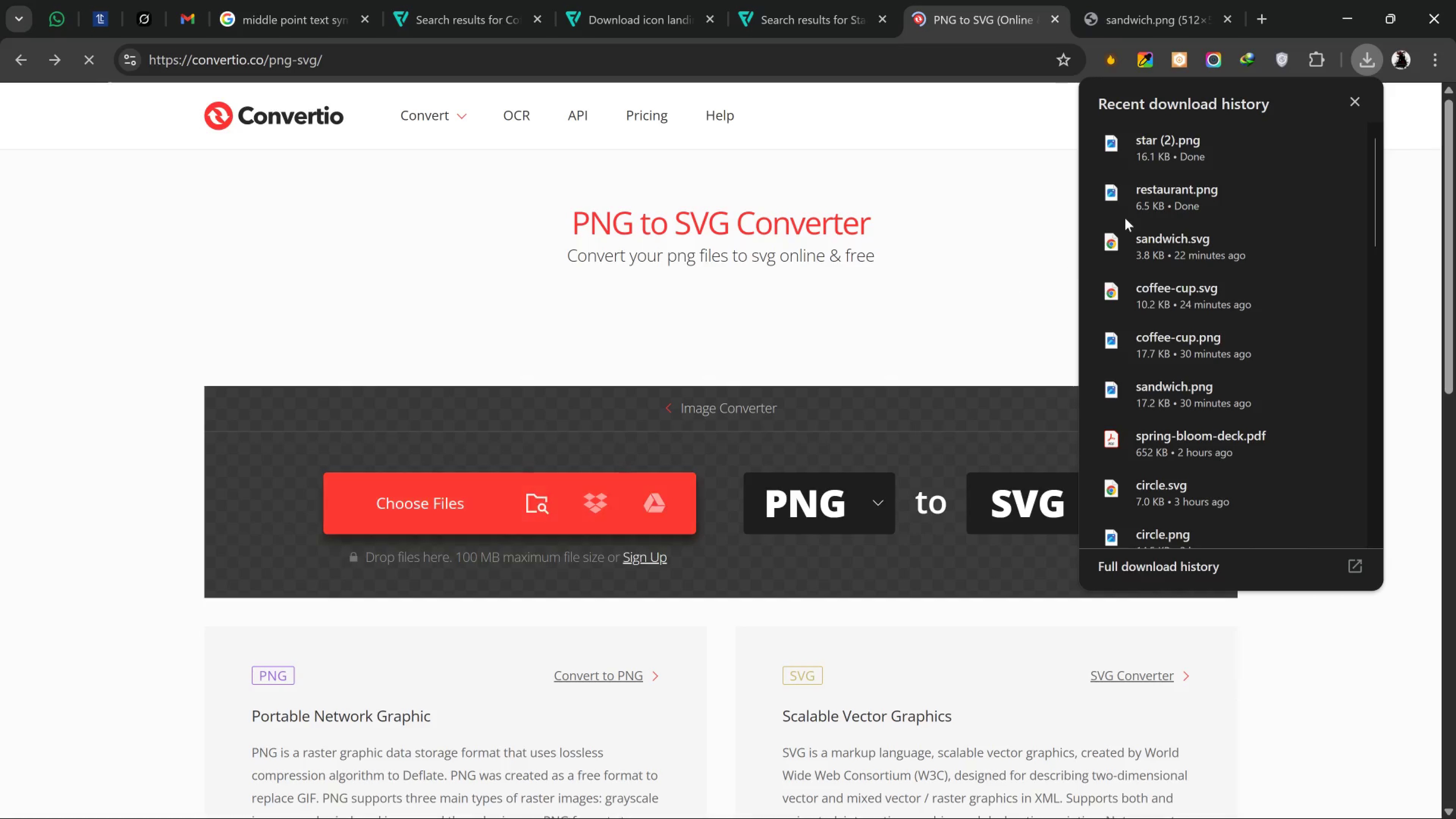 
left_click_drag(start_coordinate=[1193, 155], to_coordinate=[682, 466])
 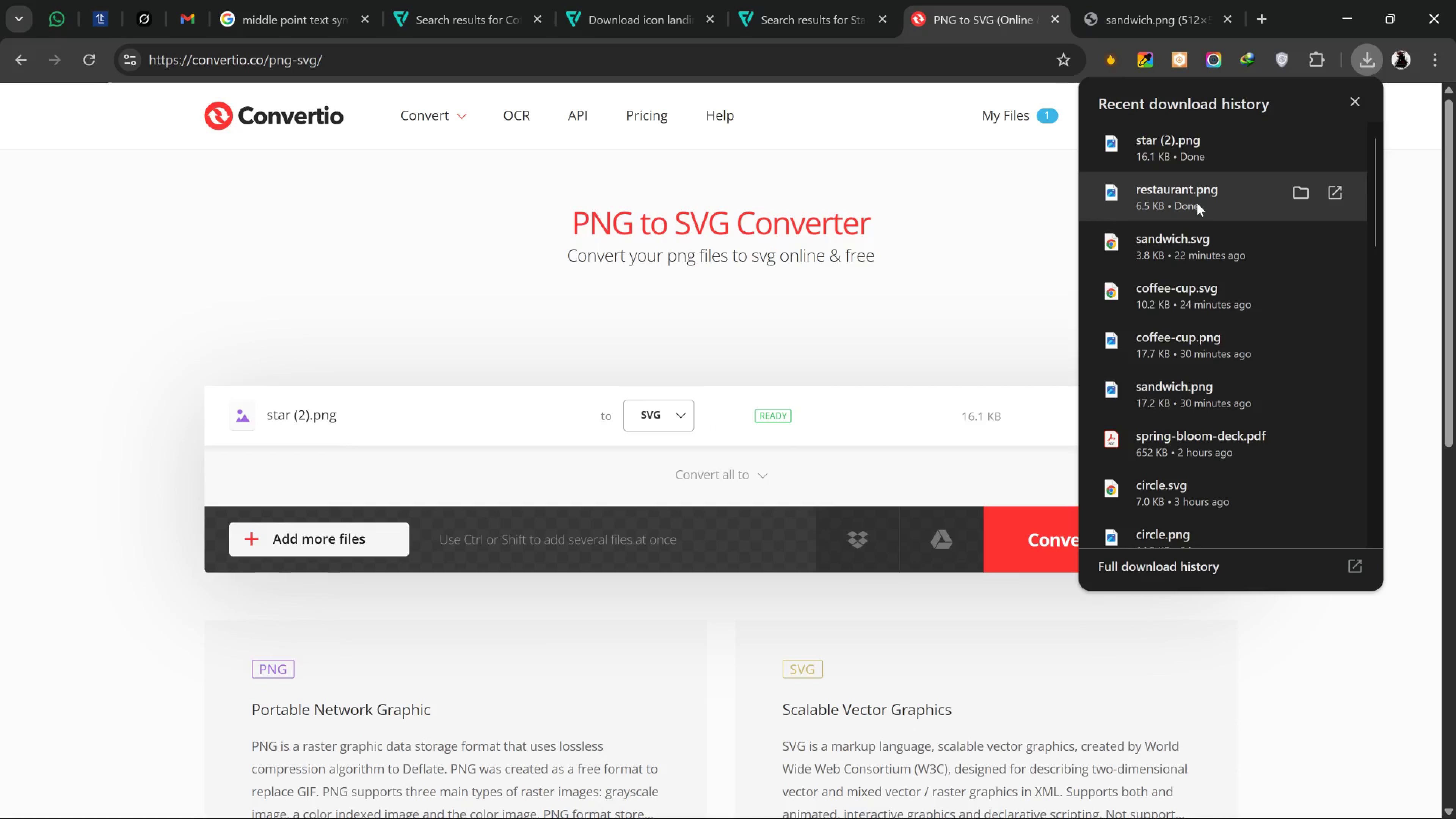 
left_click_drag(start_coordinate=[1197, 203], to_coordinate=[502, 488])
 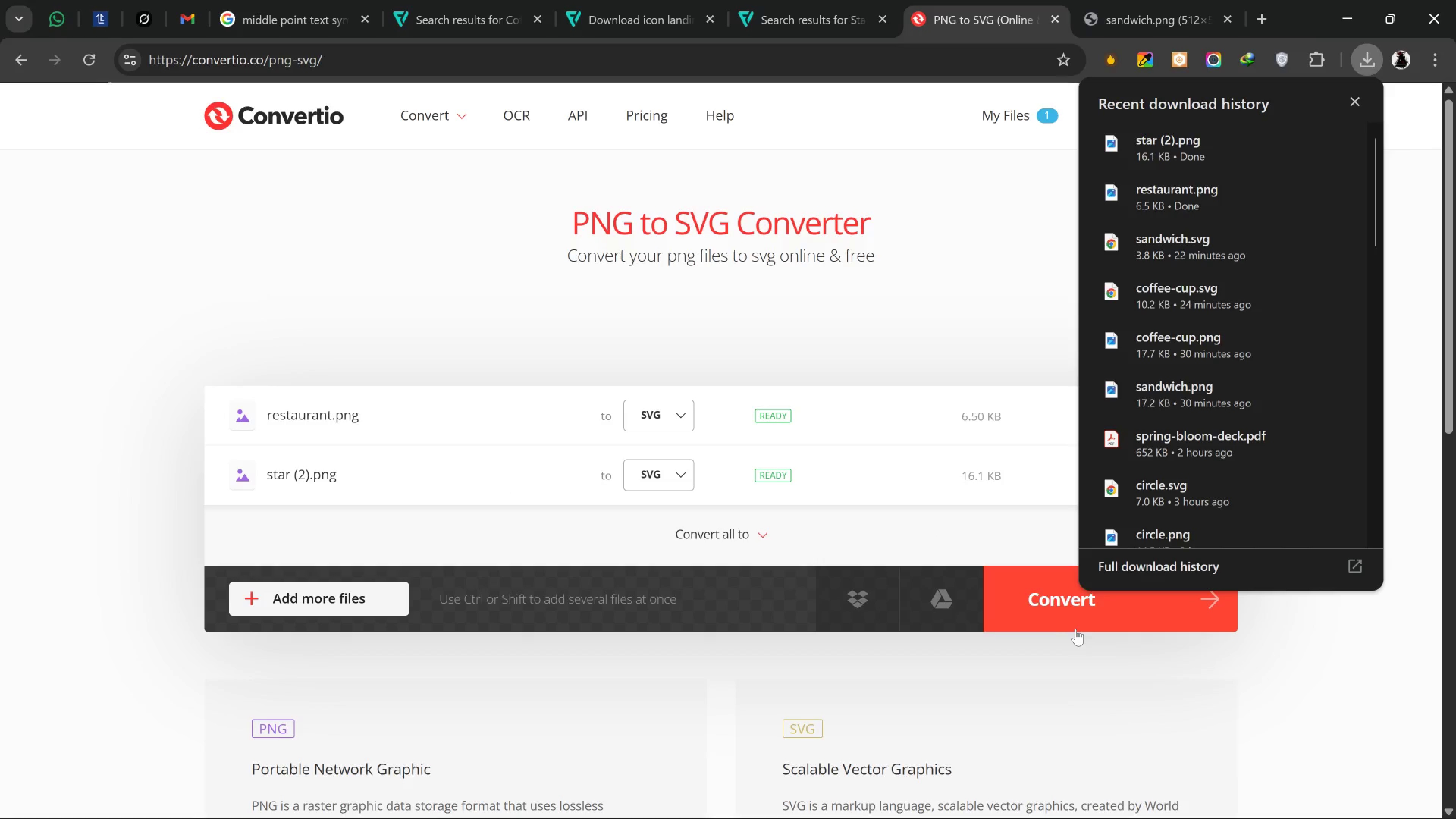 
left_click([1070, 614])
 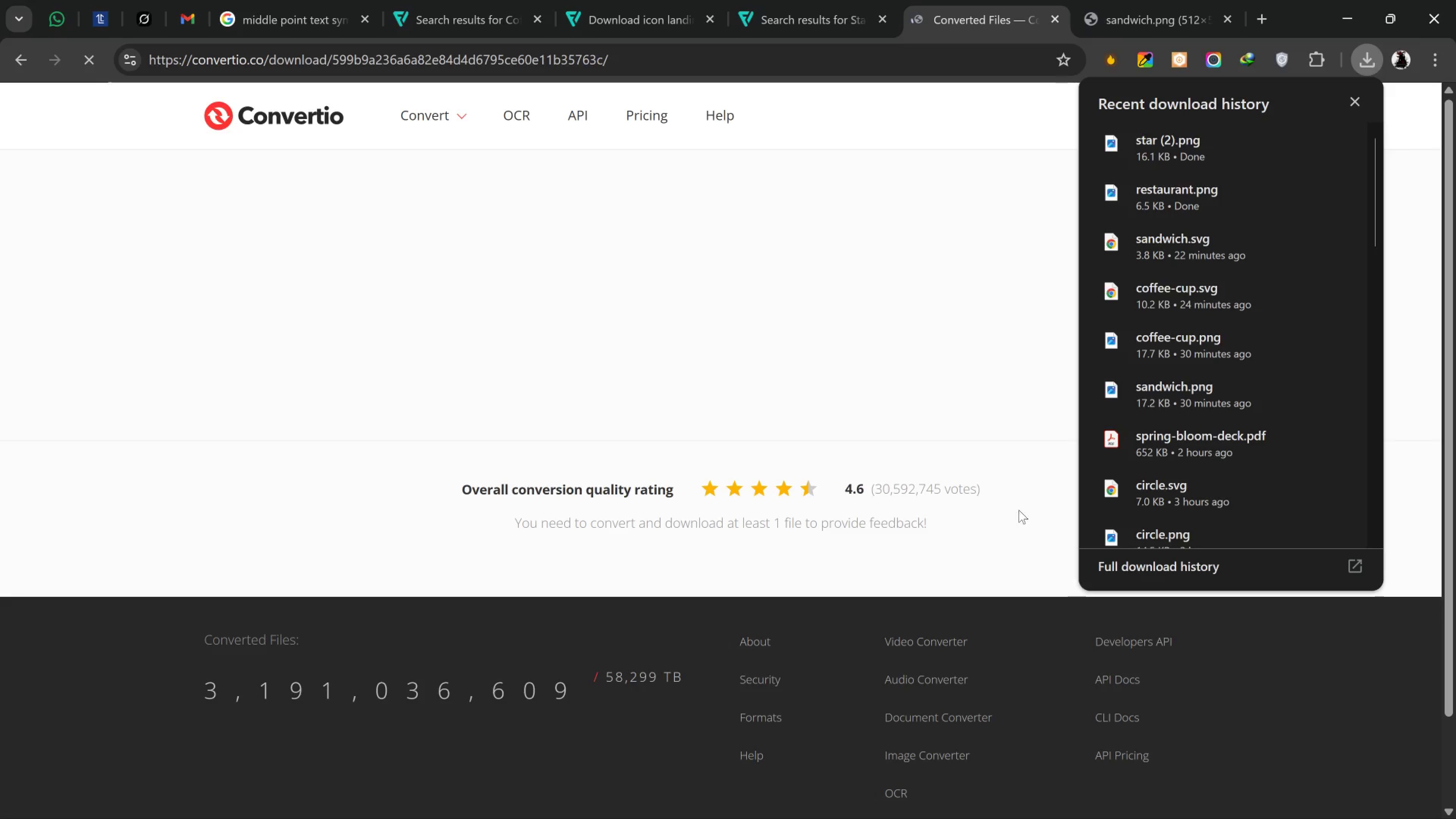 
scroll: coordinate [1032, 499], scroll_direction: up, amount: 1.0
 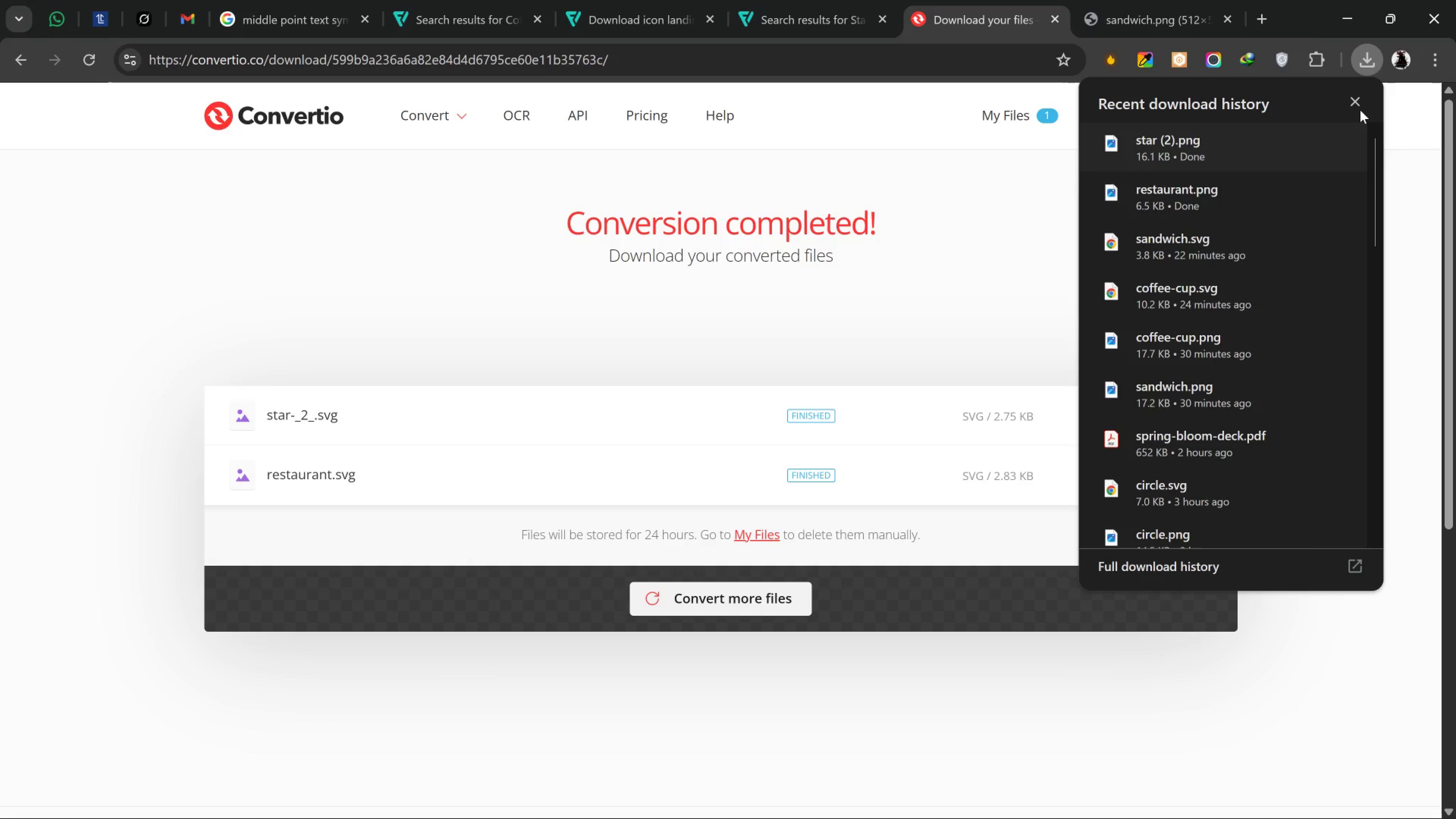 
left_click_drag(start_coordinate=[1362, 103], to_coordinate=[1361, 101])
 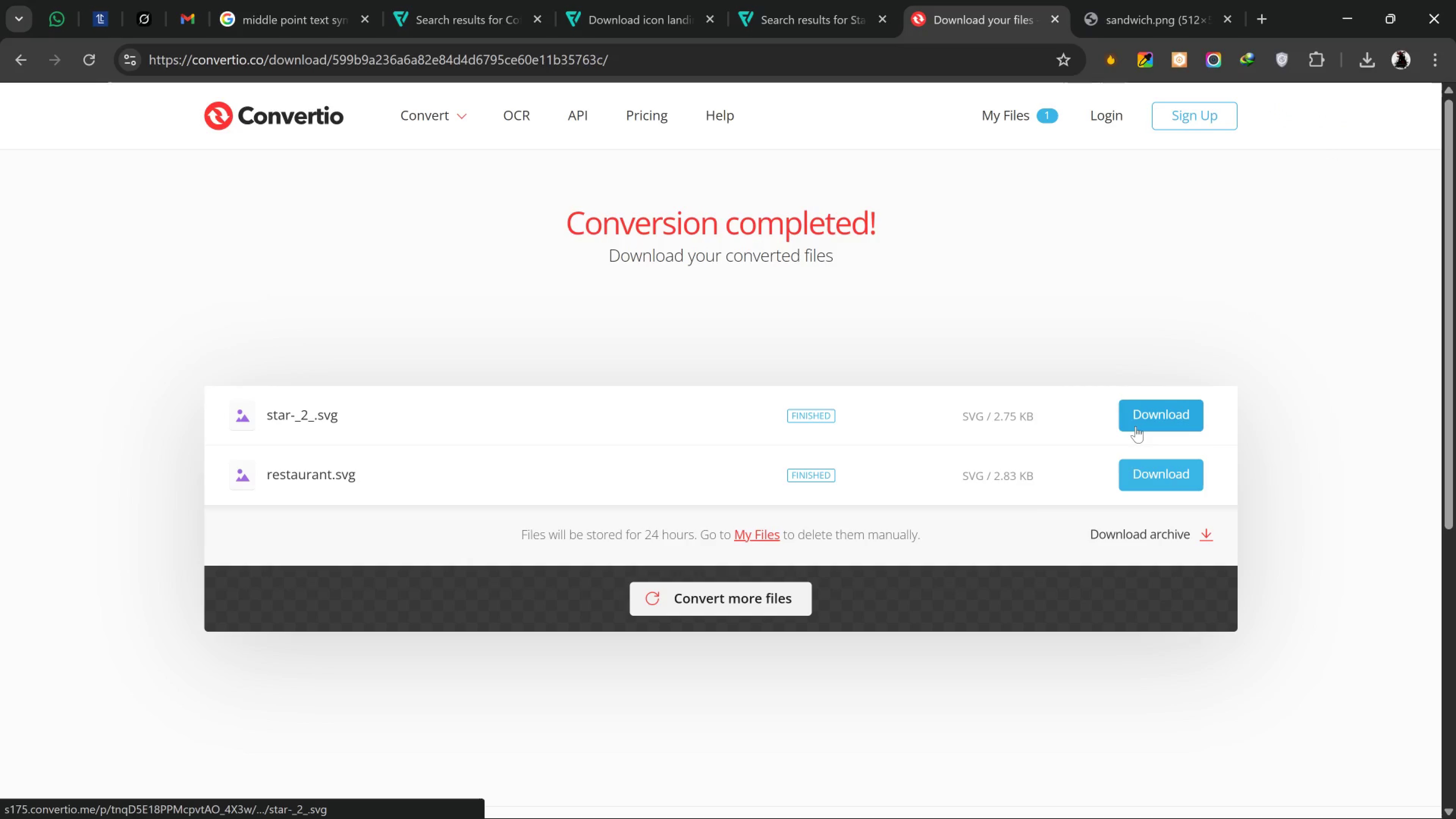 
left_click([1136, 426])
 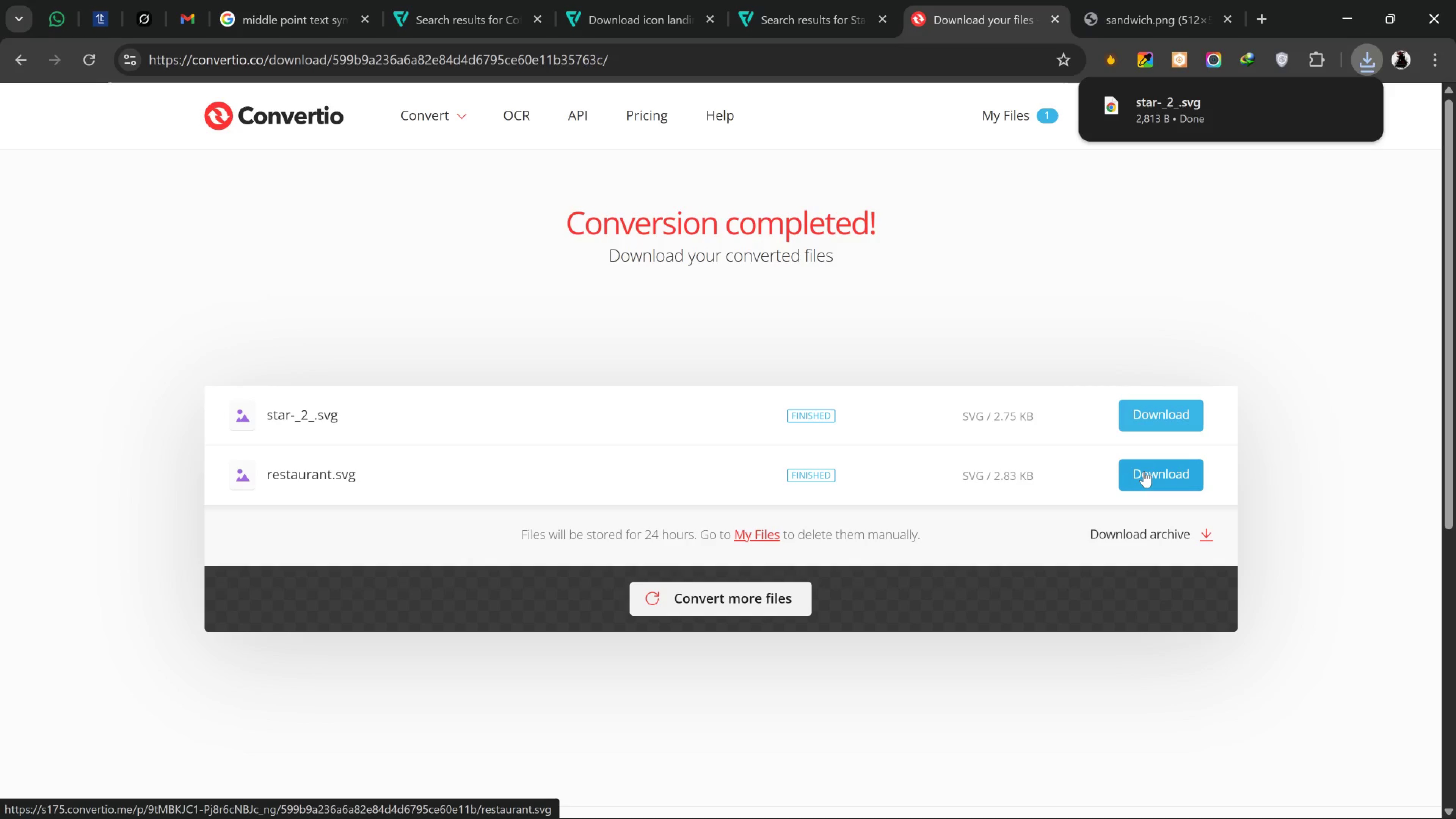 
left_click([1144, 471])
 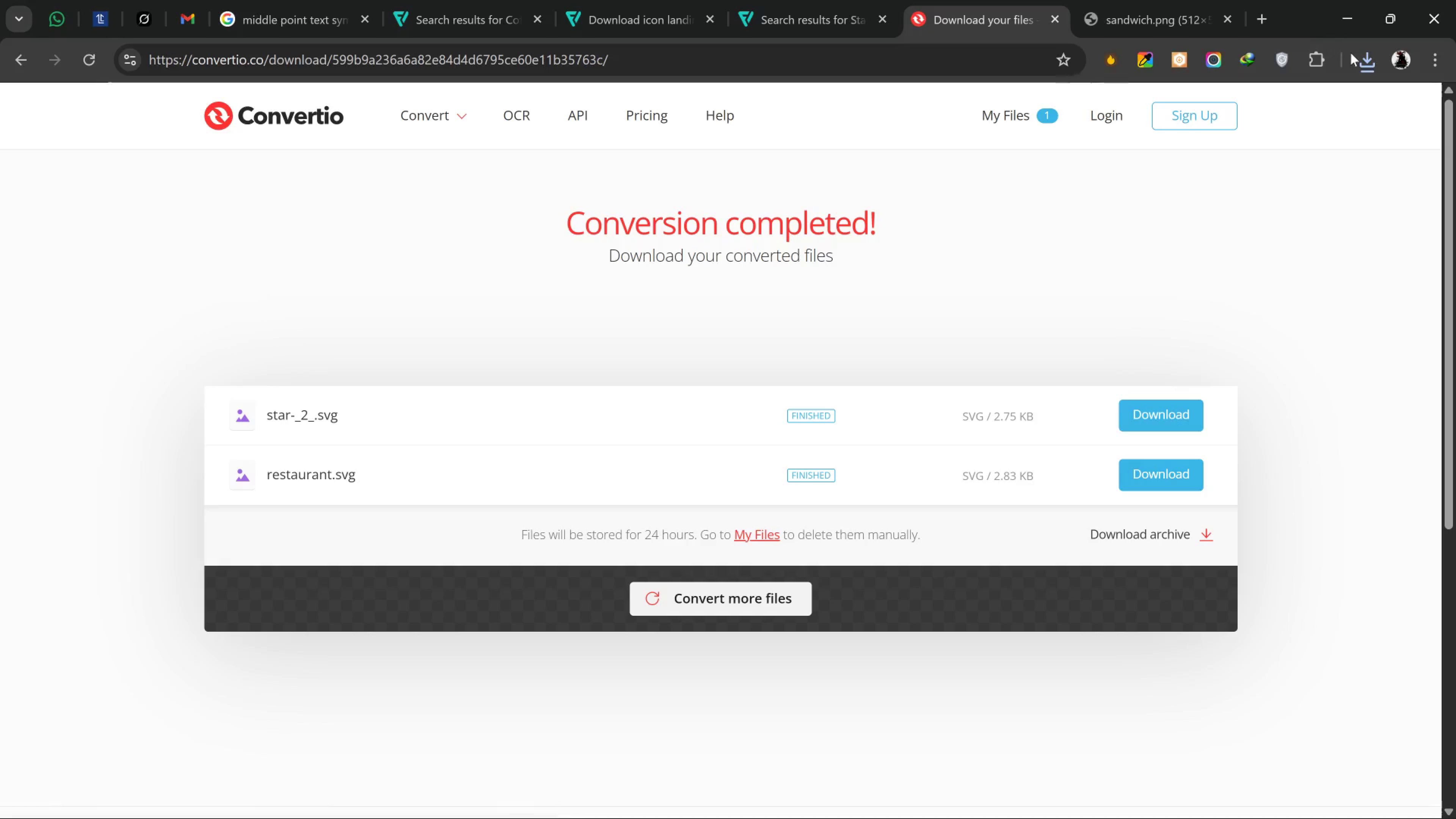 
left_click([1361, 58])
 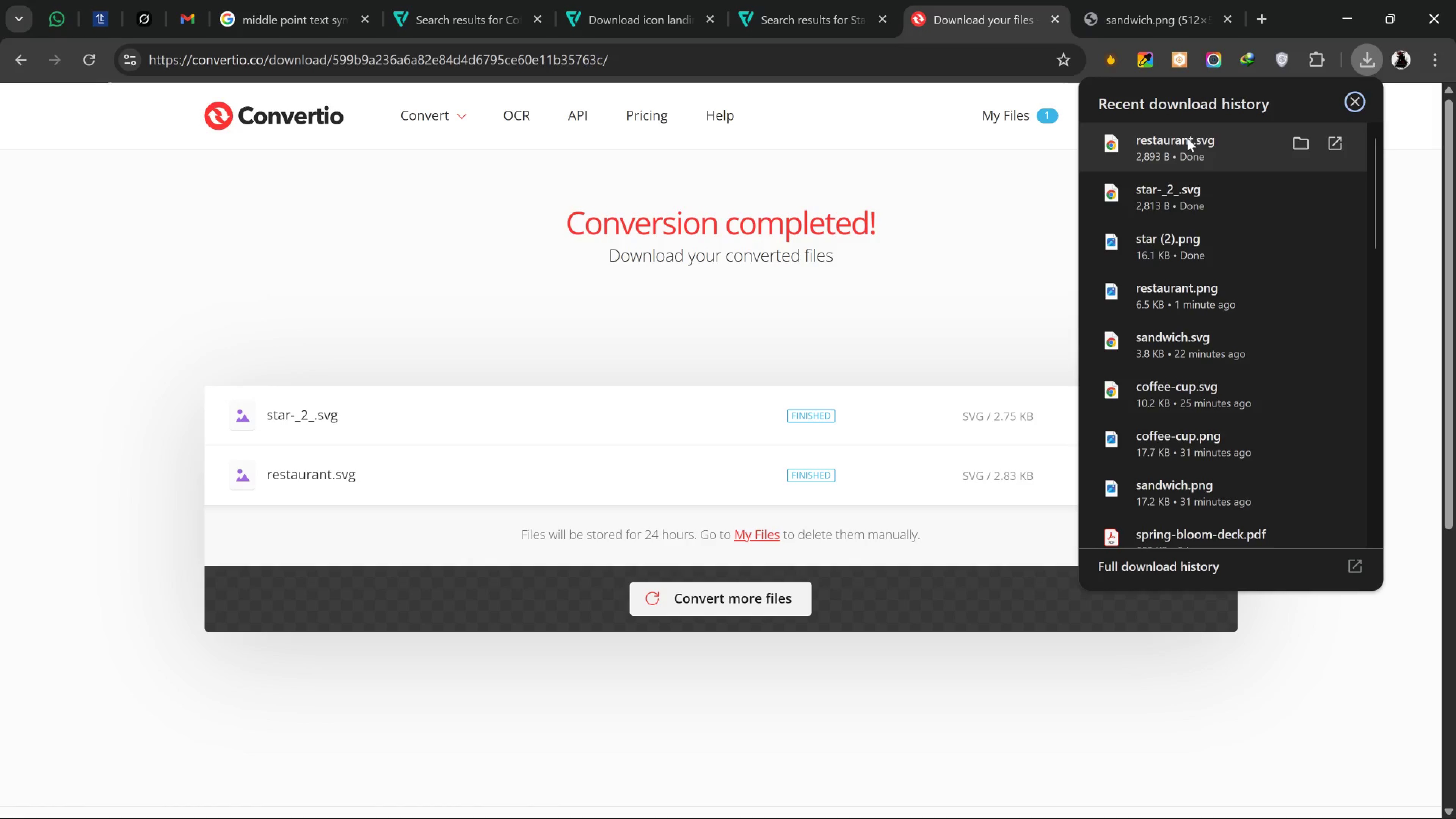 
left_click_drag(start_coordinate=[1180, 136], to_coordinate=[690, 333])
 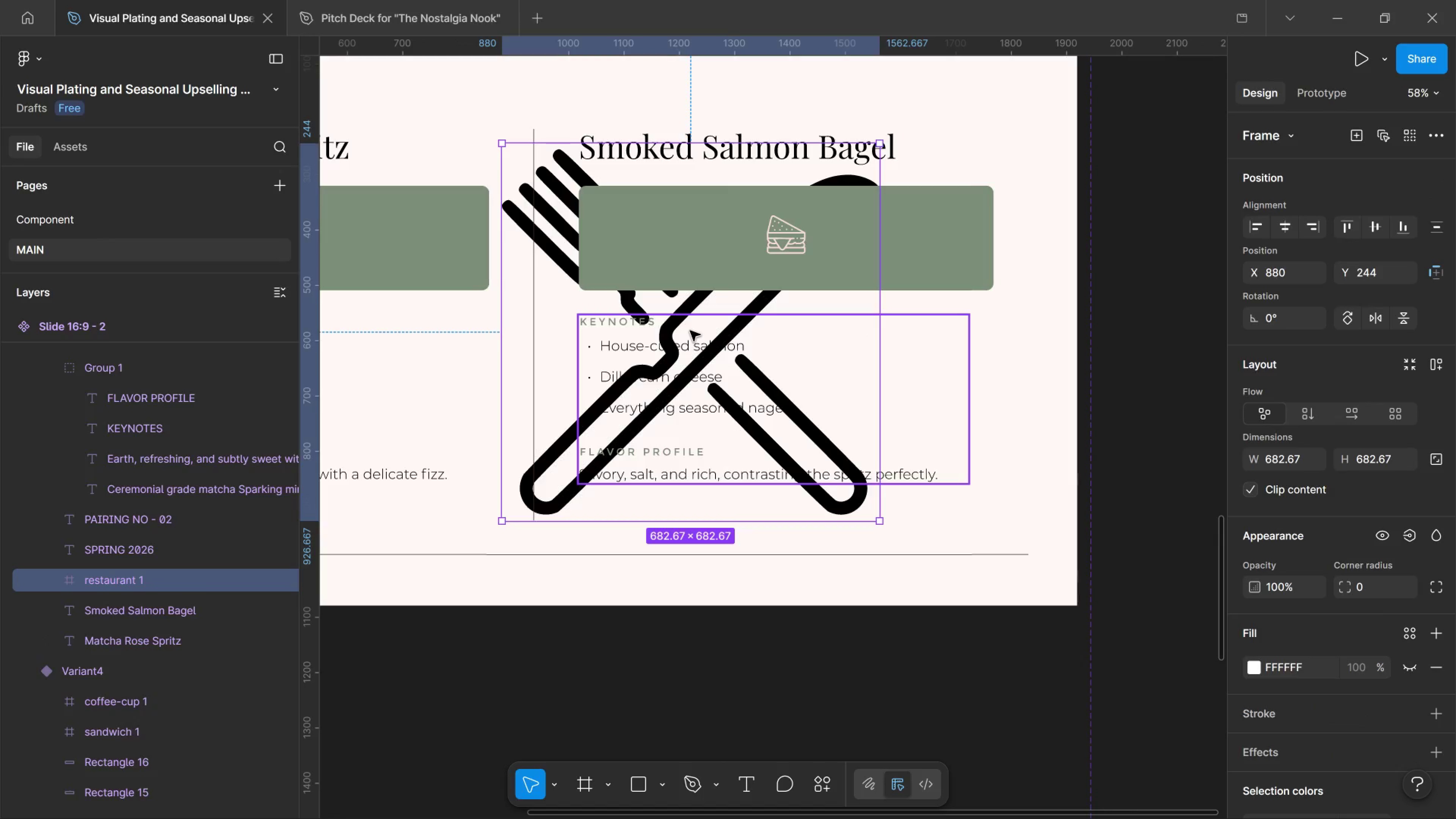 
key(Alt+Tab)
 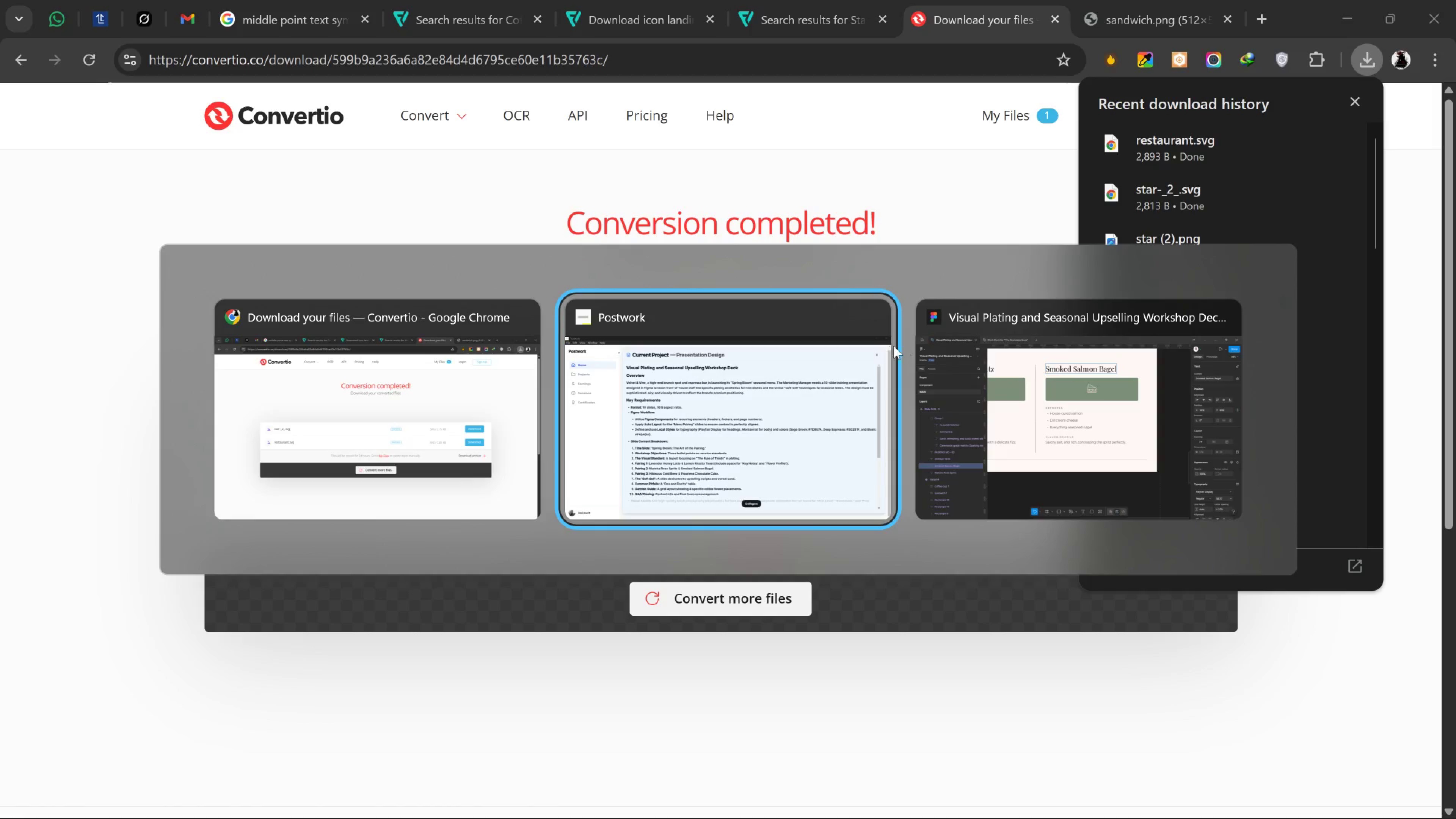 
key(Alt+Tab)
 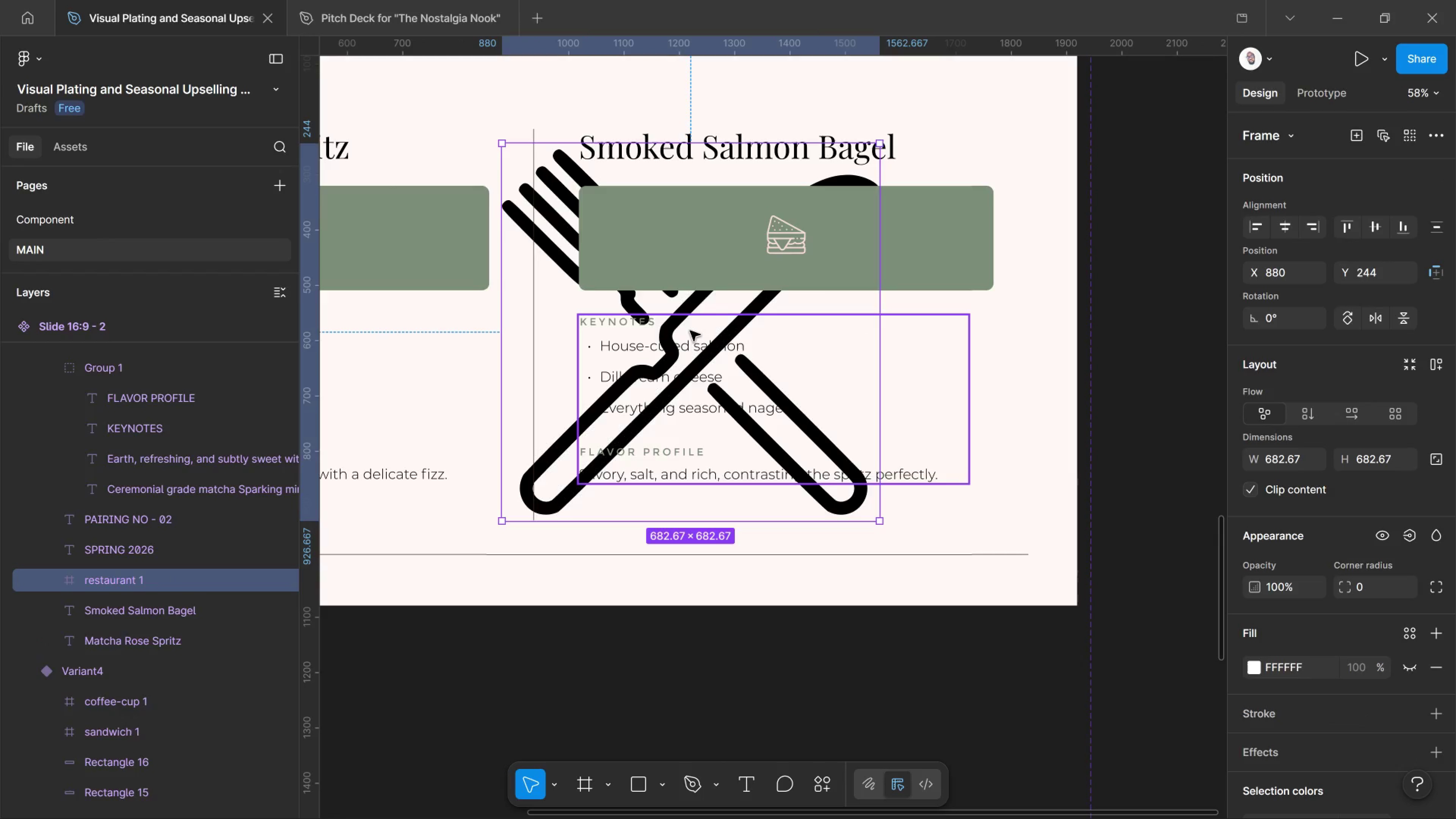 
left_click_drag(start_coordinate=[83, 577], to_coordinate=[105, 365])
 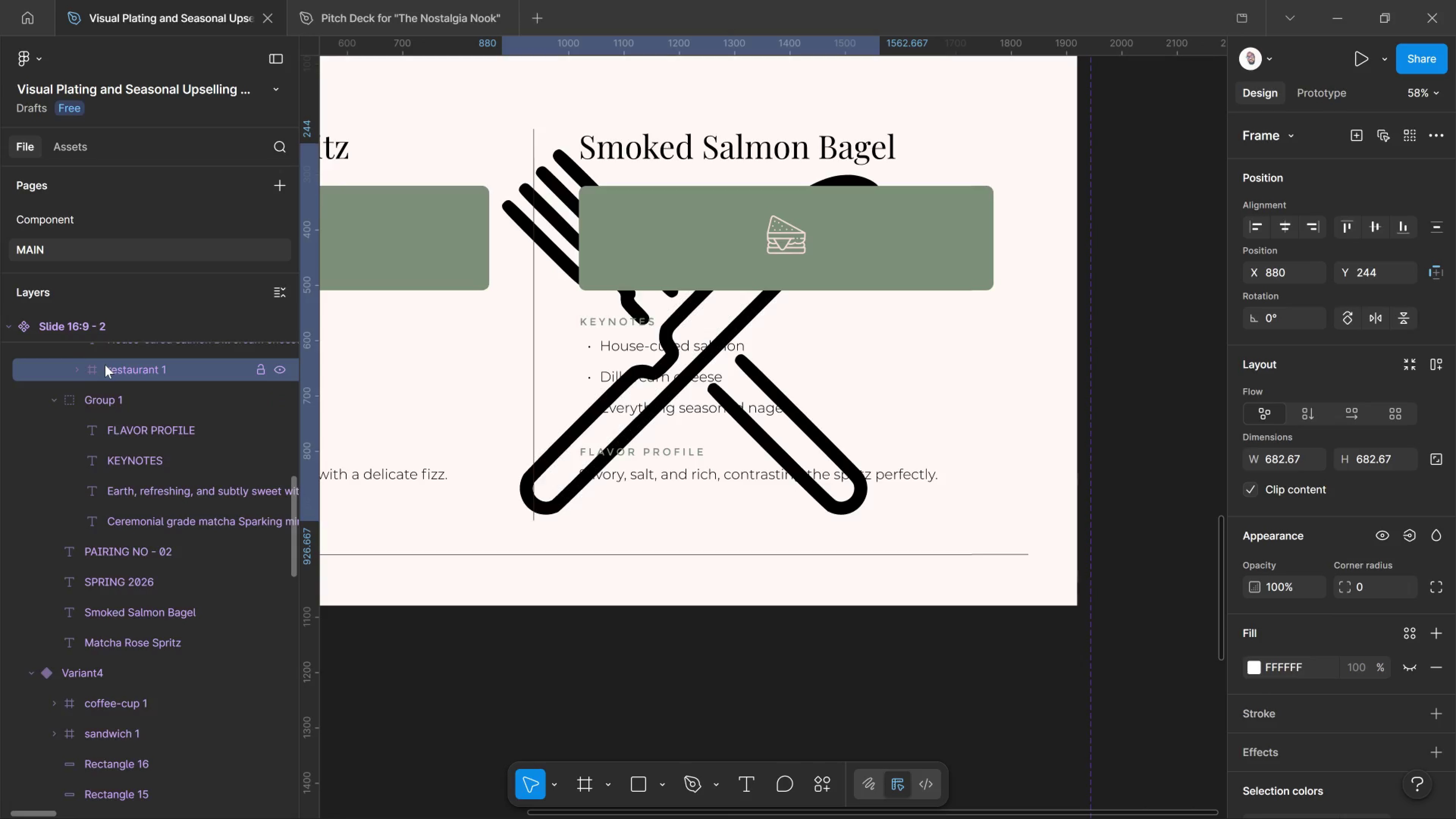 
scroll: coordinate [117, 401], scroll_direction: up, amount: 4.0
 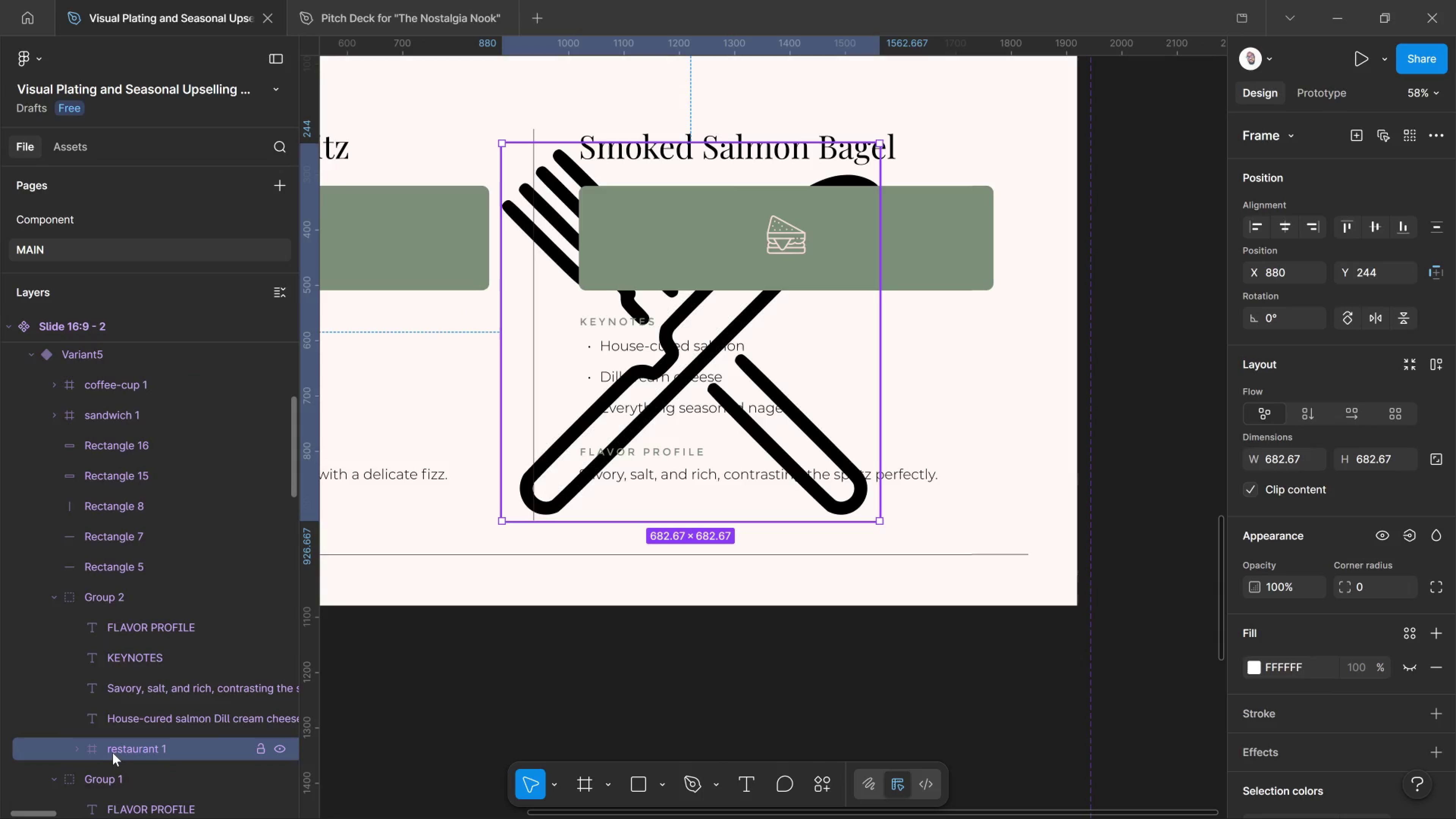 
left_click_drag(start_coordinate=[113, 753], to_coordinate=[94, 374])
 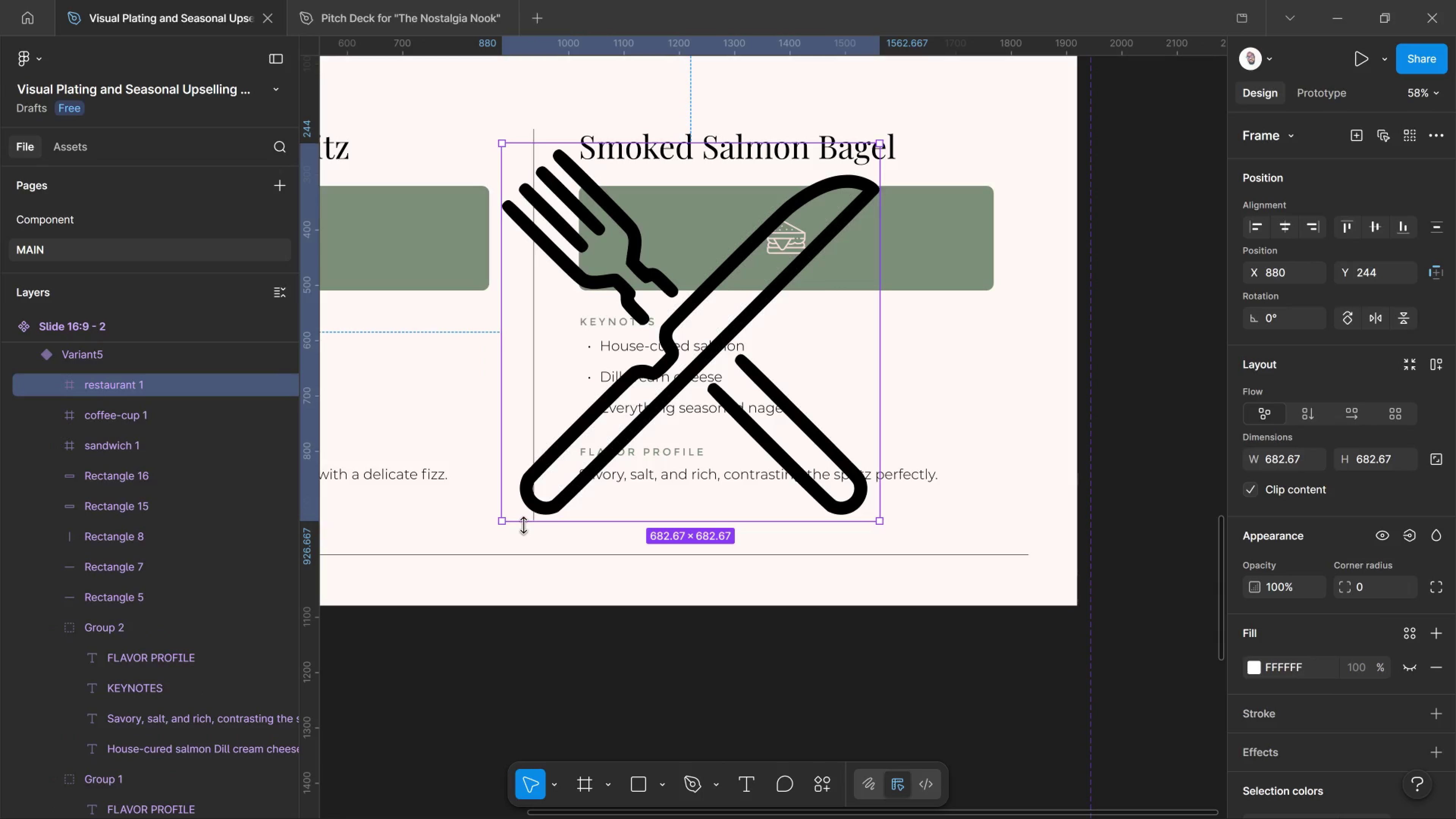 
left_click_drag(start_coordinate=[500, 519], to_coordinate=[762, 253])
 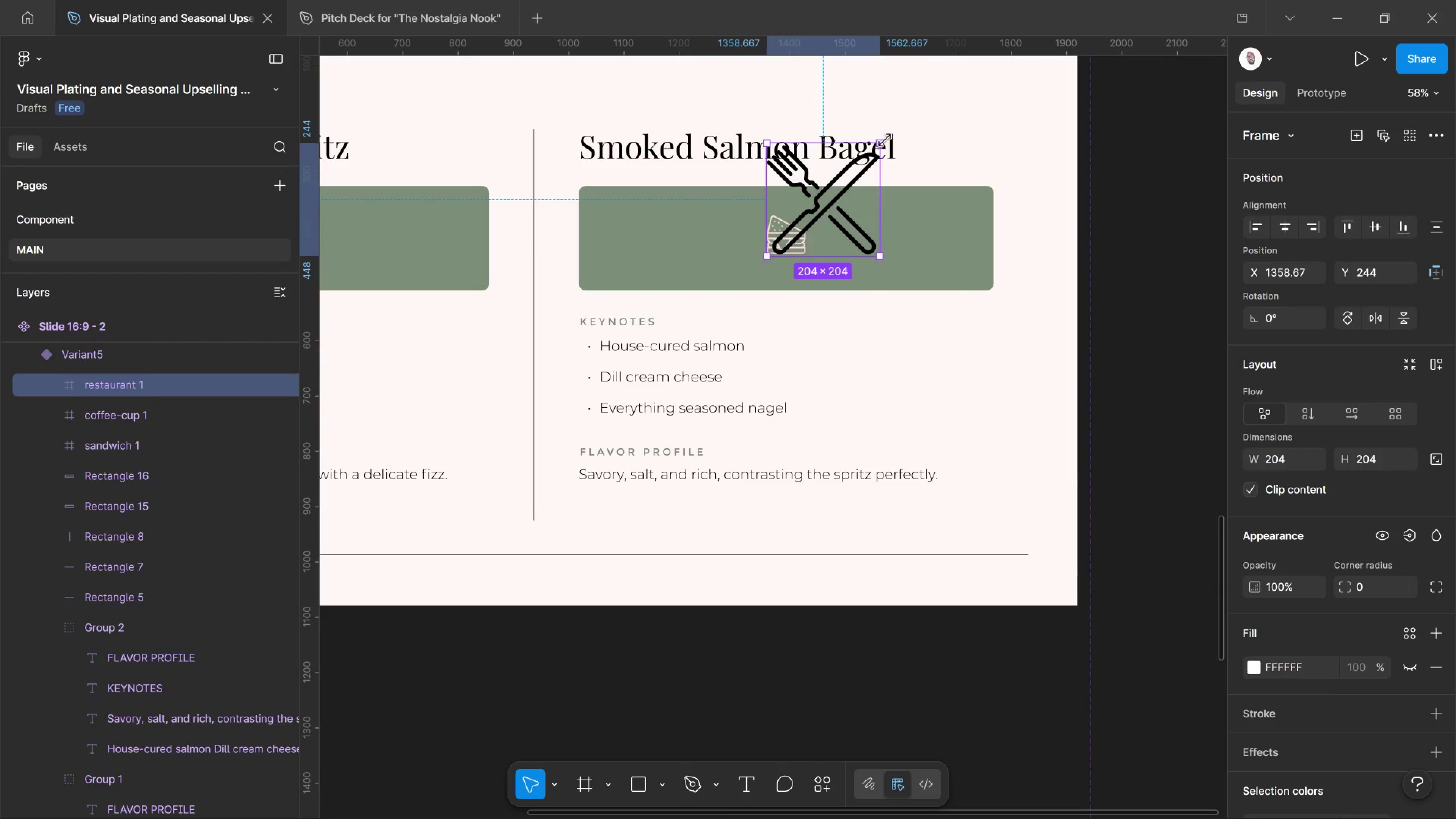 
hold_key(key=ShiftLeft, duration=6.38)
left_click_drag(start_coordinate=[885, 140], to_coordinate=[806, 217])
 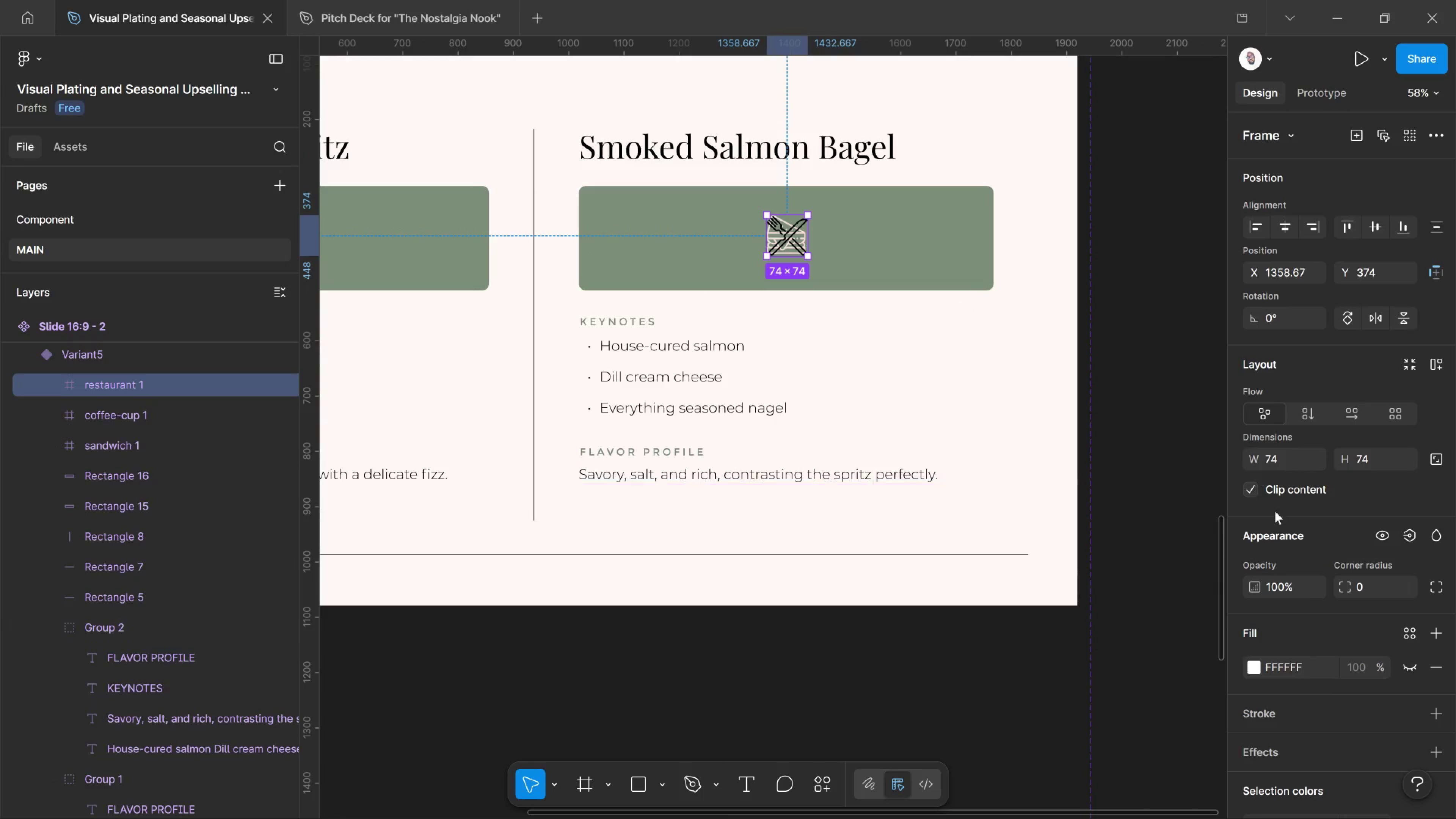 
scroll: coordinate [1296, 715], scroll_direction: down, amount: 3.0
 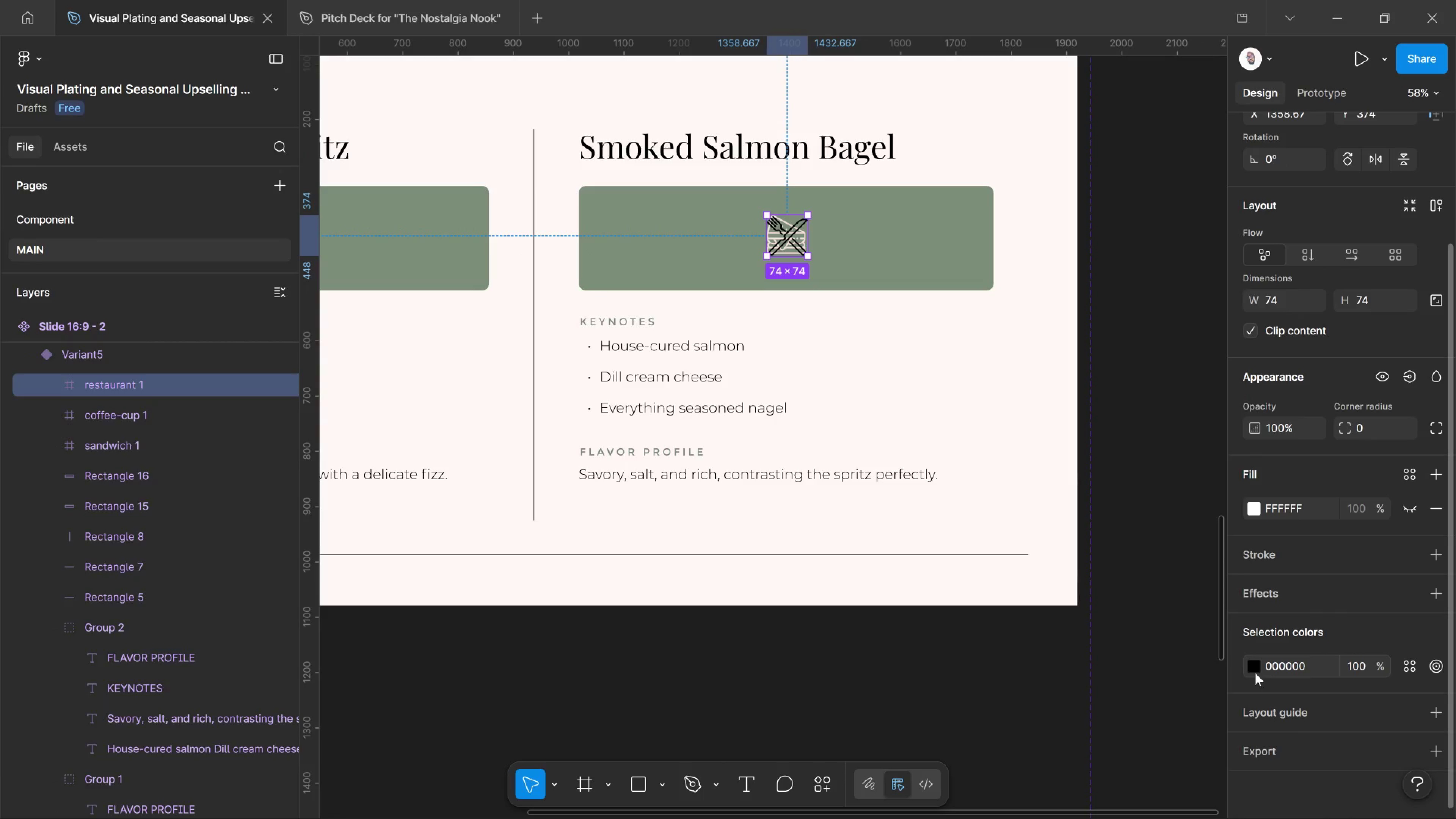 
left_click([1255, 673])
 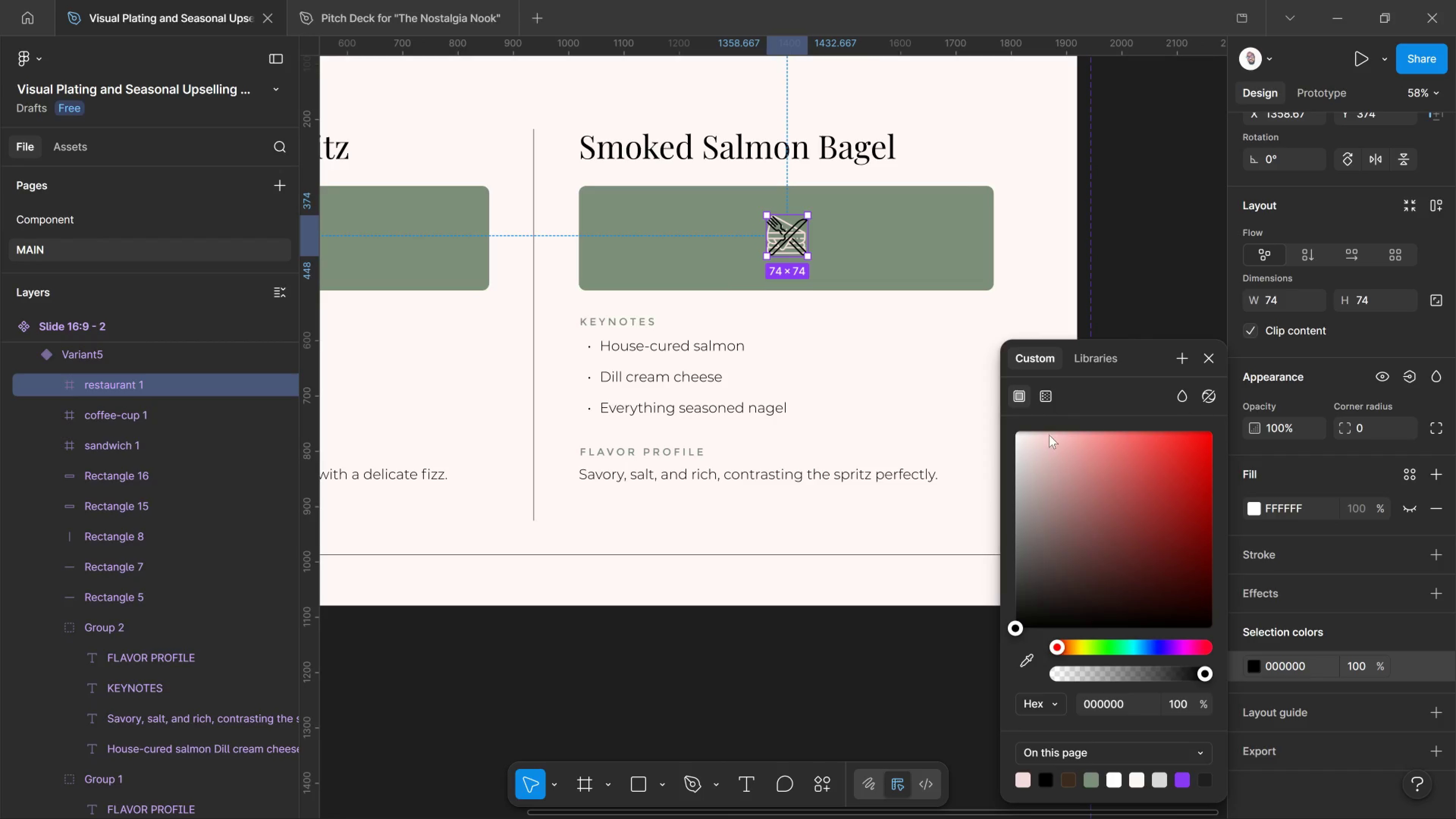 
left_click([1093, 355])
 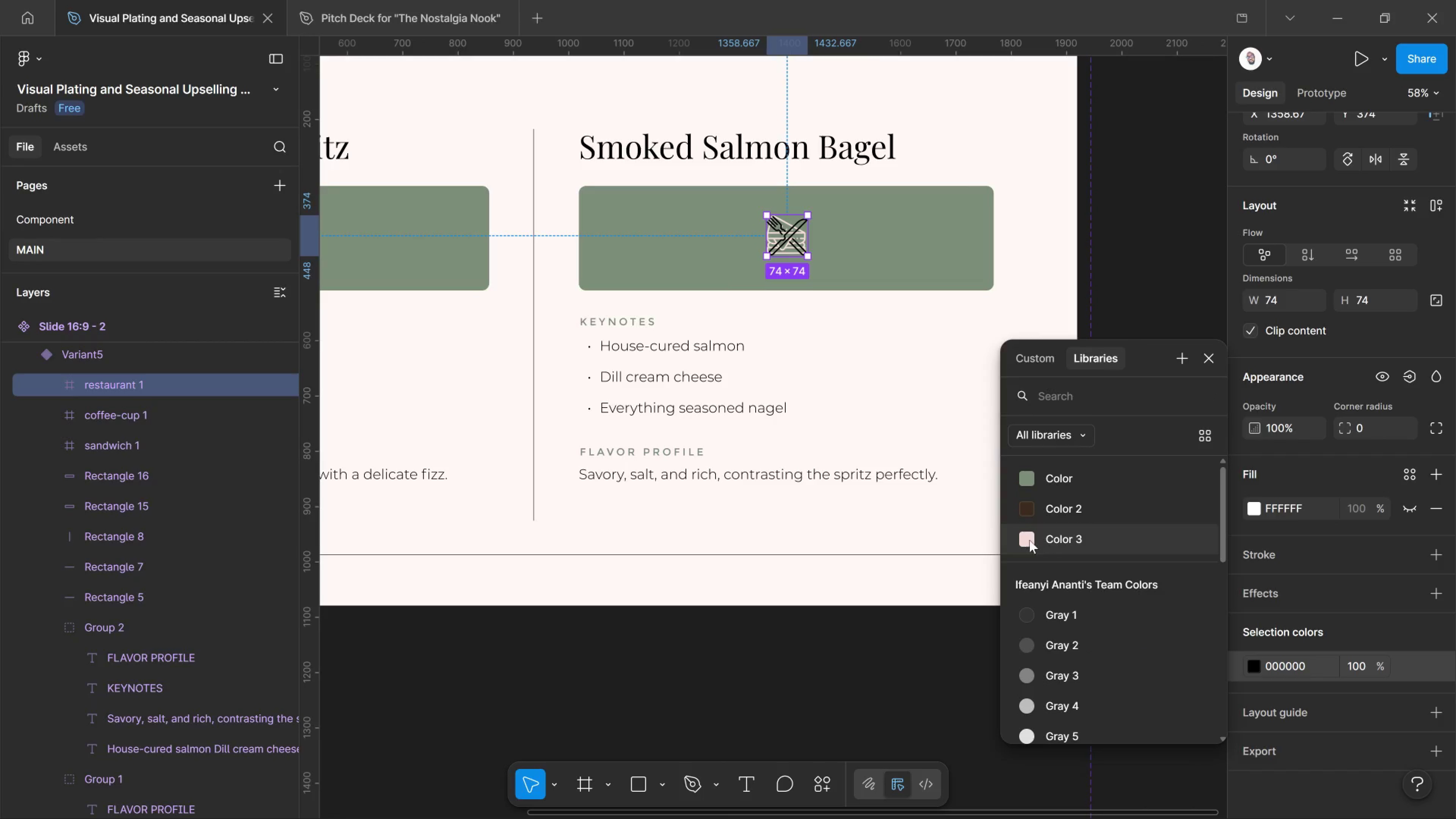 
left_click([1026, 540])
 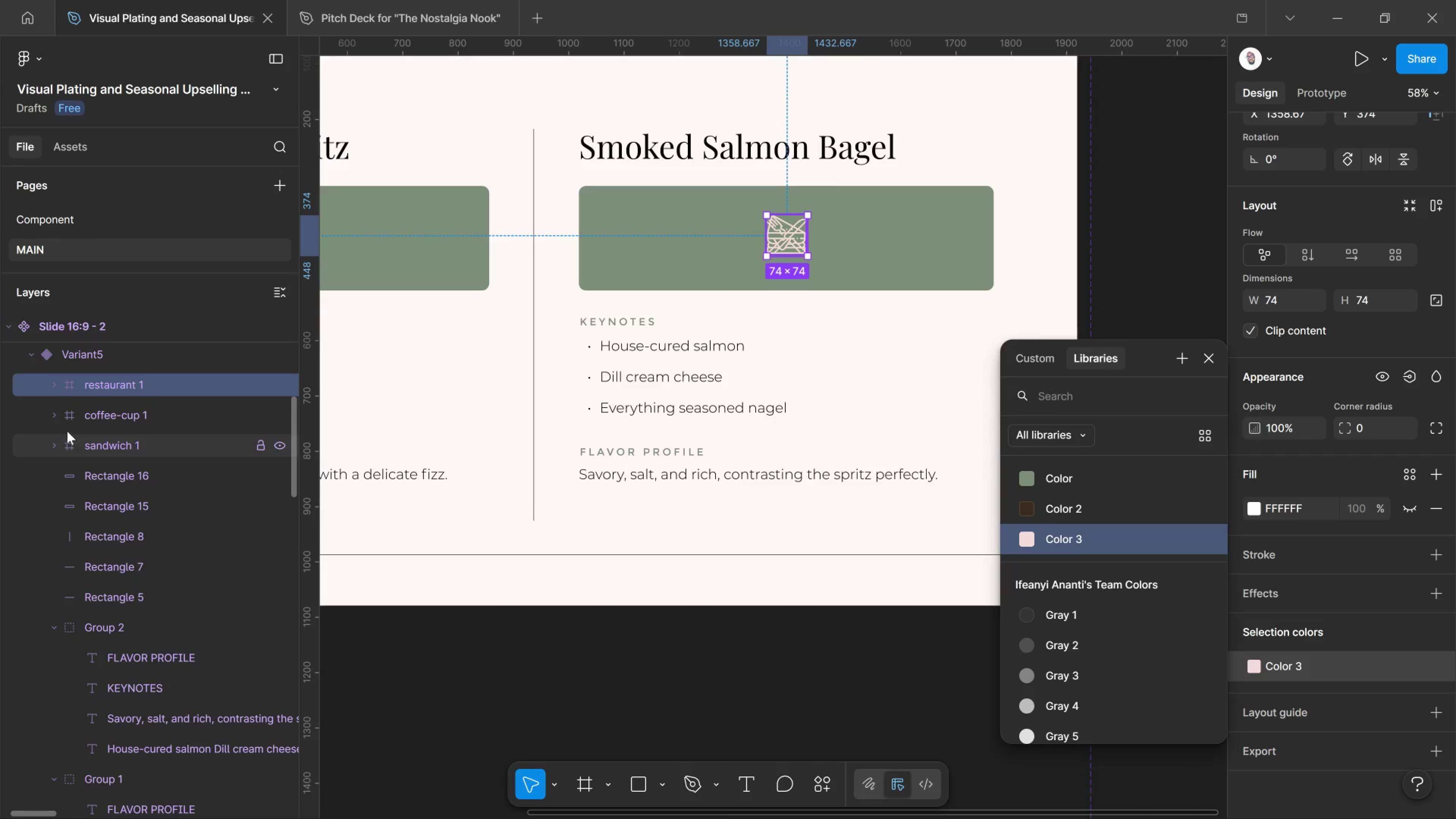 
left_click([147, 442])
 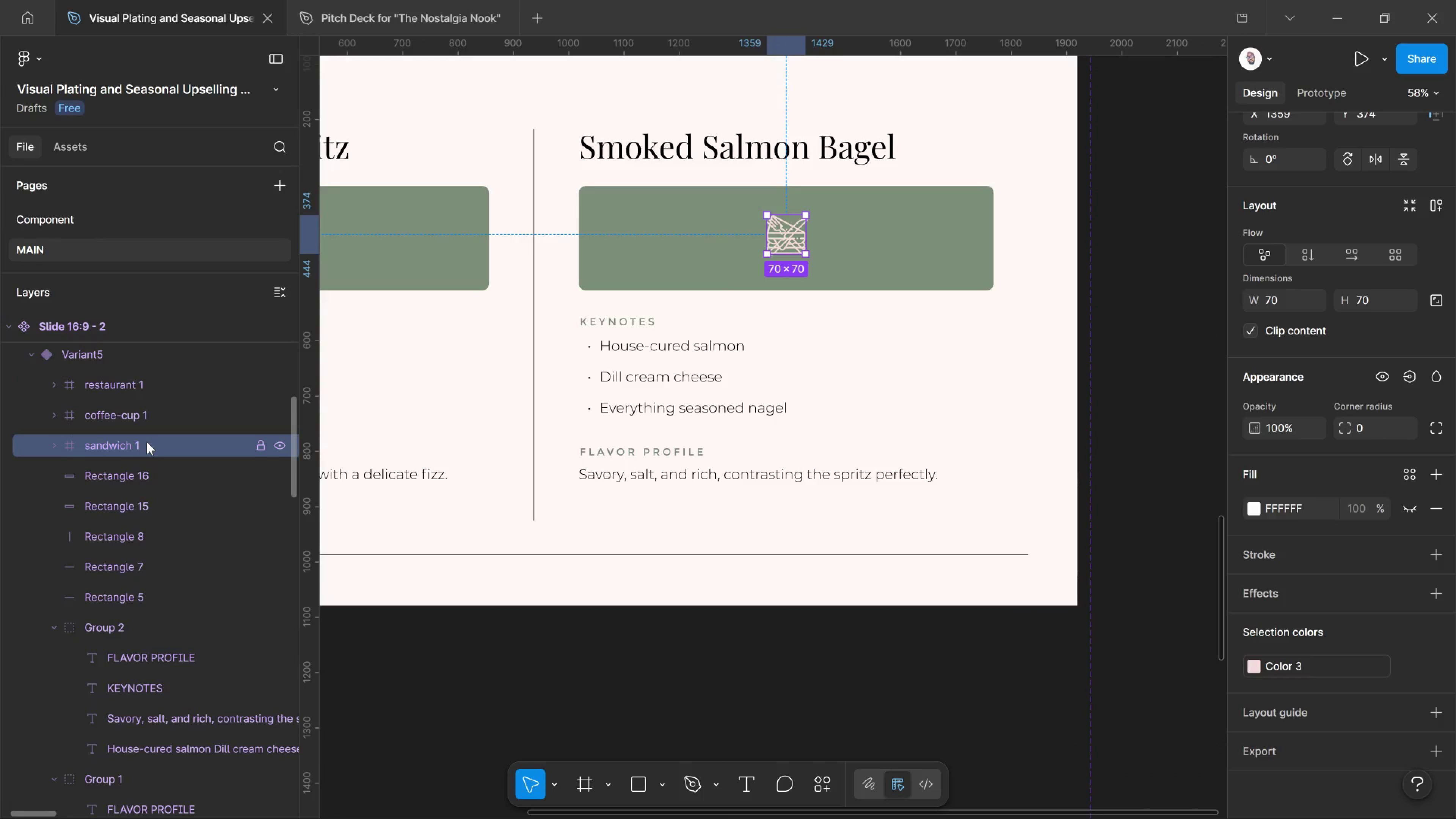 
key(Delete)
 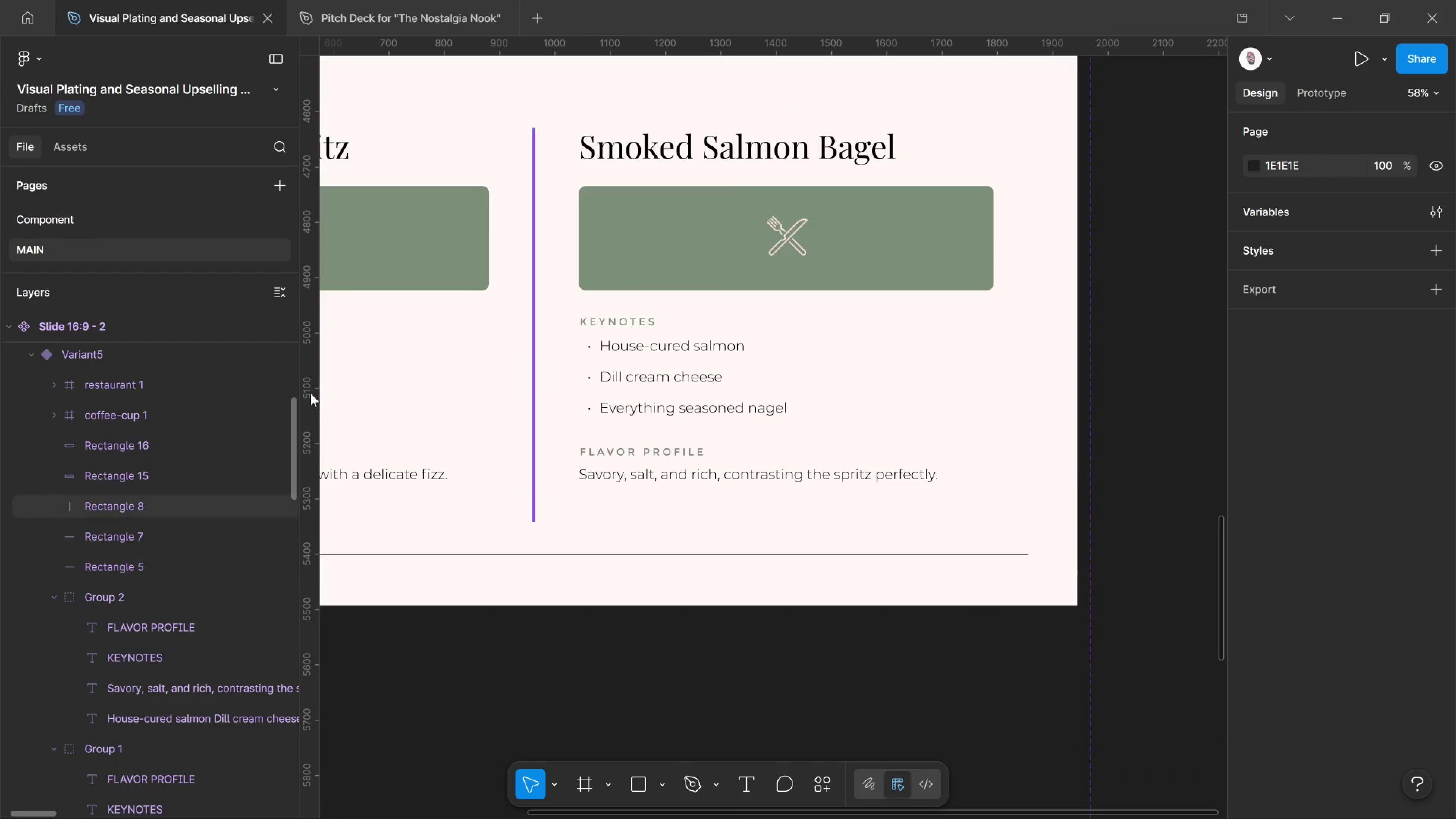 
hold_key(key=Space, duration=1.27)
 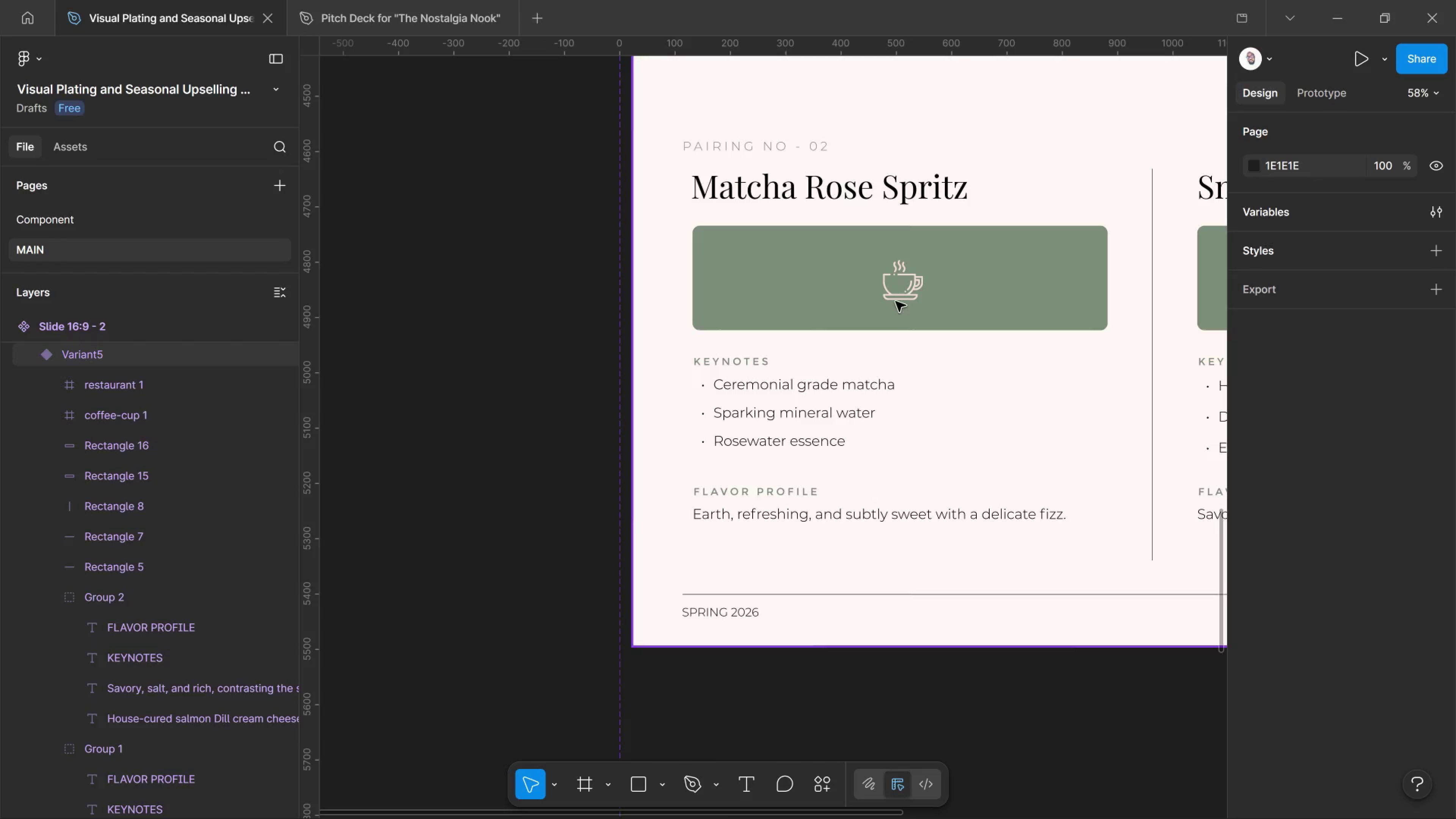 
left_click_drag(start_coordinate=[412, 350], to_coordinate=[1030, 389])
 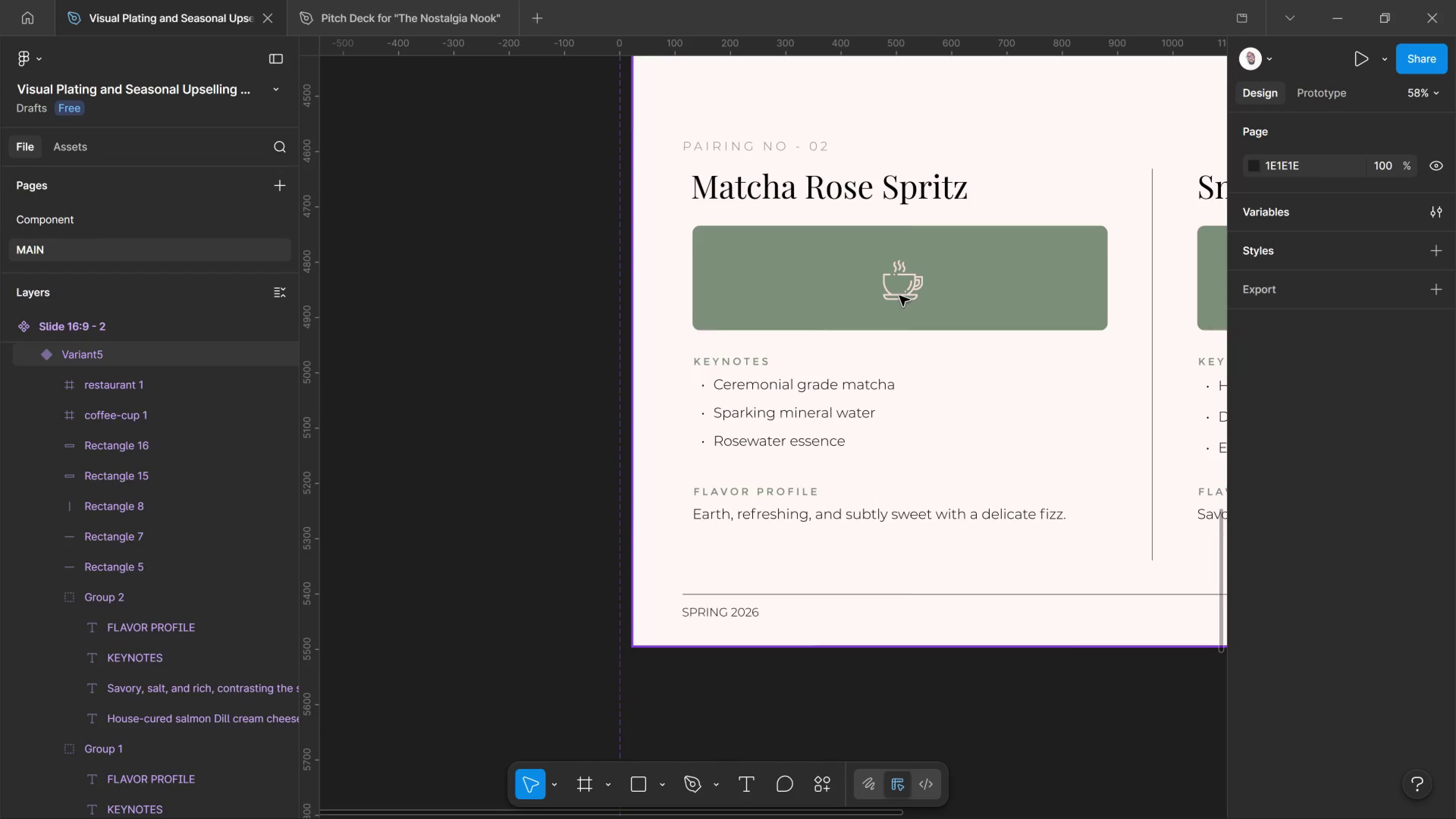 
key(Alt+AltLeft)
 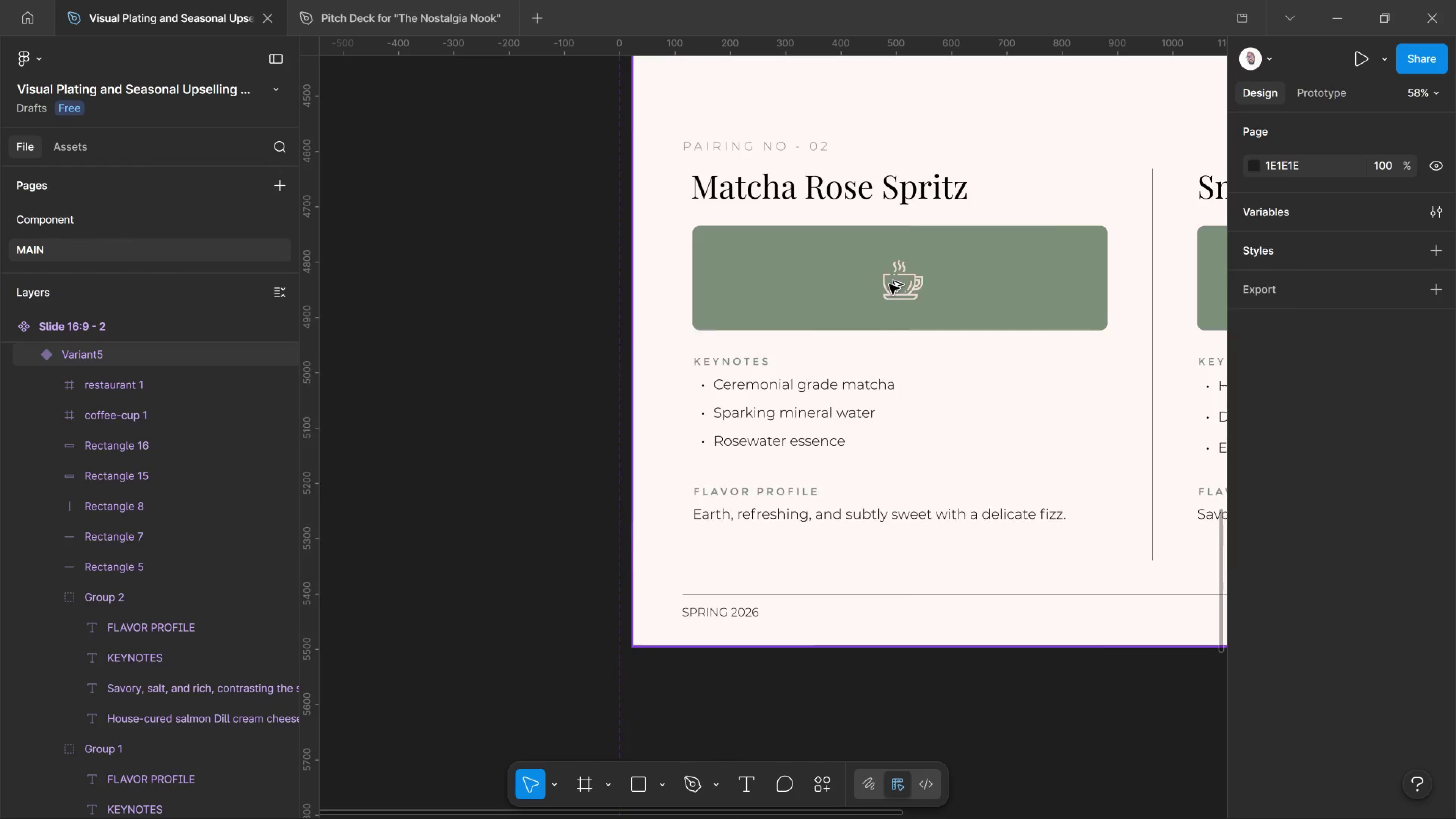 
key(Alt+Tab)
 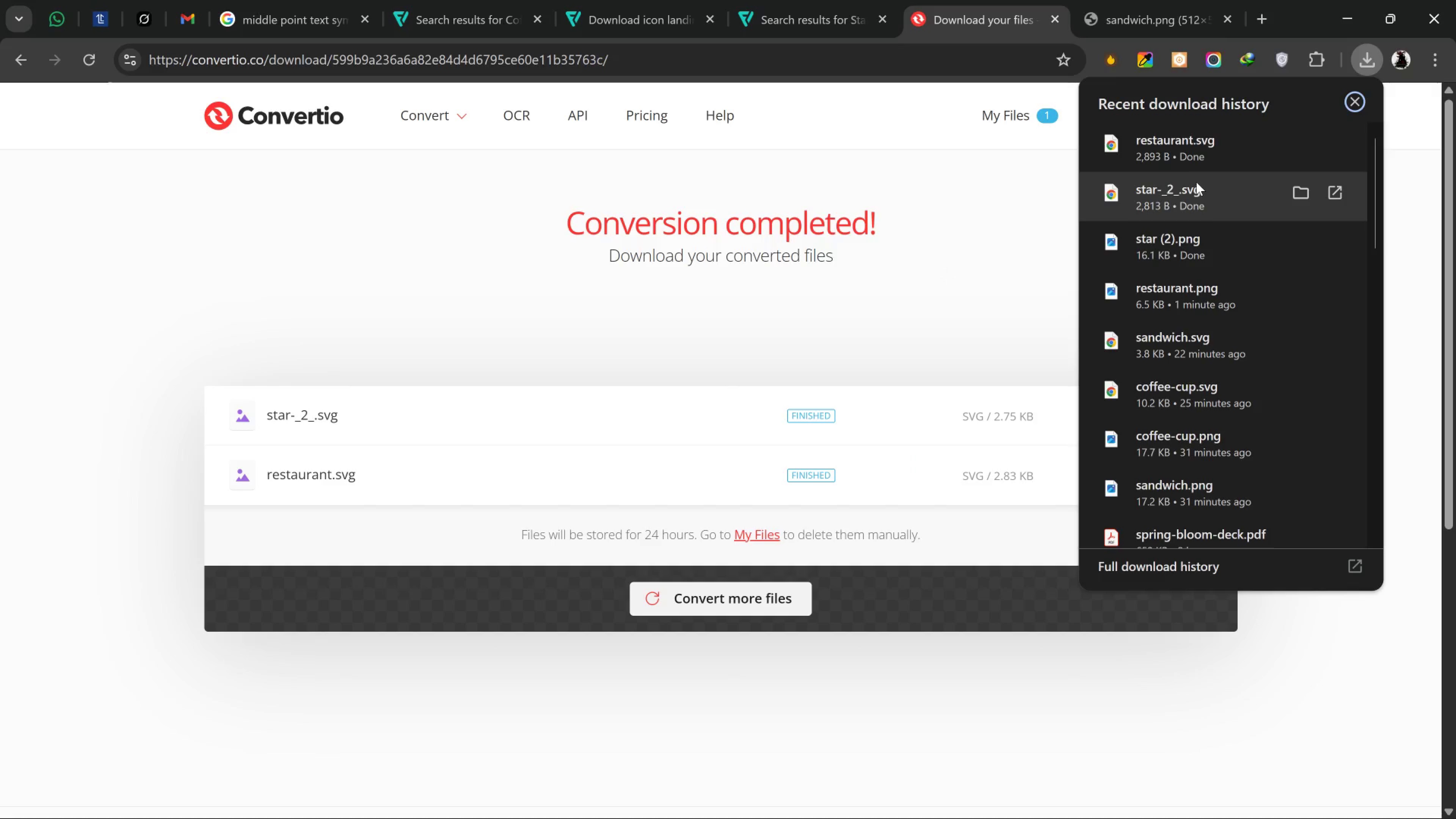 
left_click_drag(start_coordinate=[1200, 183], to_coordinate=[896, 276])
 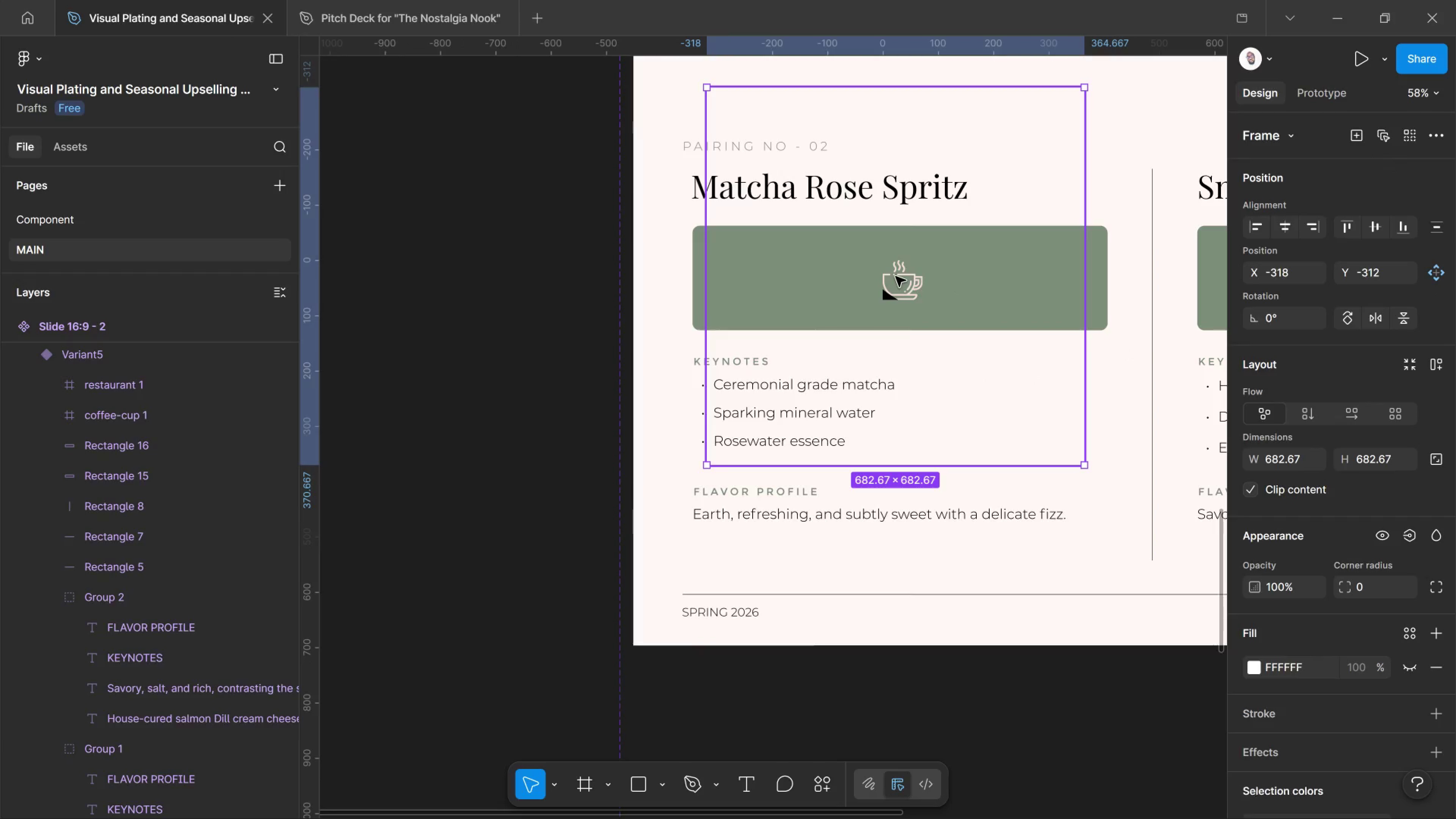 
key(Alt+AltLeft)
 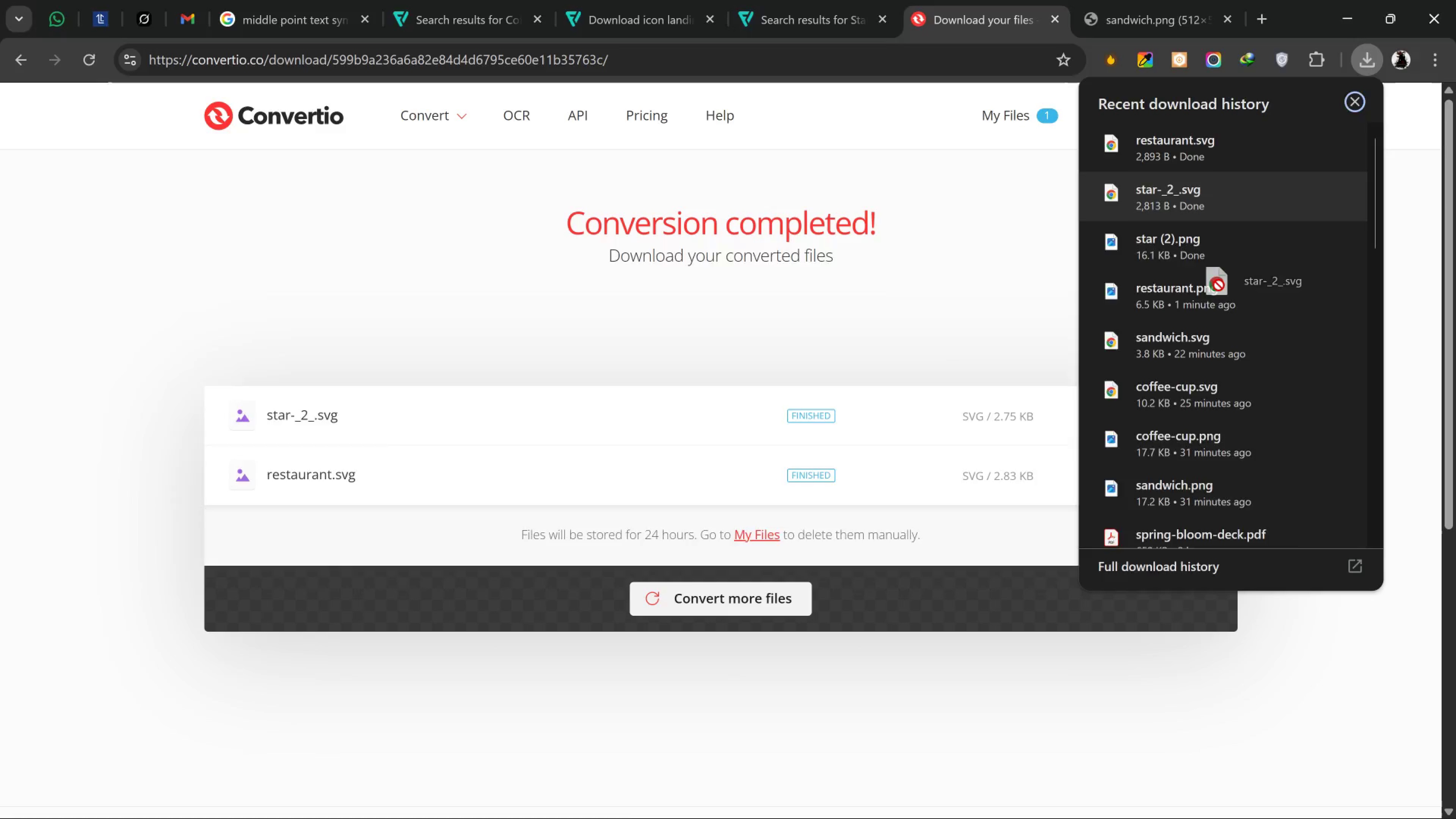 
key(Alt+Tab)
 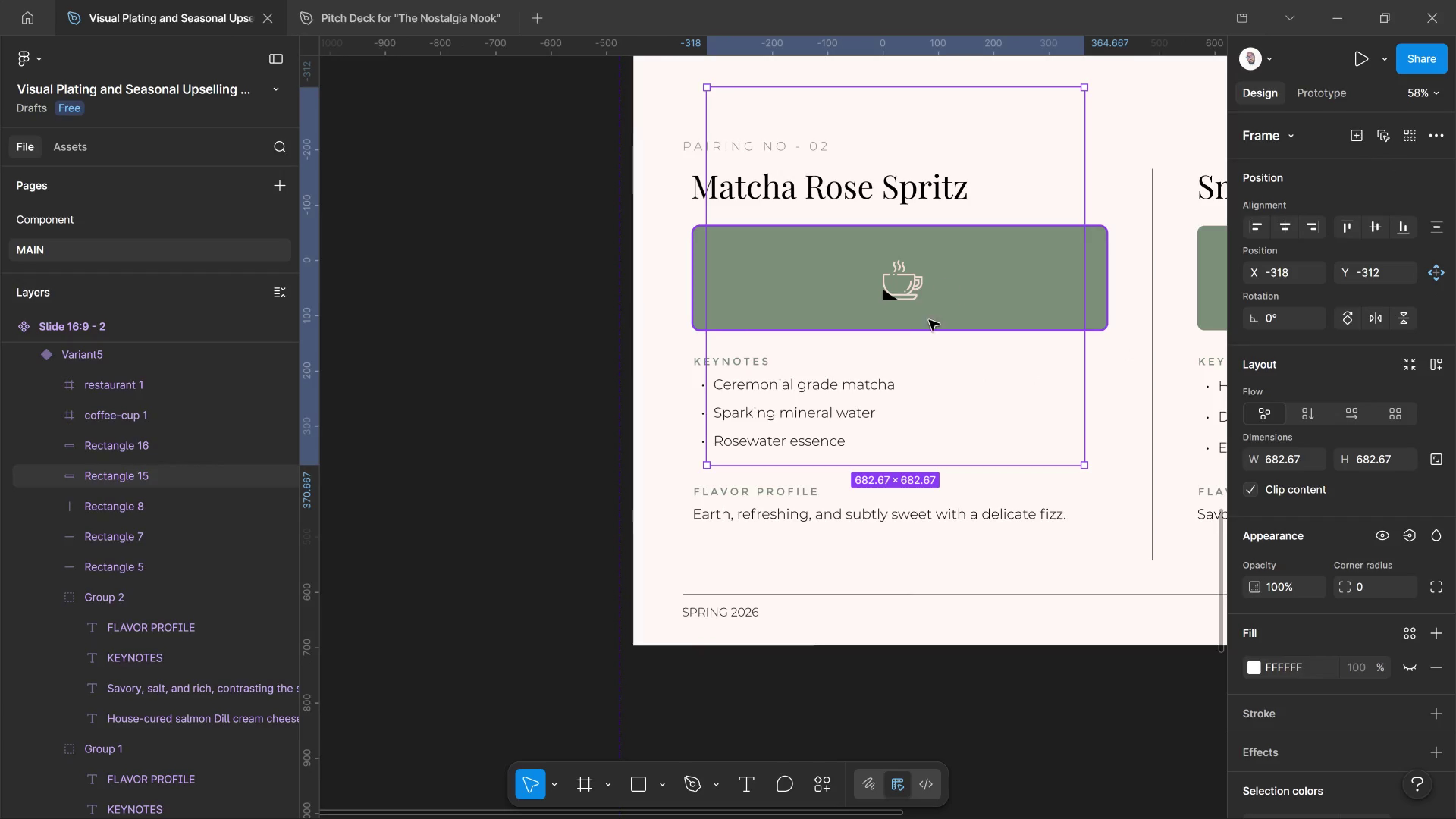 
scroll: coordinate [197, 501], scroll_direction: down, amount: 12.0
 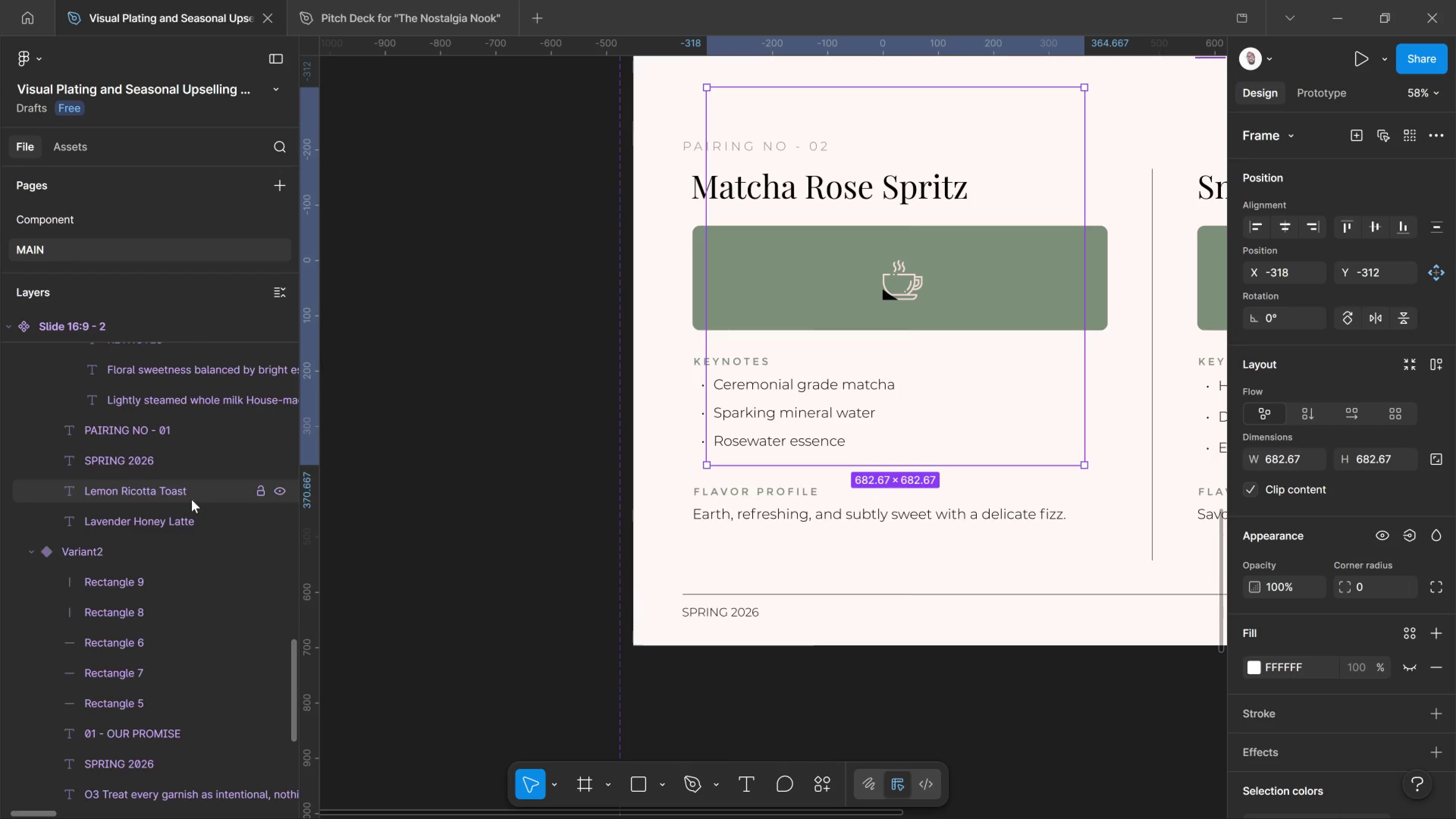 
scroll: coordinate [191, 499], scroll_direction: up, amount: 9.0
 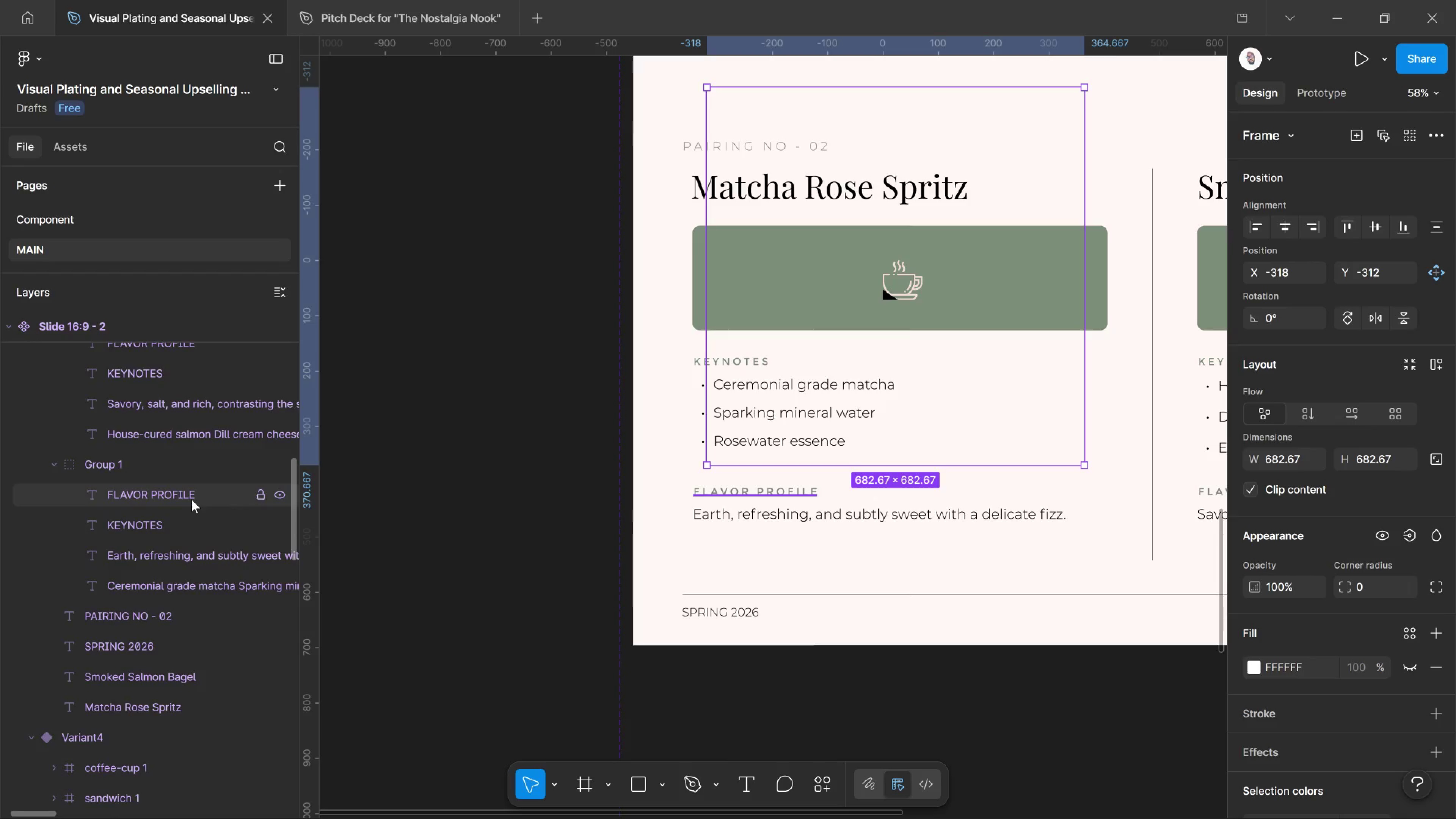 
key(Control+BracketRight)
 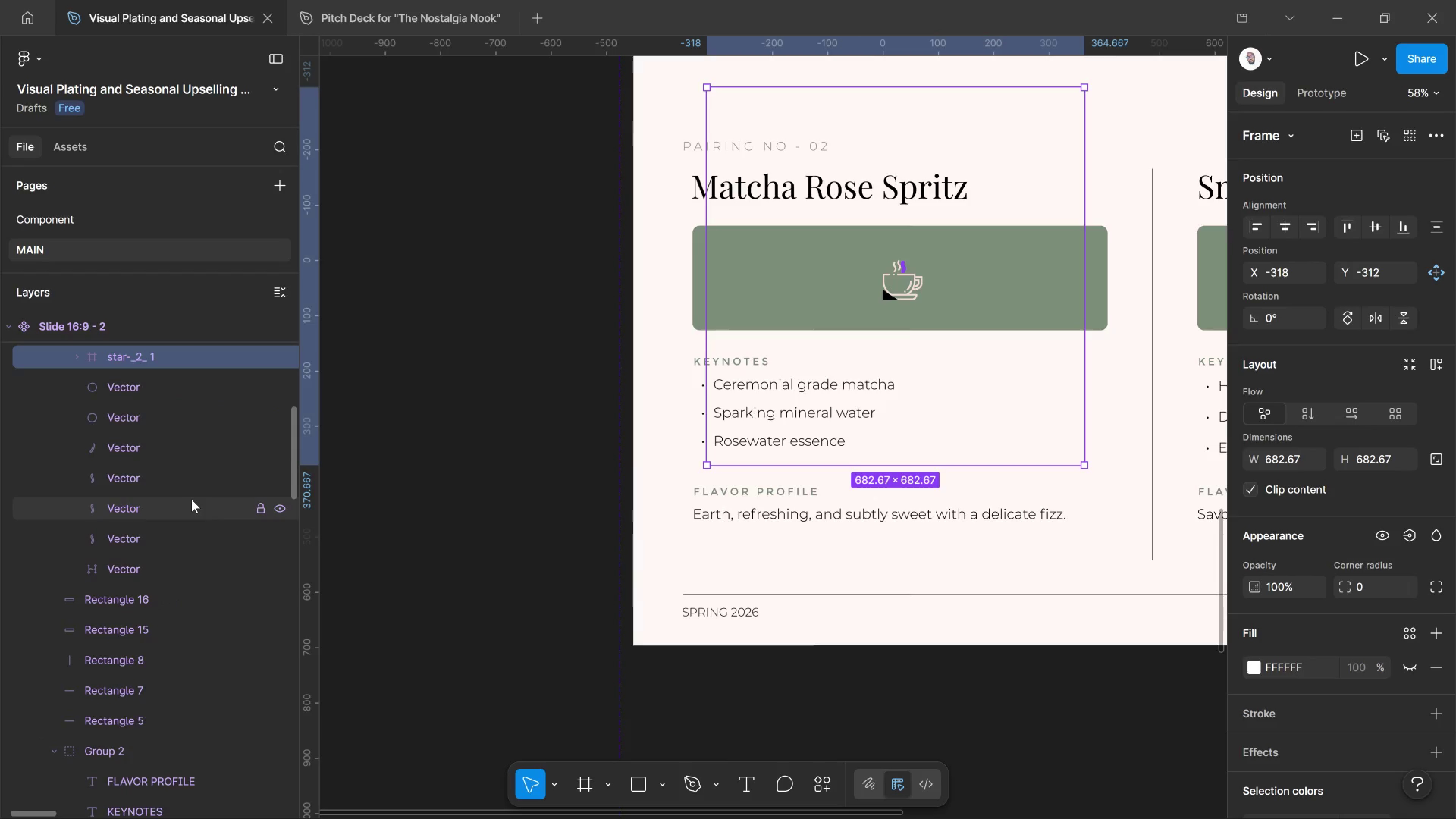 
key(Control+Z)
 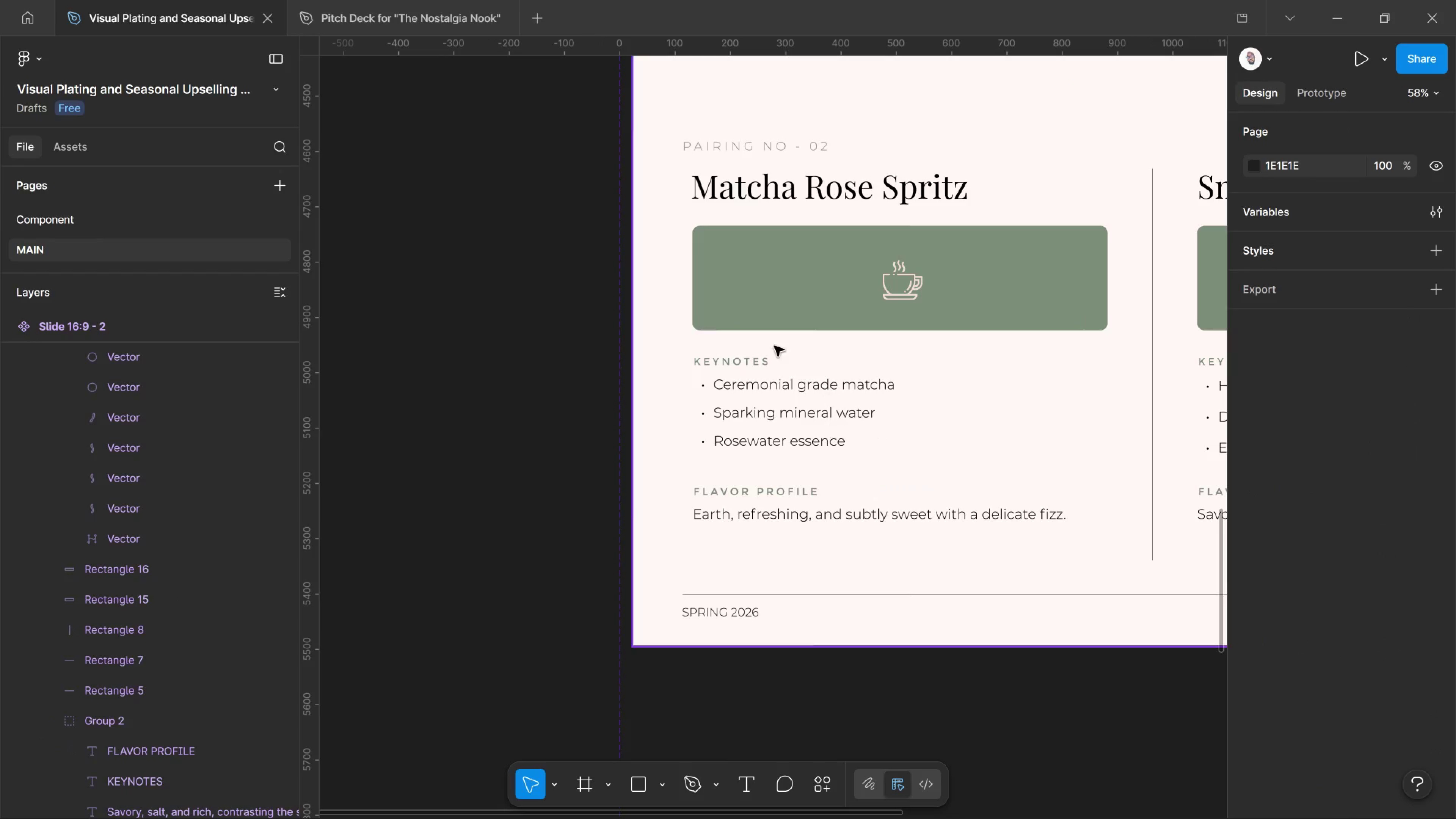 
scroll: coordinate [116, 403], scroll_direction: up, amount: 13.0
 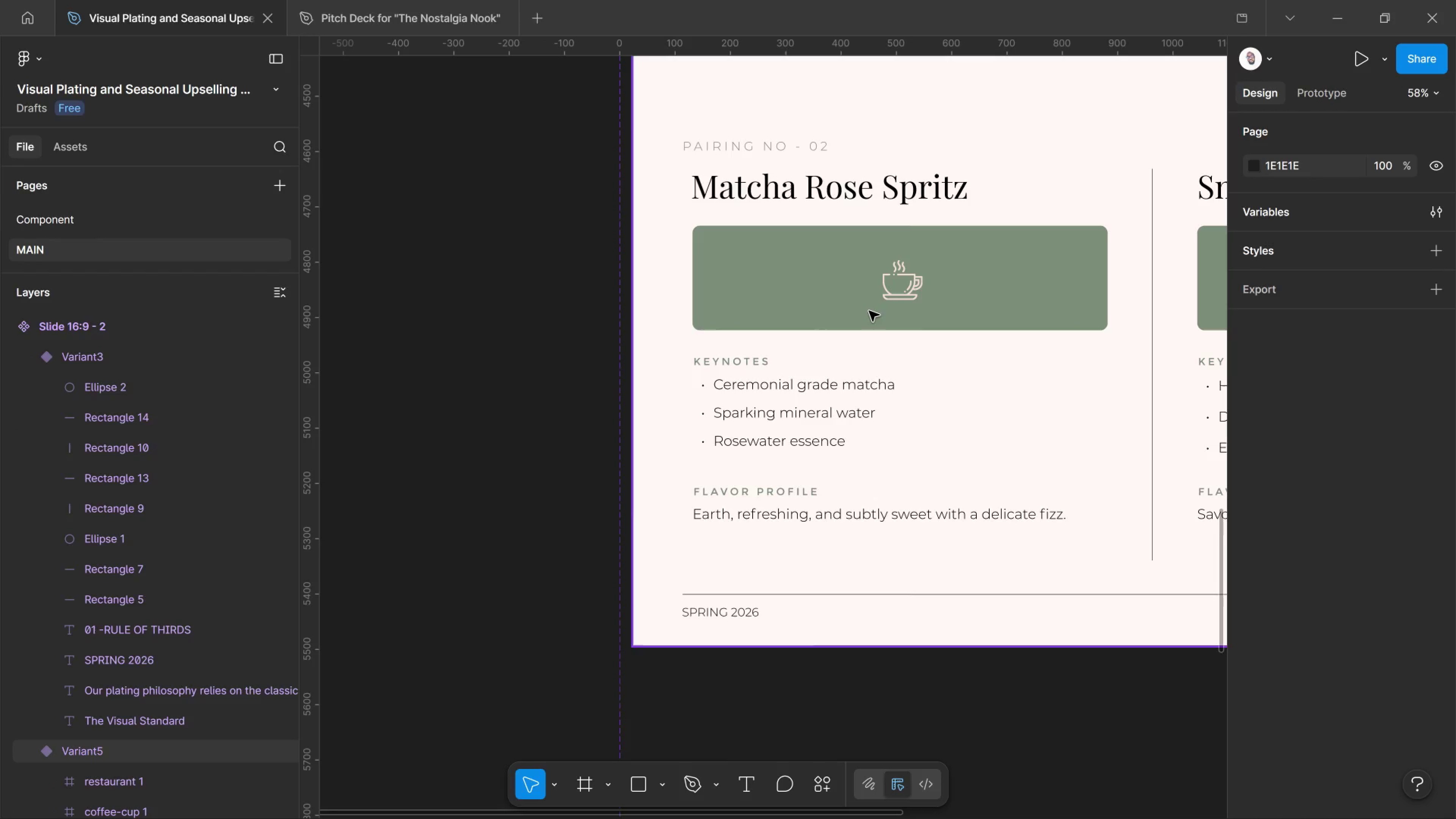 
left_click([871, 311])
 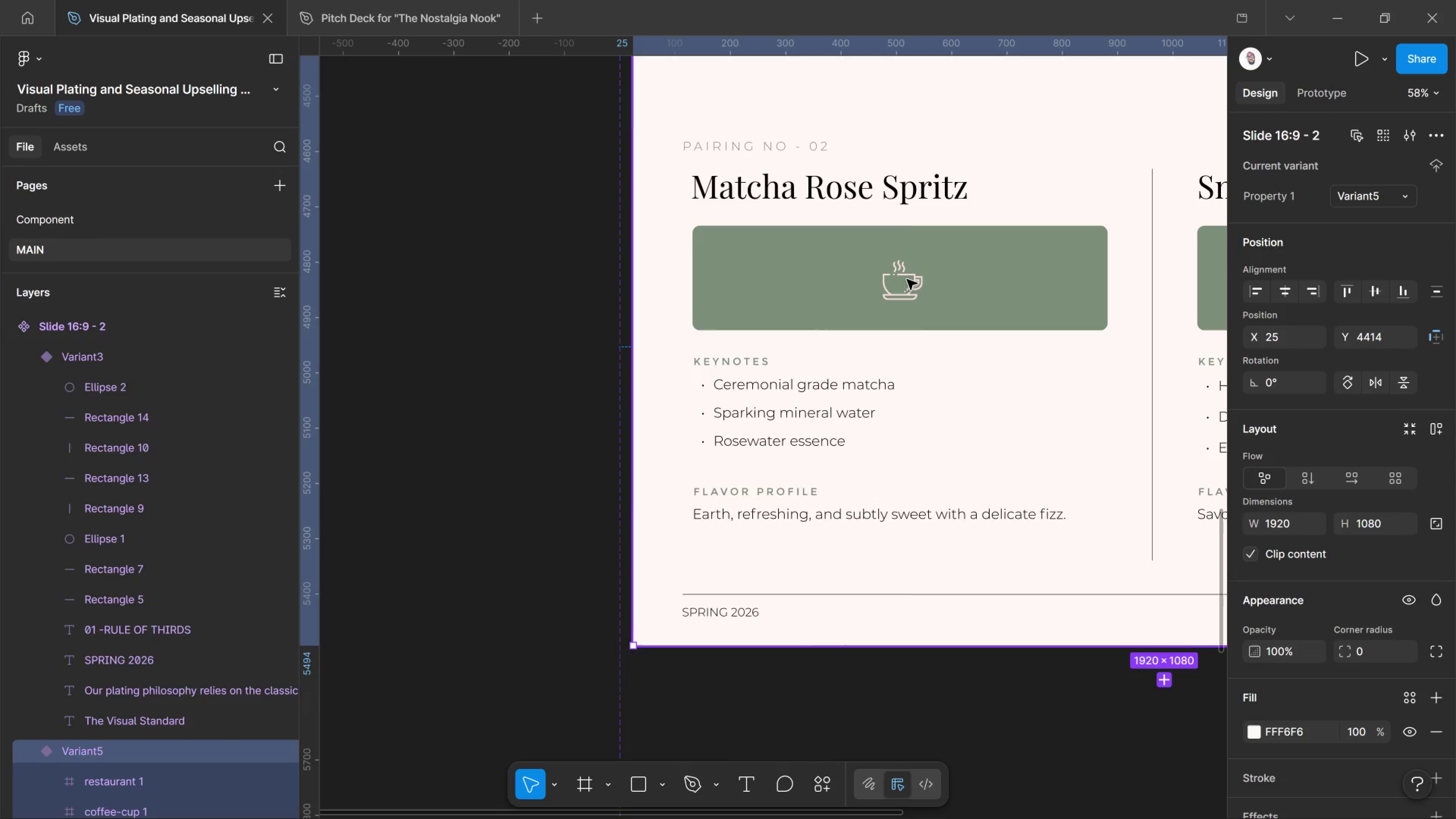 
left_click([907, 279])
 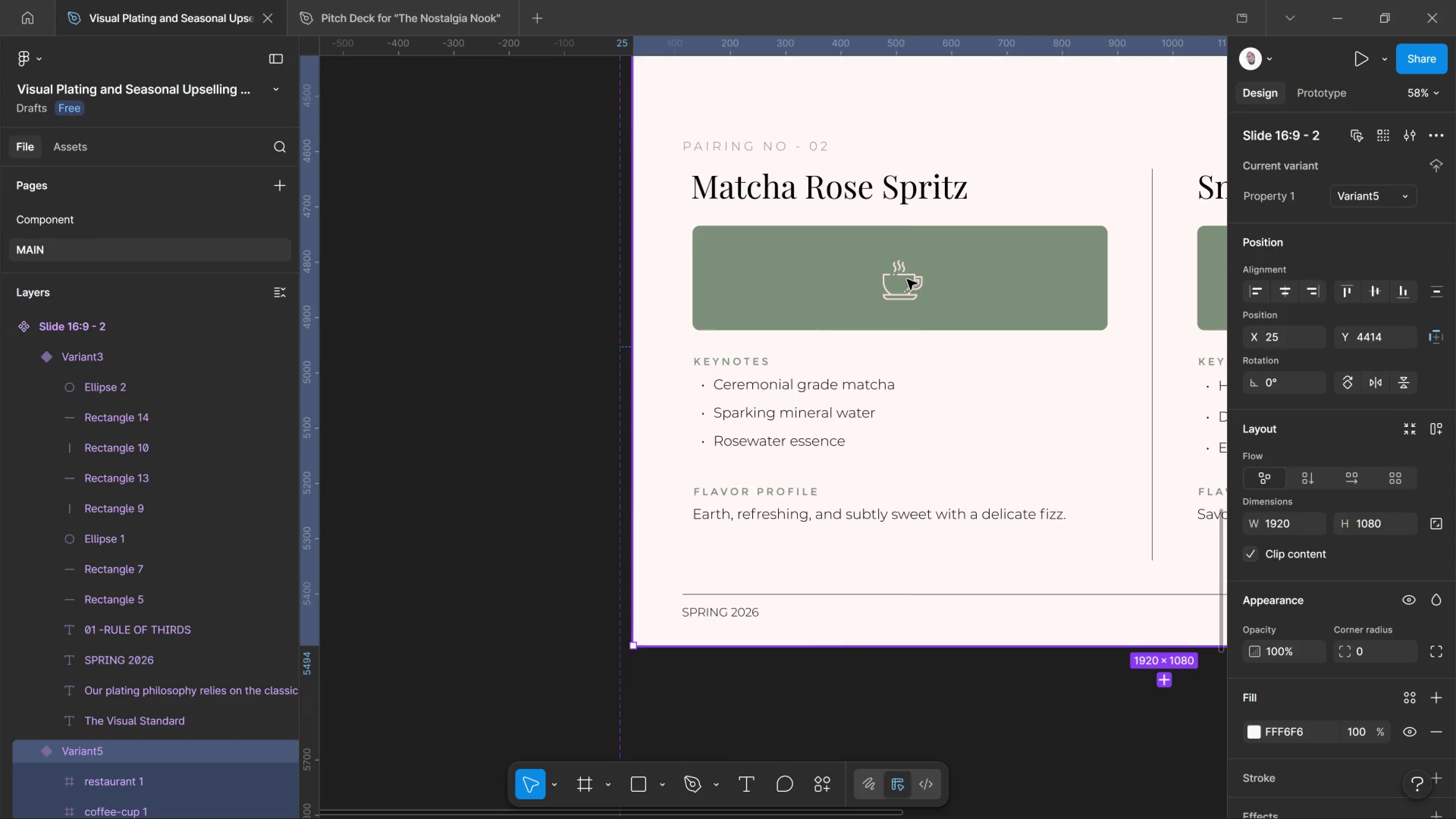 
hold_key(key=ControlLeft, duration=1.15)
left_click([907, 279])
 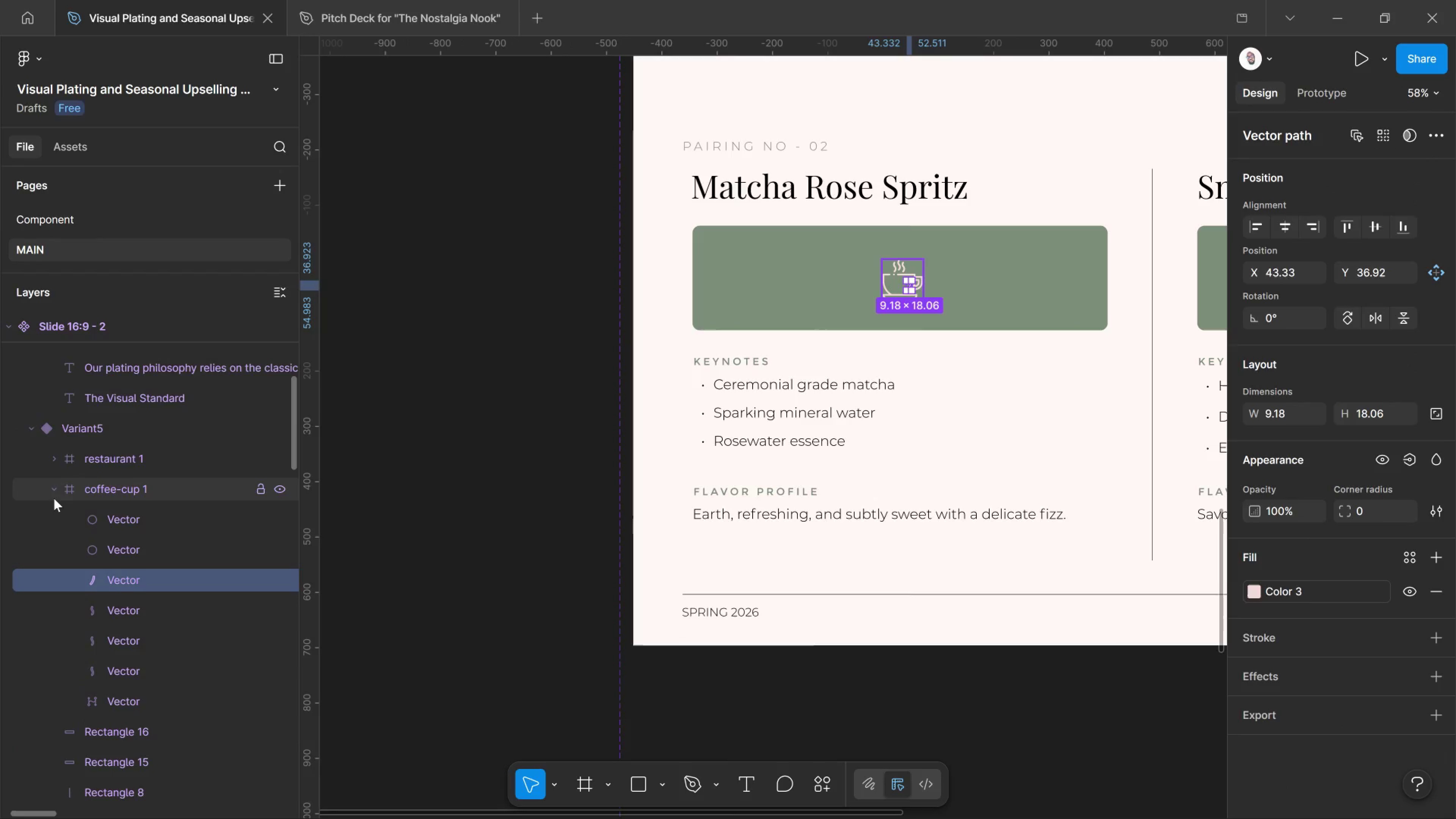 
left_click([52, 498])
 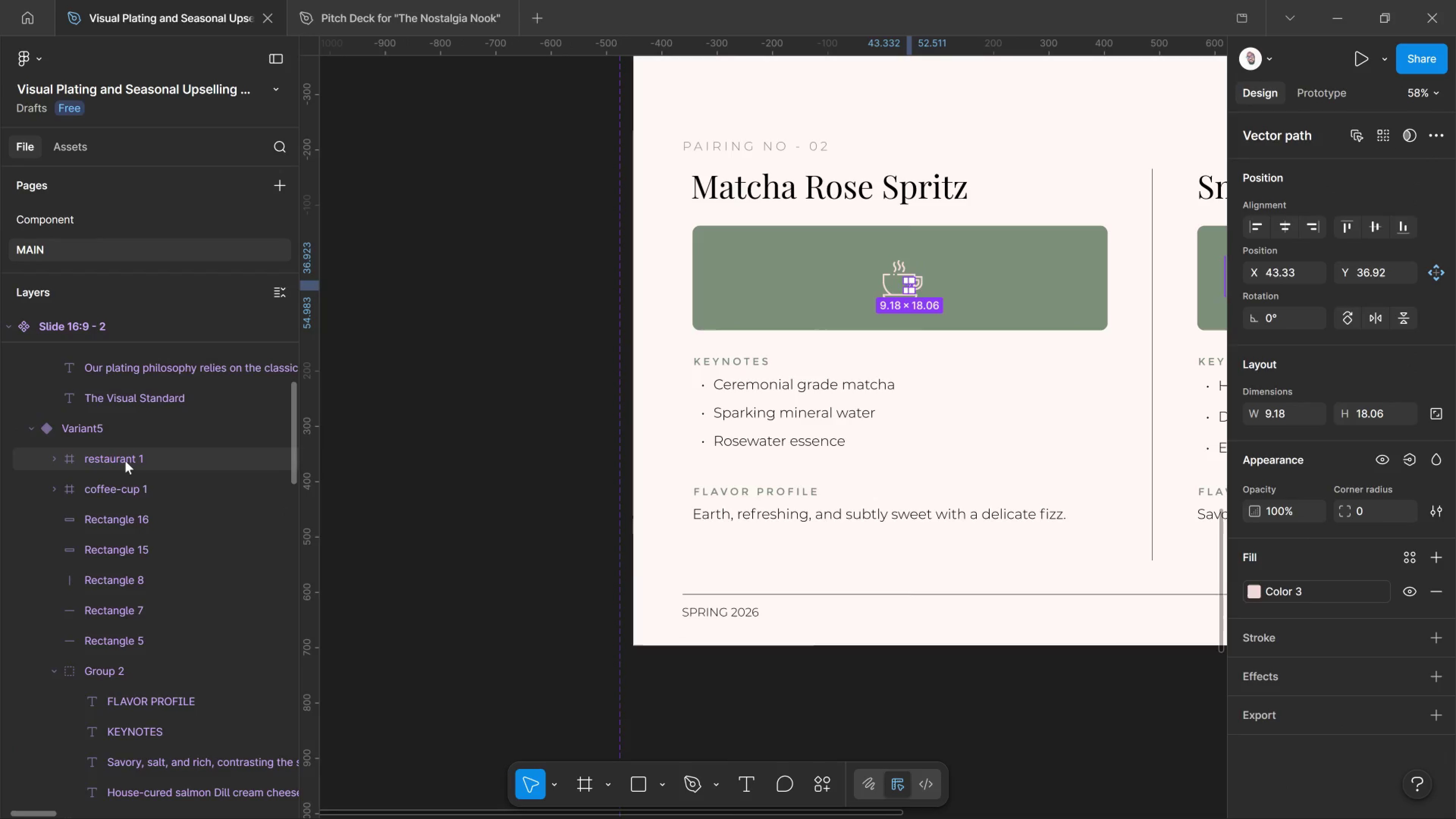 
left_click([125, 461])
 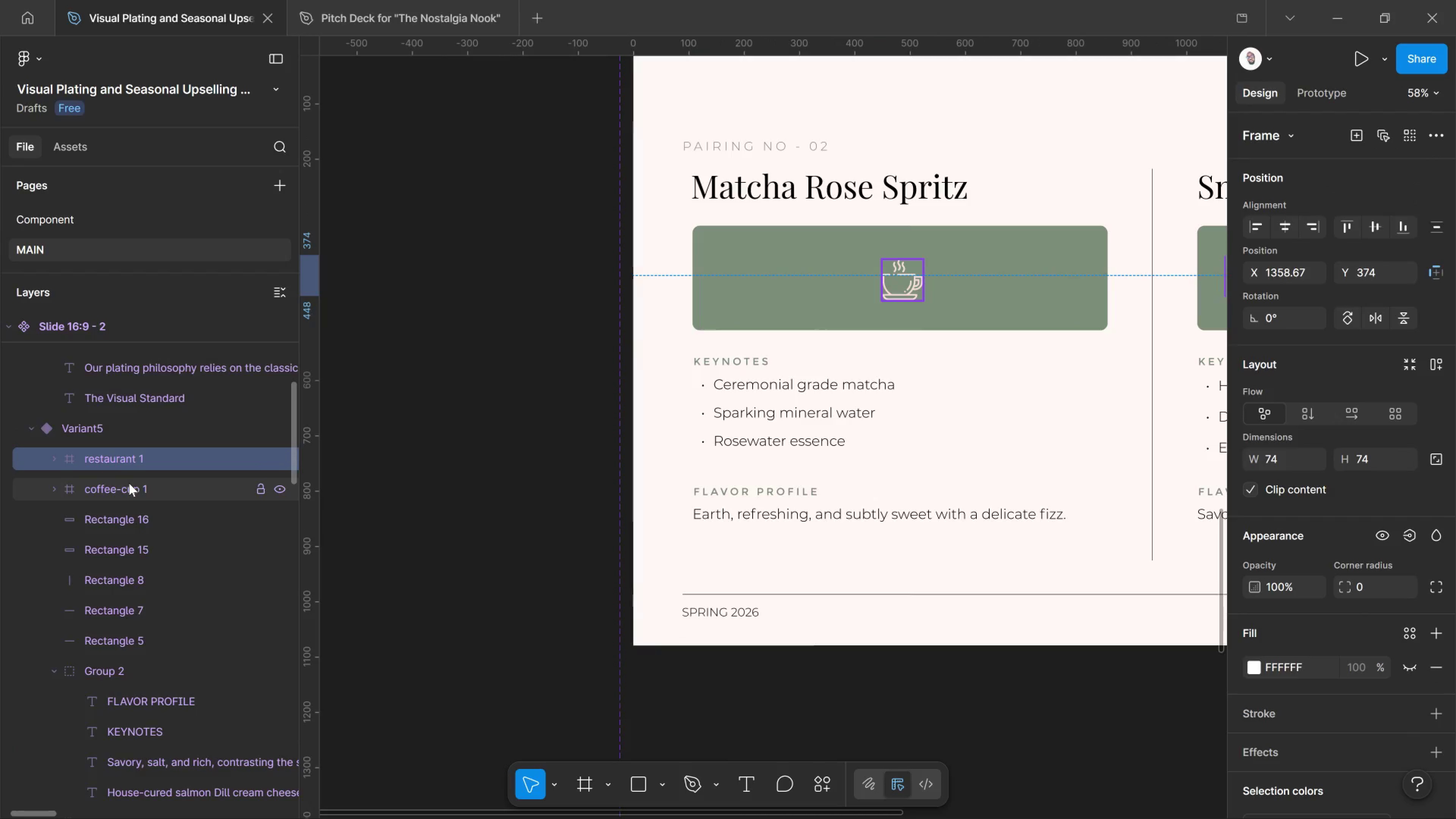 
left_click([129, 483])
 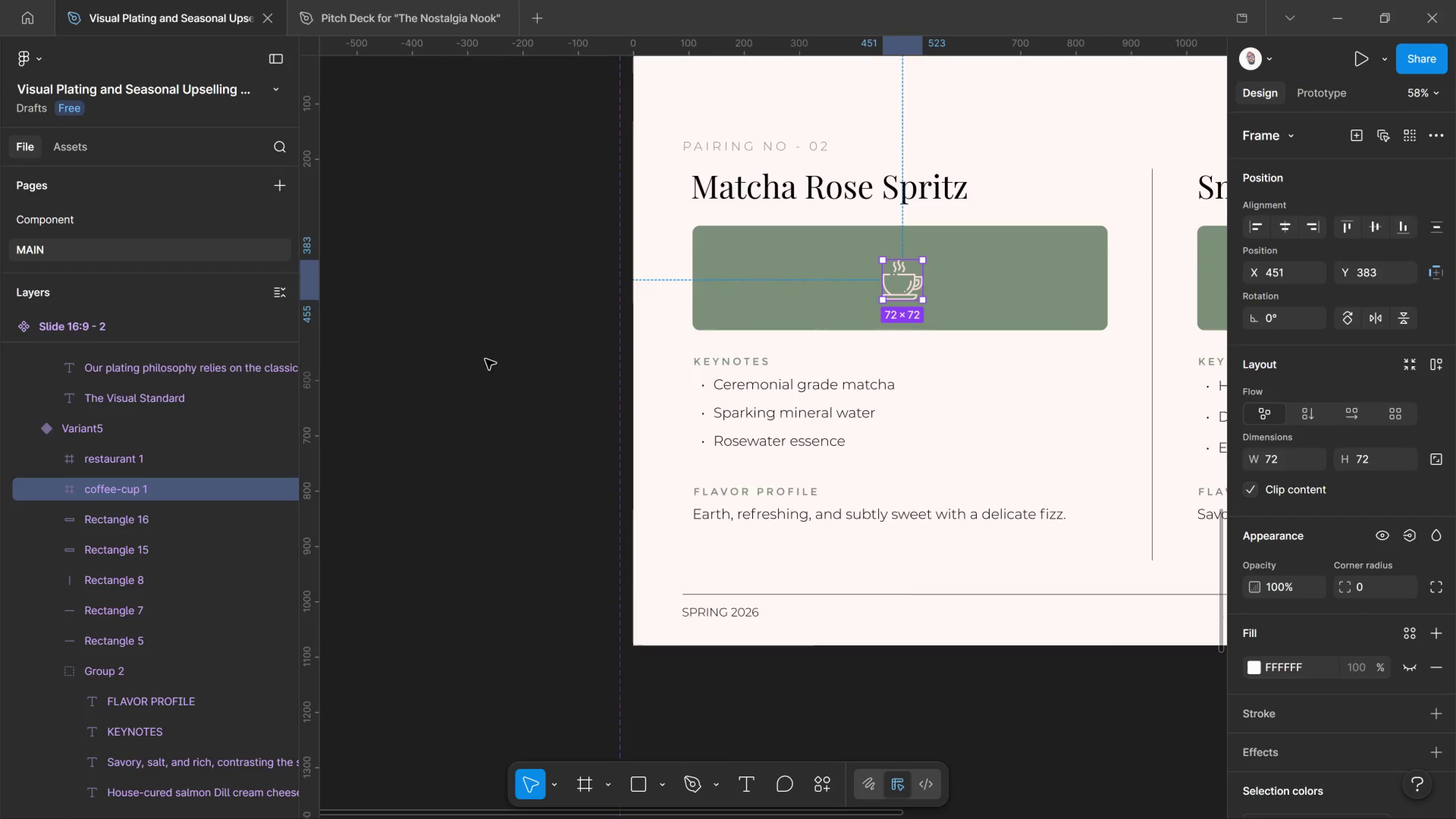 
key(Alt+Tab)
 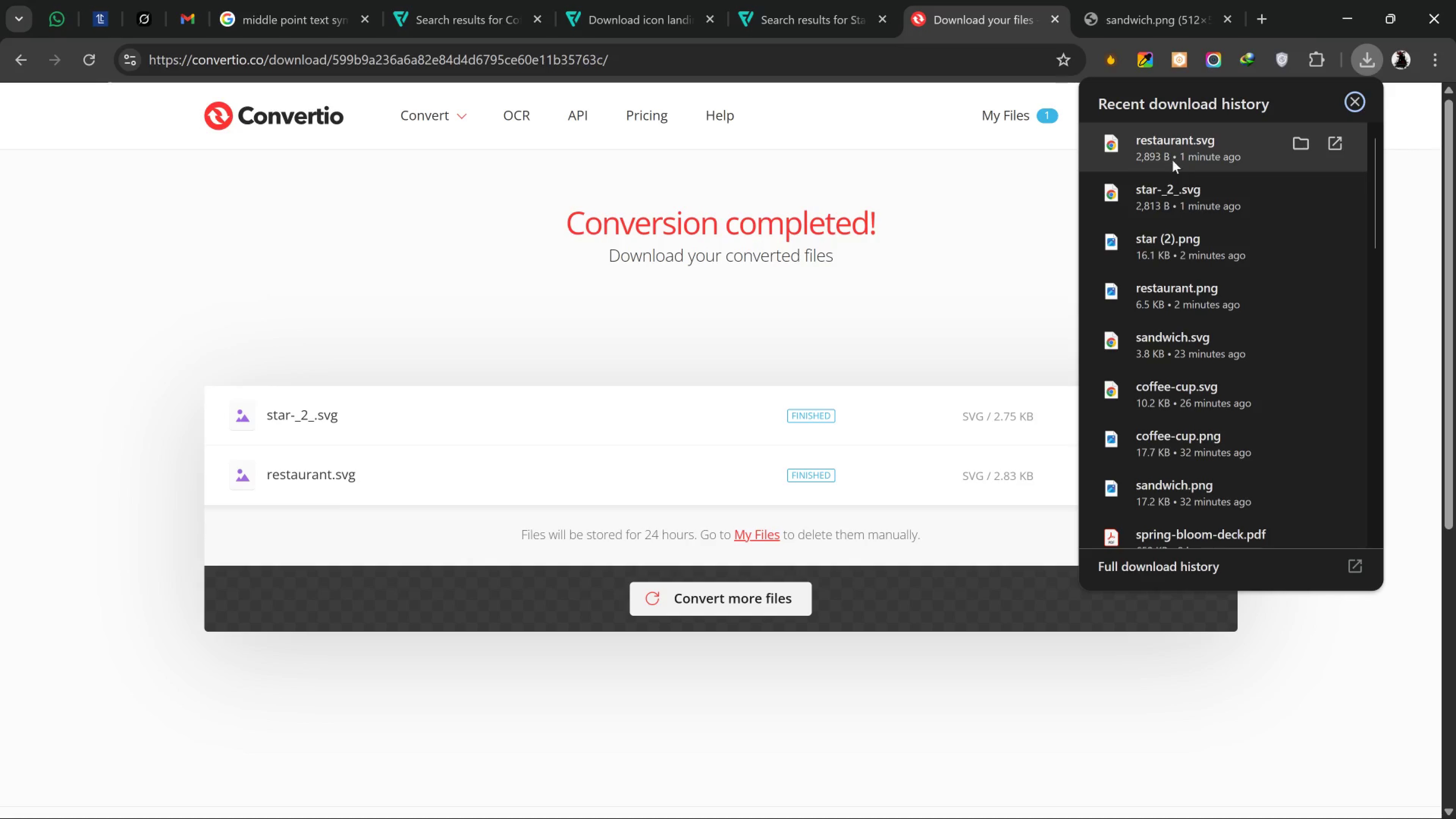 
left_click_drag(start_coordinate=[1174, 204], to_coordinate=[894, 287])
 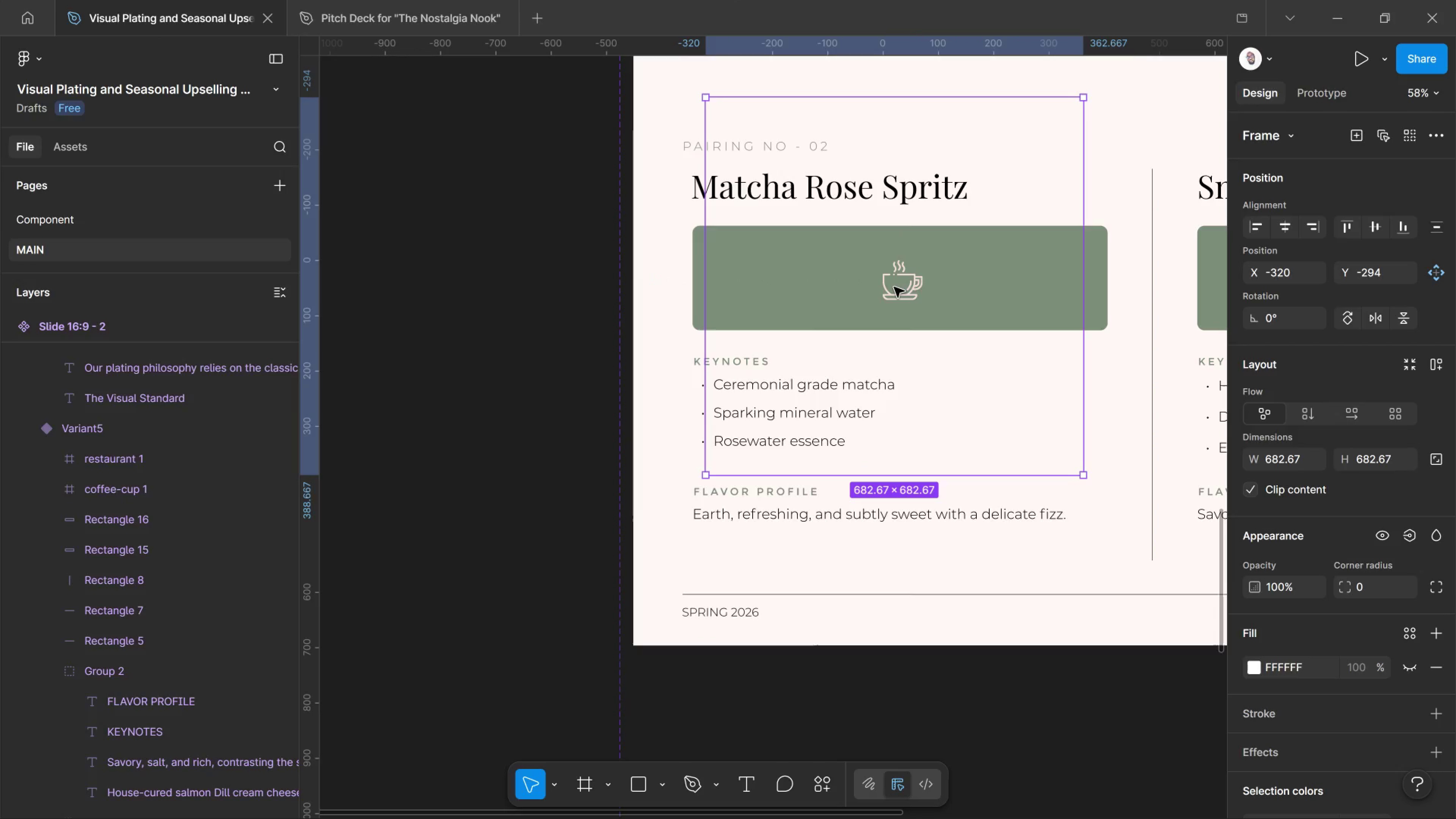 
key(Alt+AltLeft)
 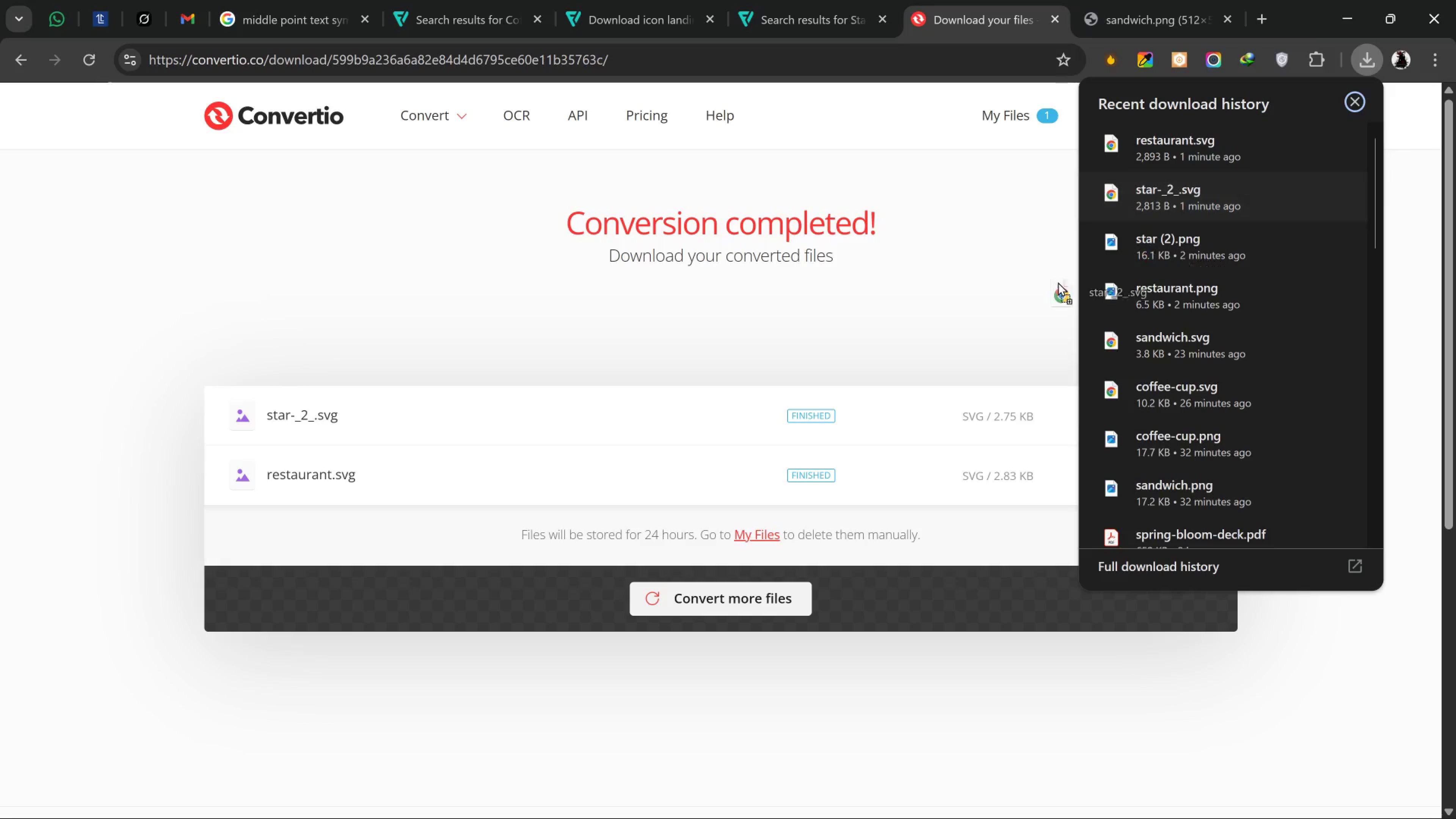 
key(Alt+Tab)
 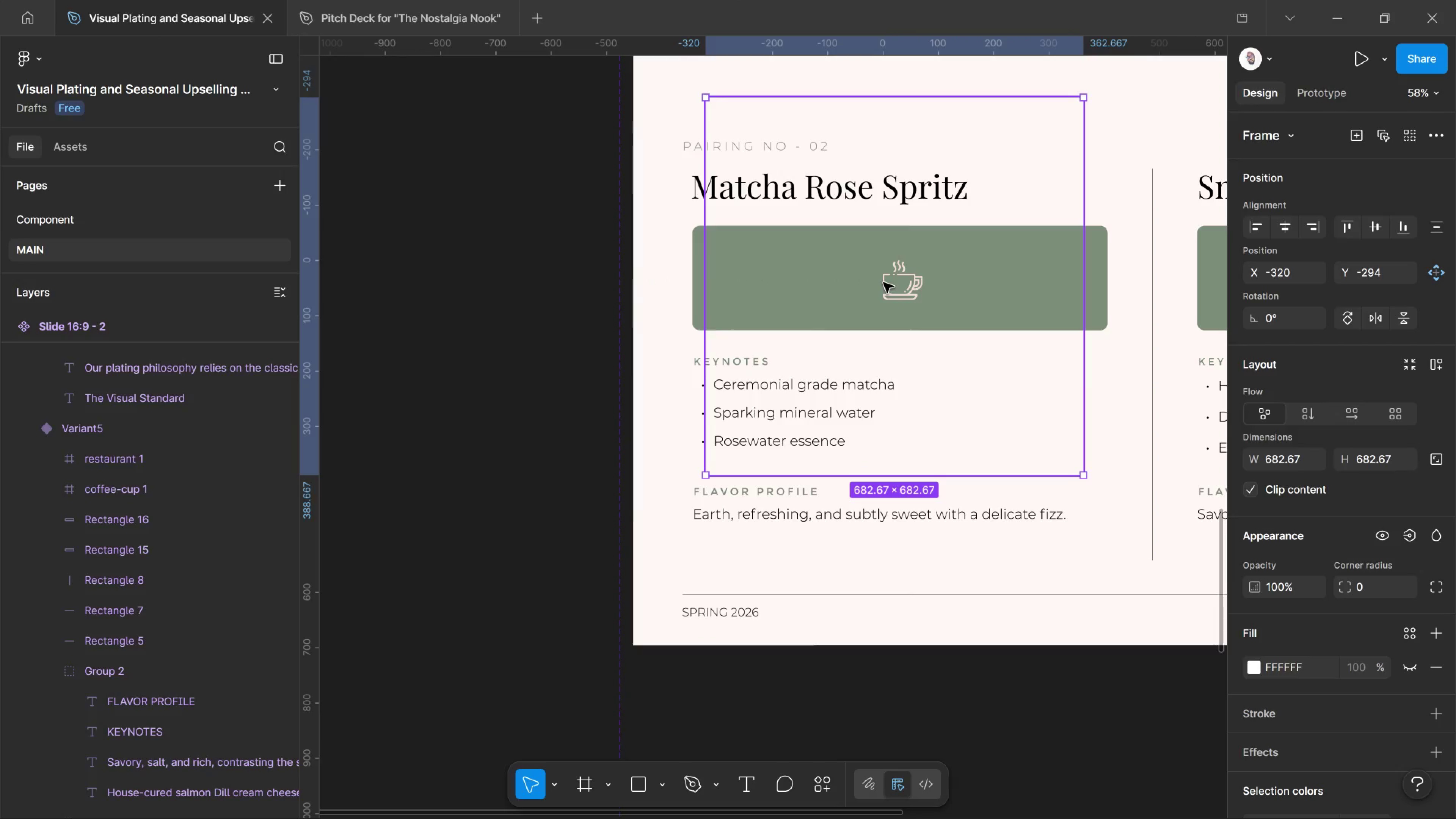 
scroll: coordinate [150, 451], scroll_direction: down, amount: 16.0
 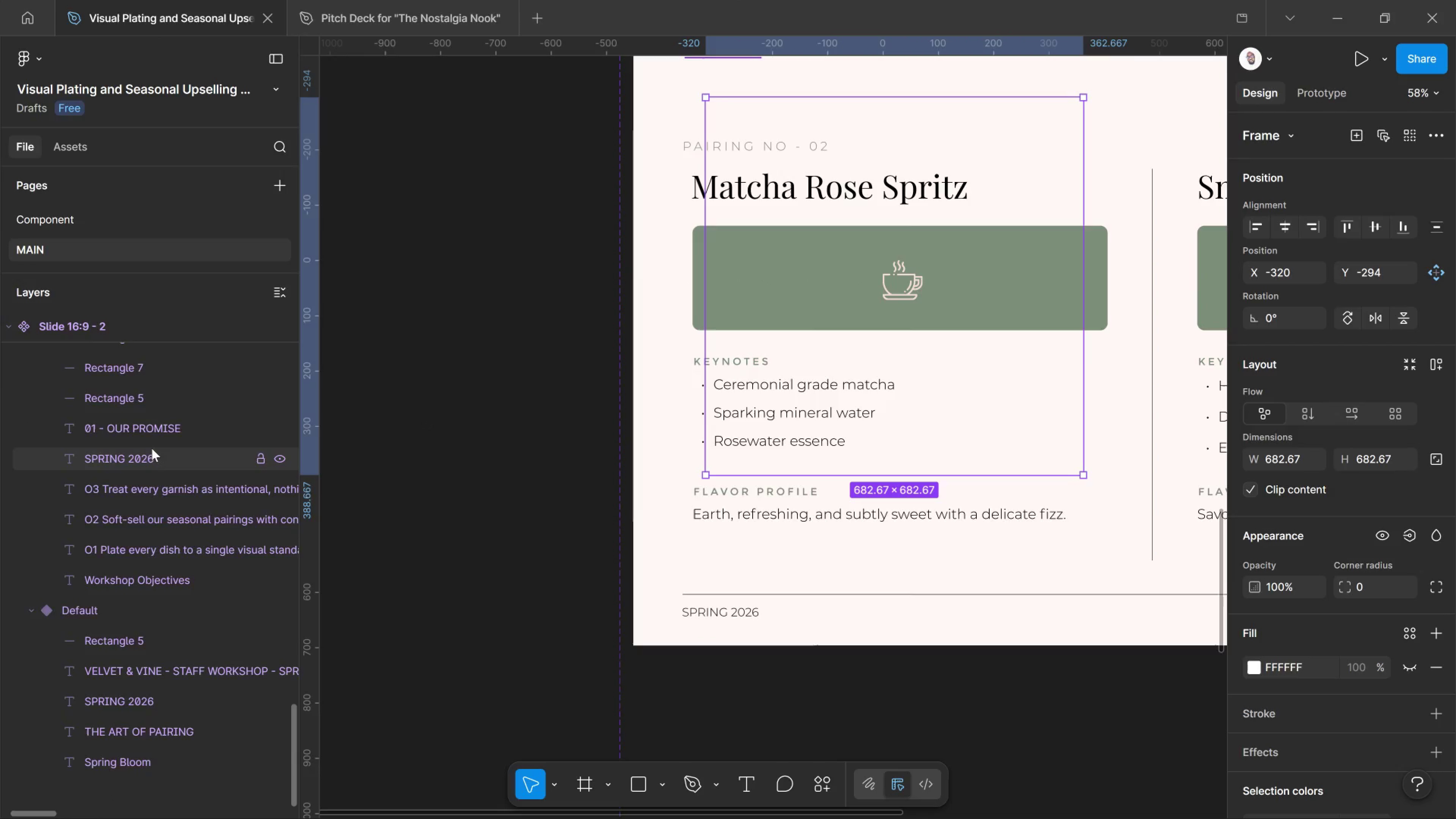 
scroll: coordinate [177, 473], scroll_direction: up, amount: 16.0
 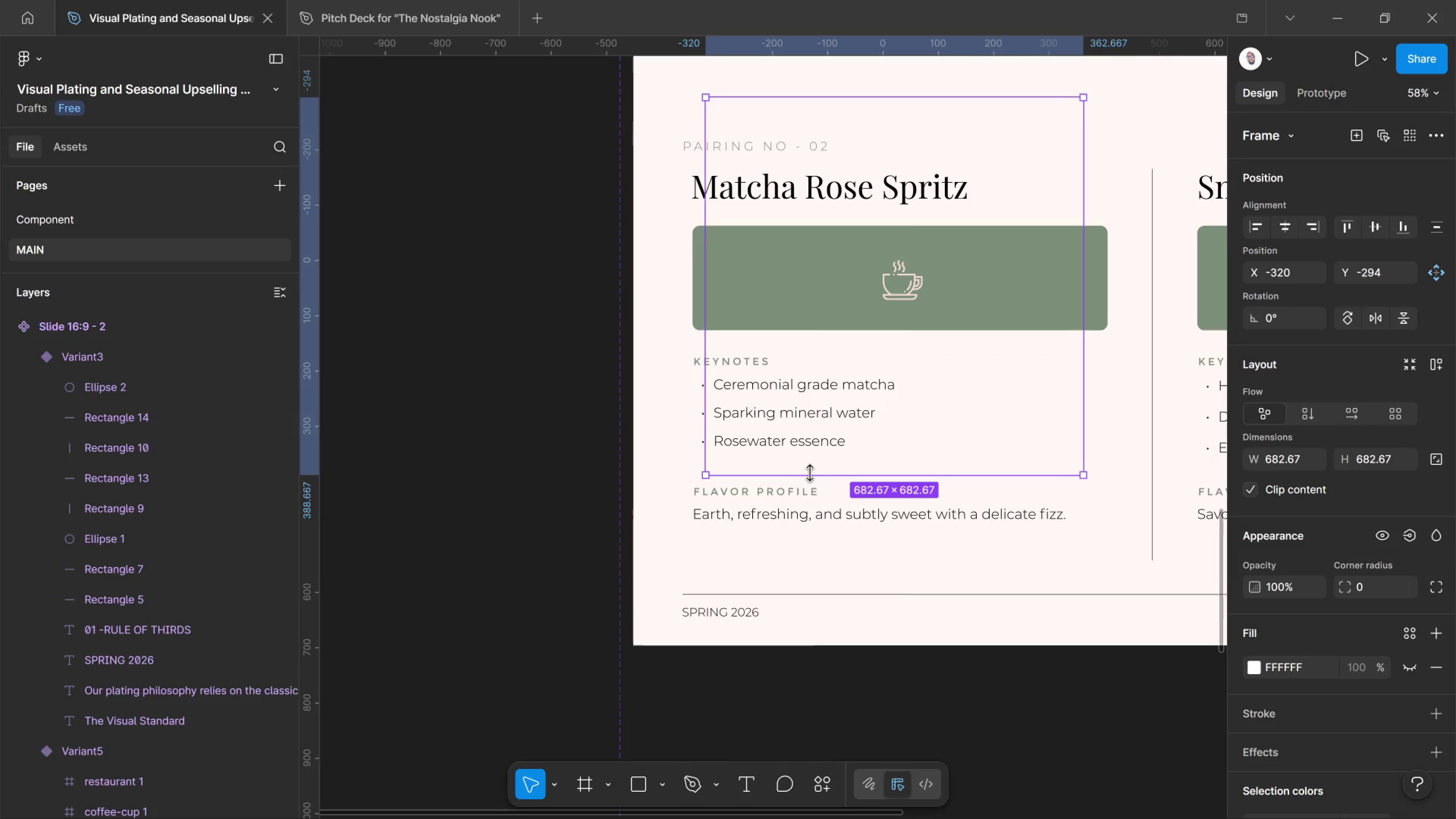 
left_click_drag(start_coordinate=[810, 473], to_coordinate=[878, 301])
 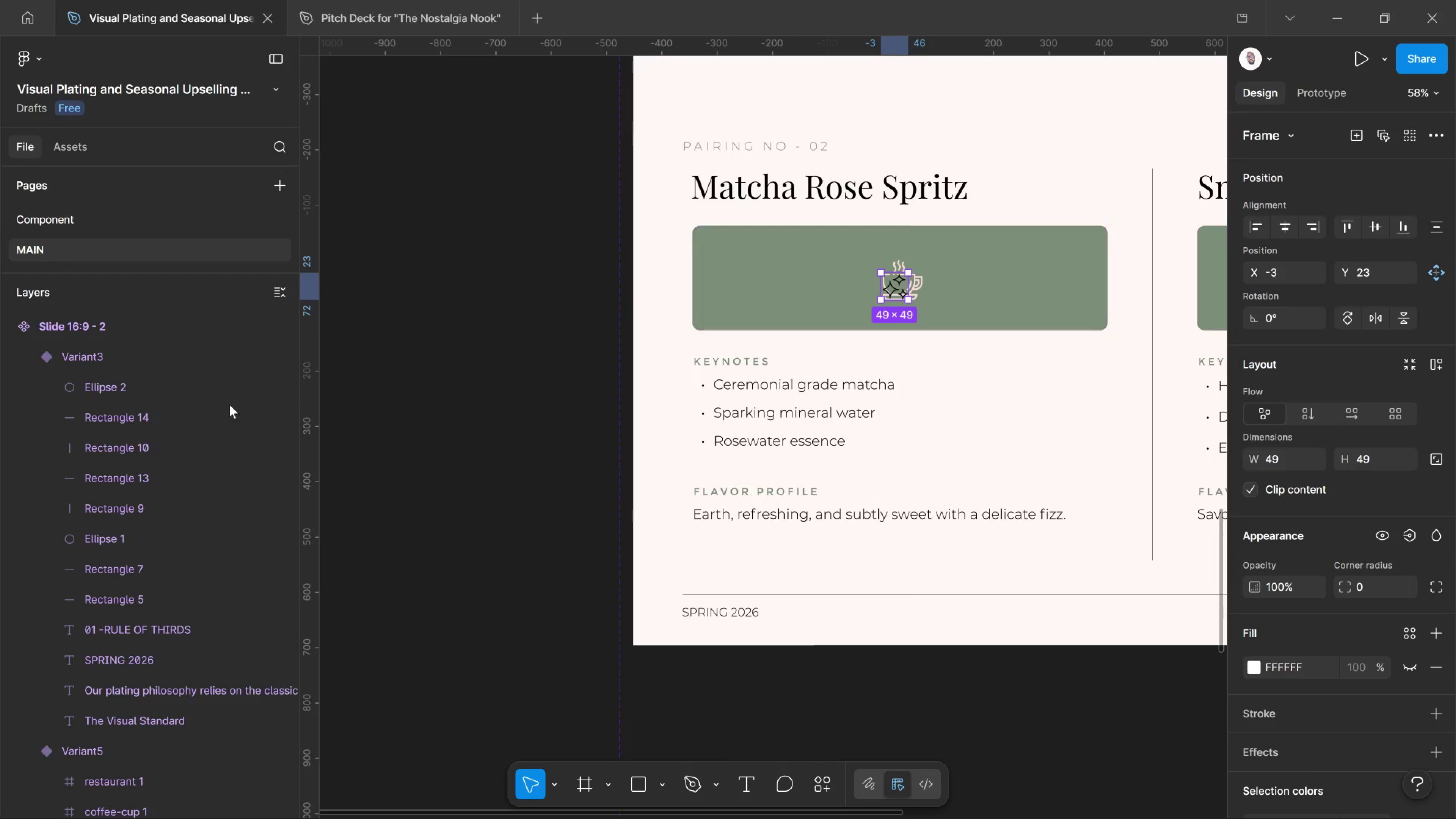 
hold_key(key=ShiftLeft, duration=3.84)
 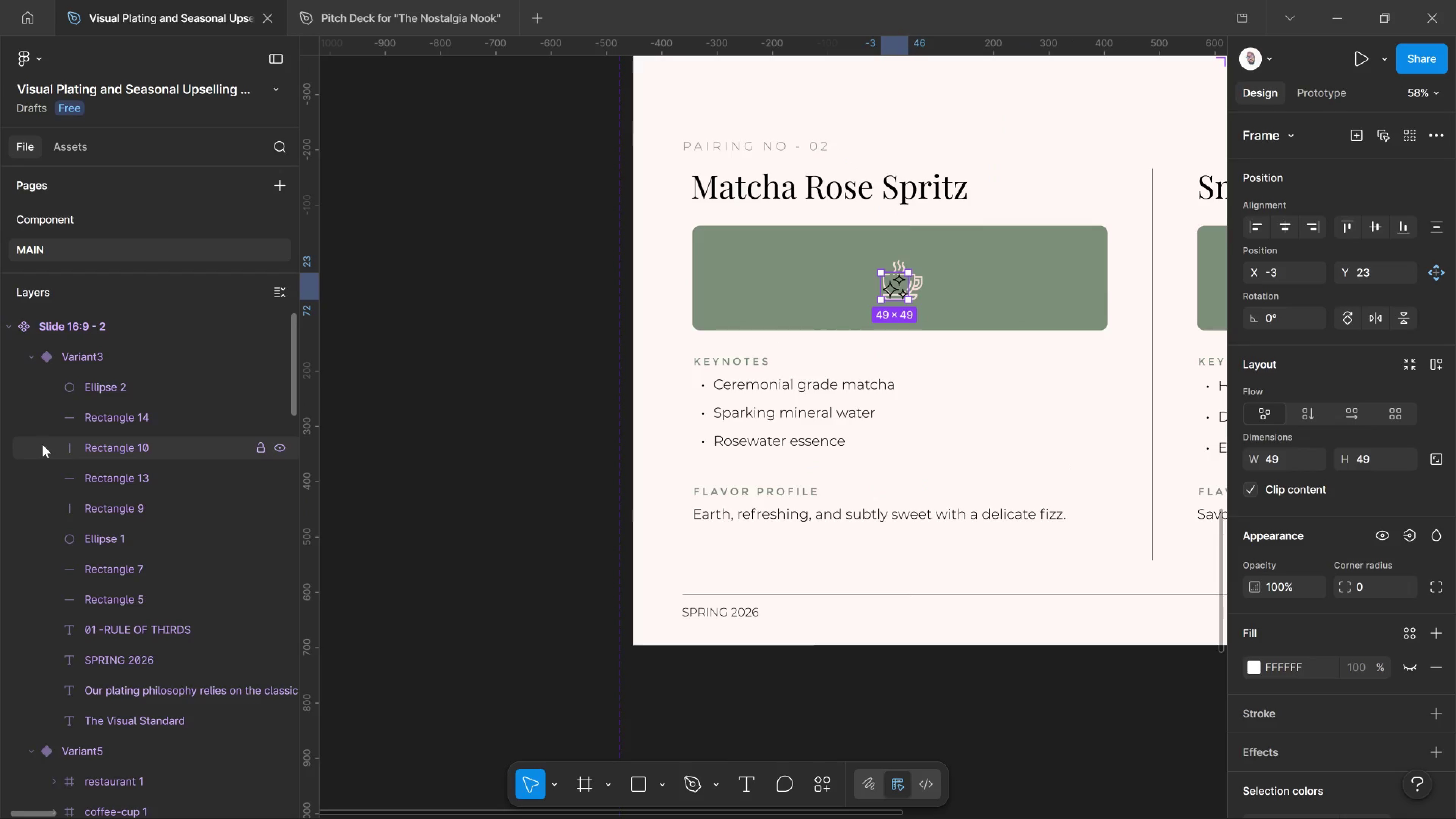 
hold_key(key=AltLeft, duration=2.67)
 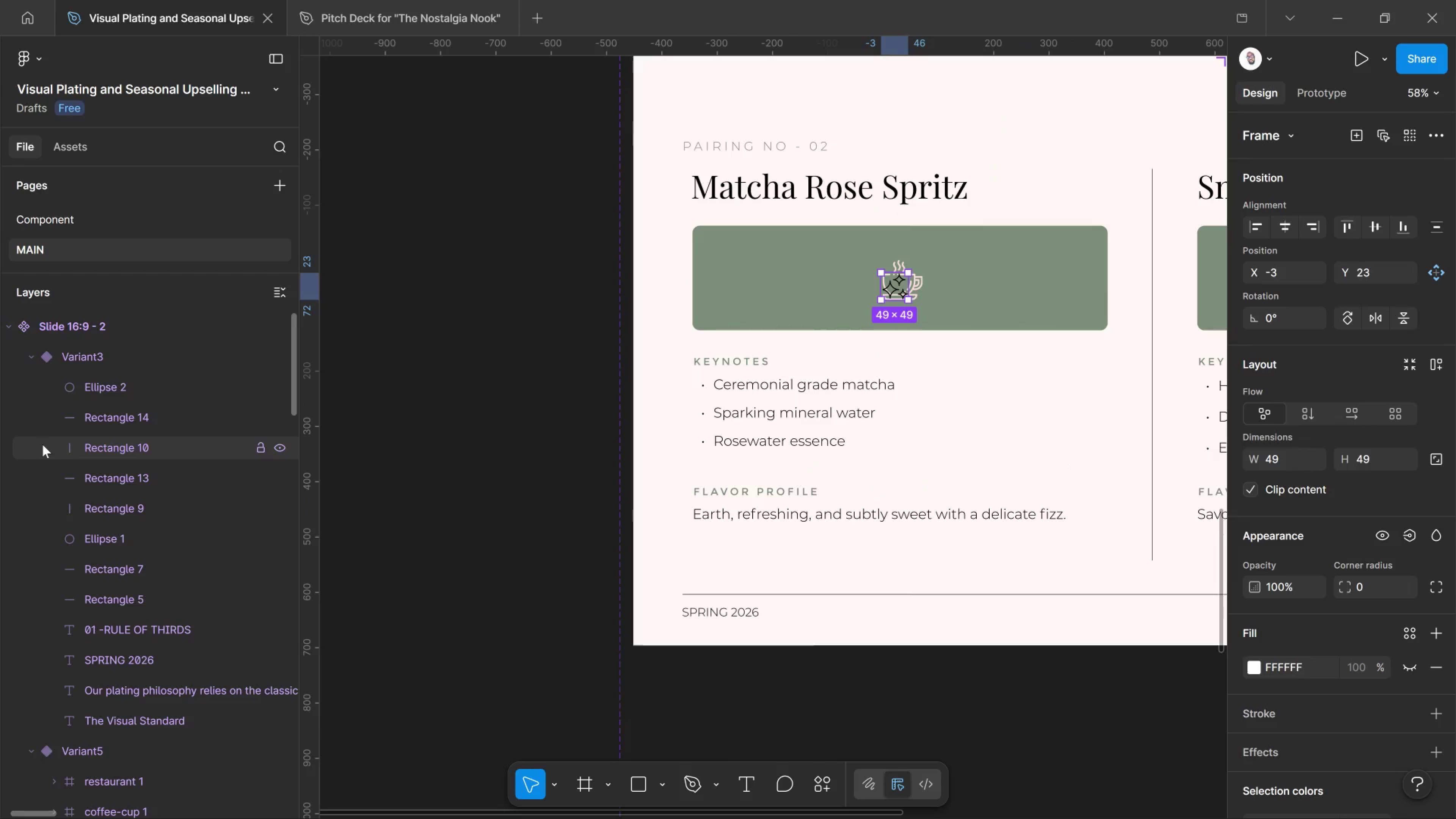 
scroll: coordinate [115, 428], scroll_direction: none, amount: 0.0
 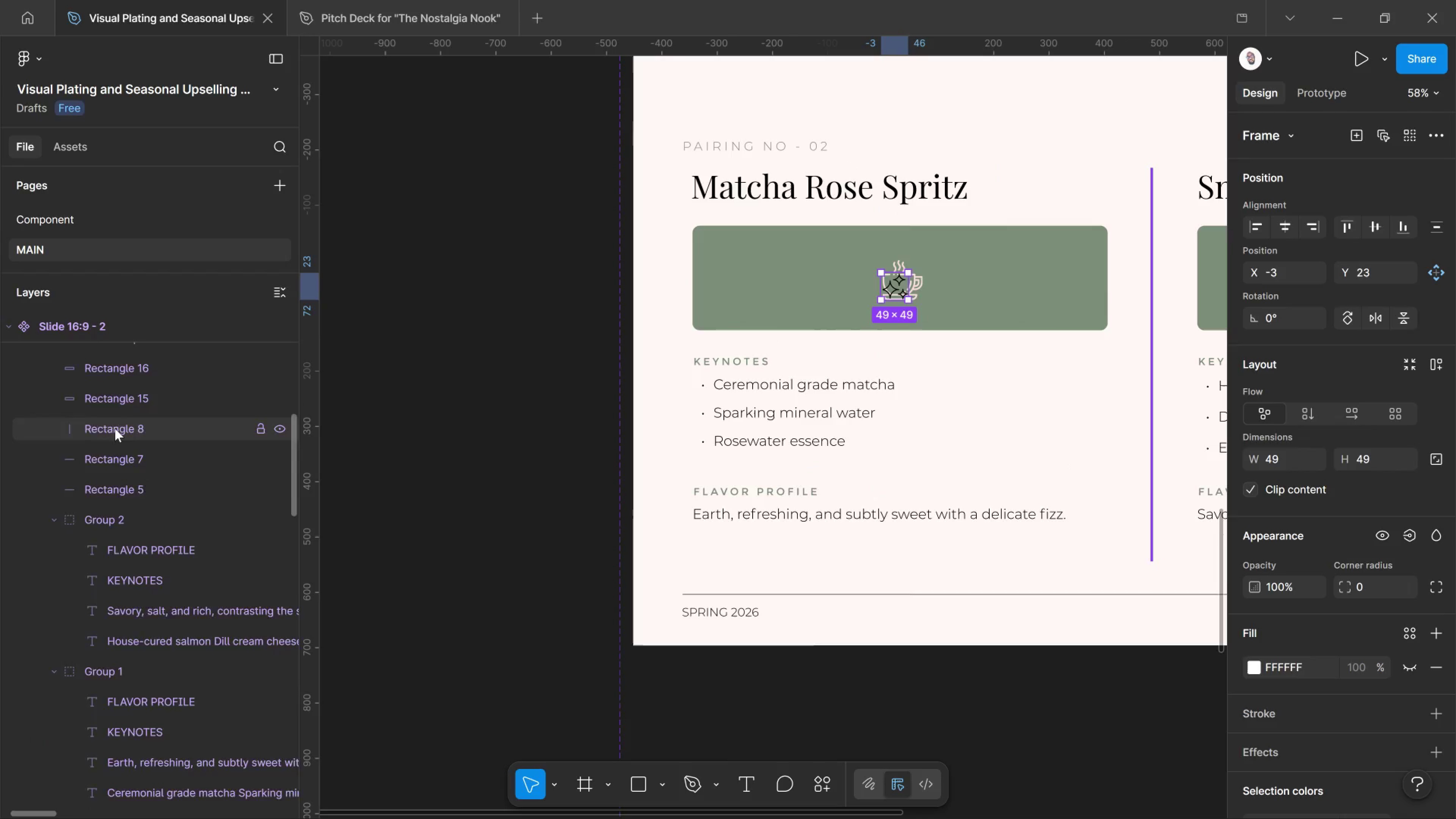 
scroll: coordinate [128, 433], scroll_direction: down, amount: 12.0
 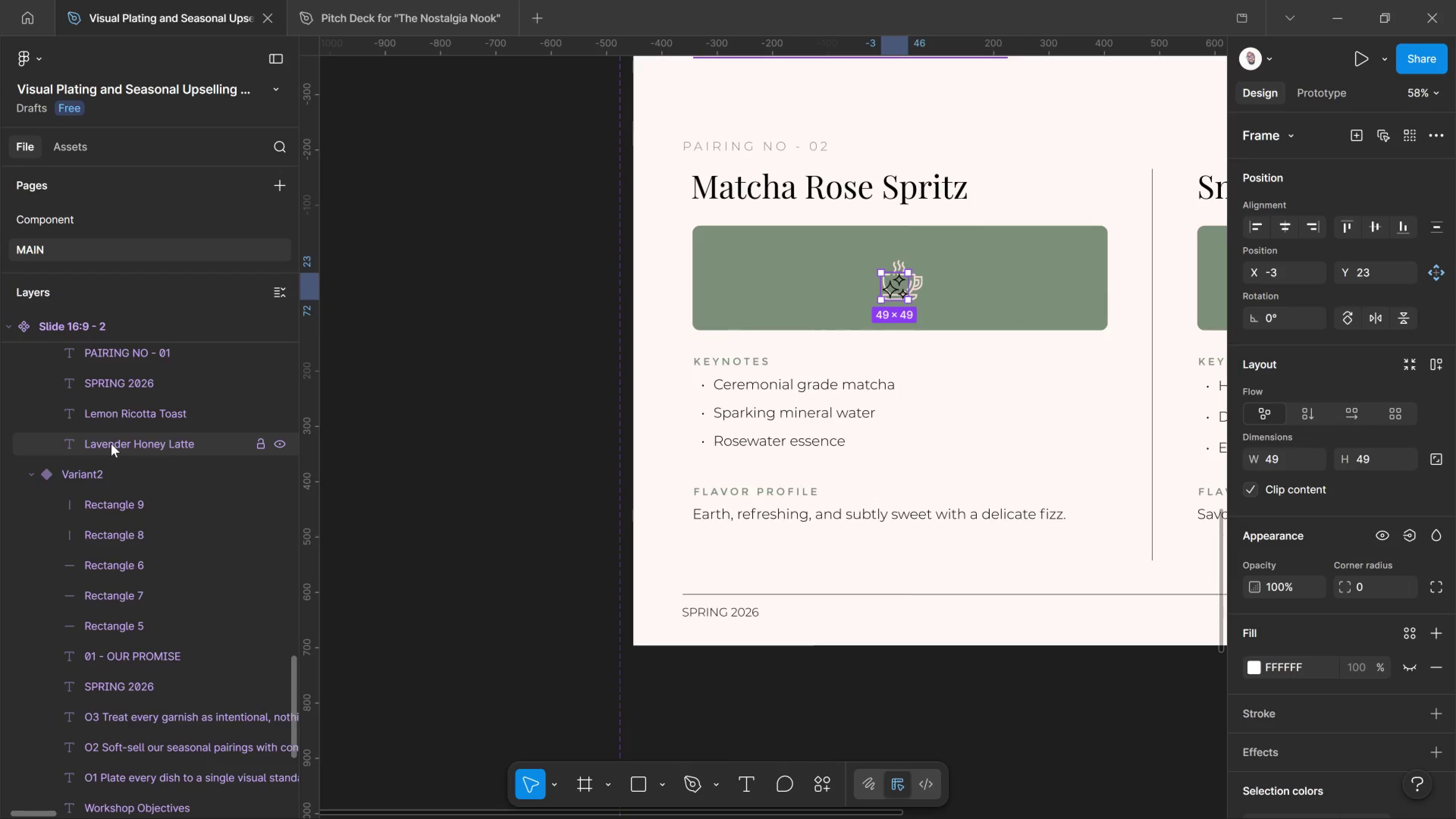 
scroll: coordinate [111, 444], scroll_direction: up, amount: 2.0
 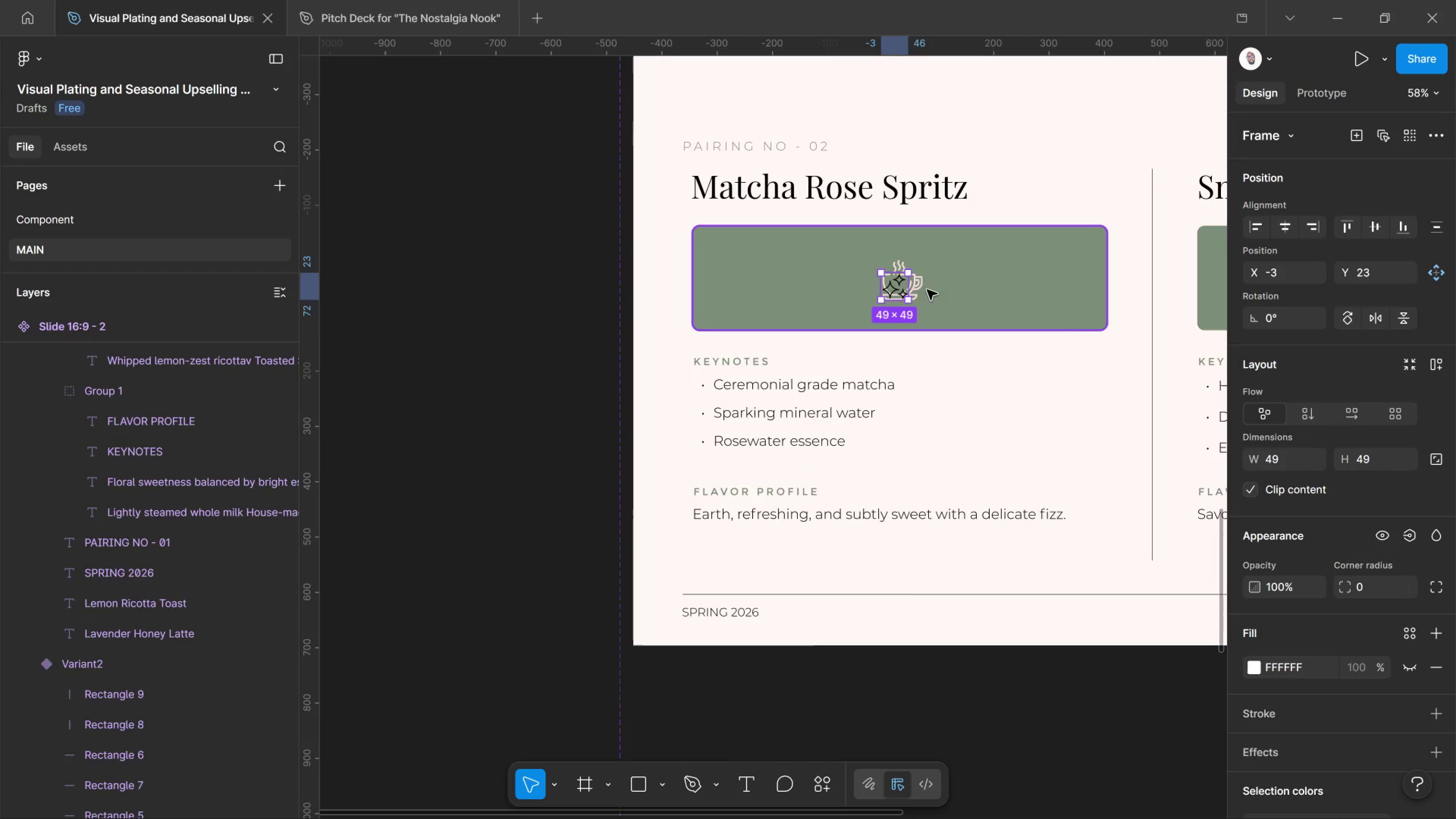 
key(Control+ControlLeft)
 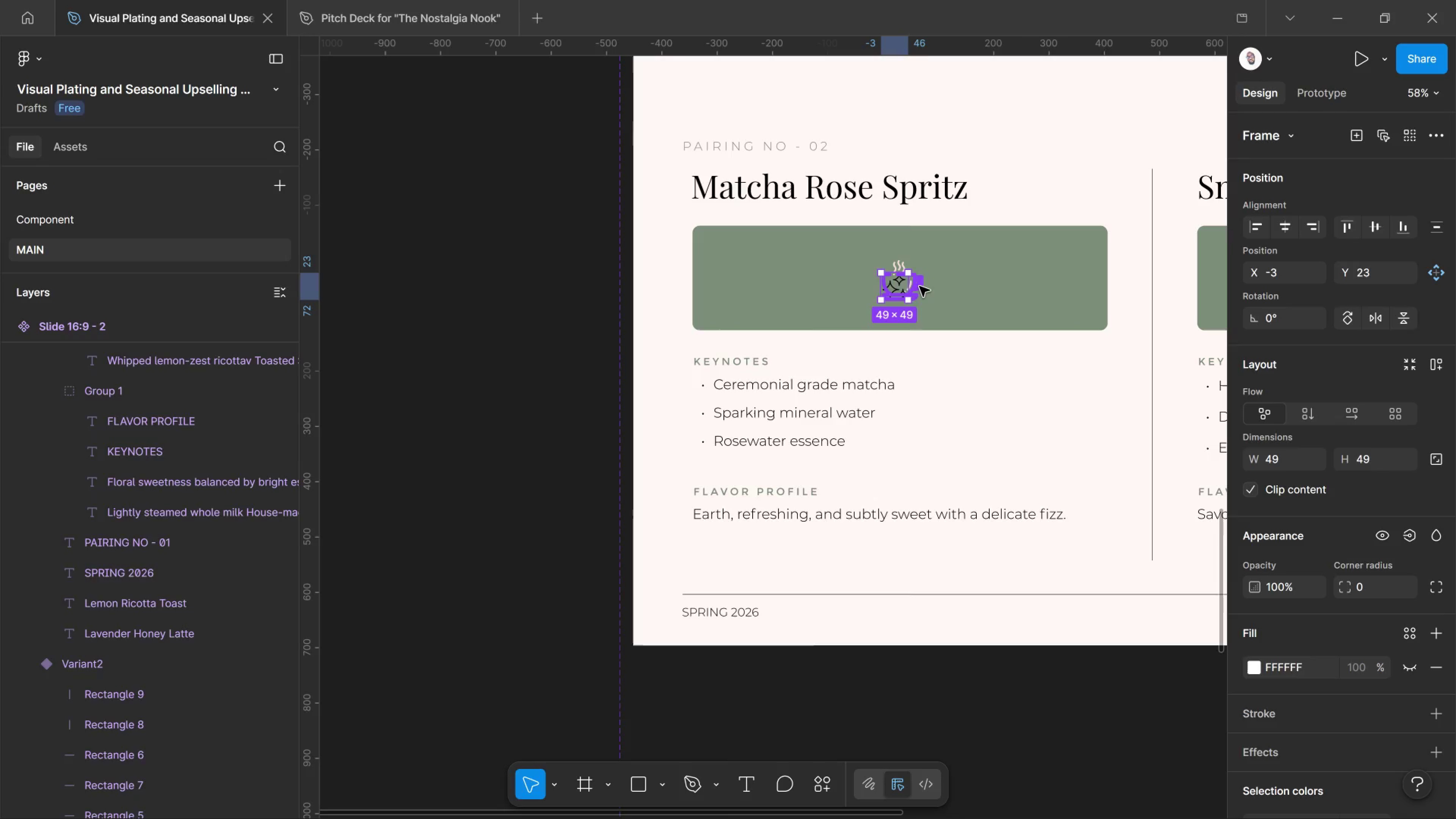 
left_click([919, 286])
 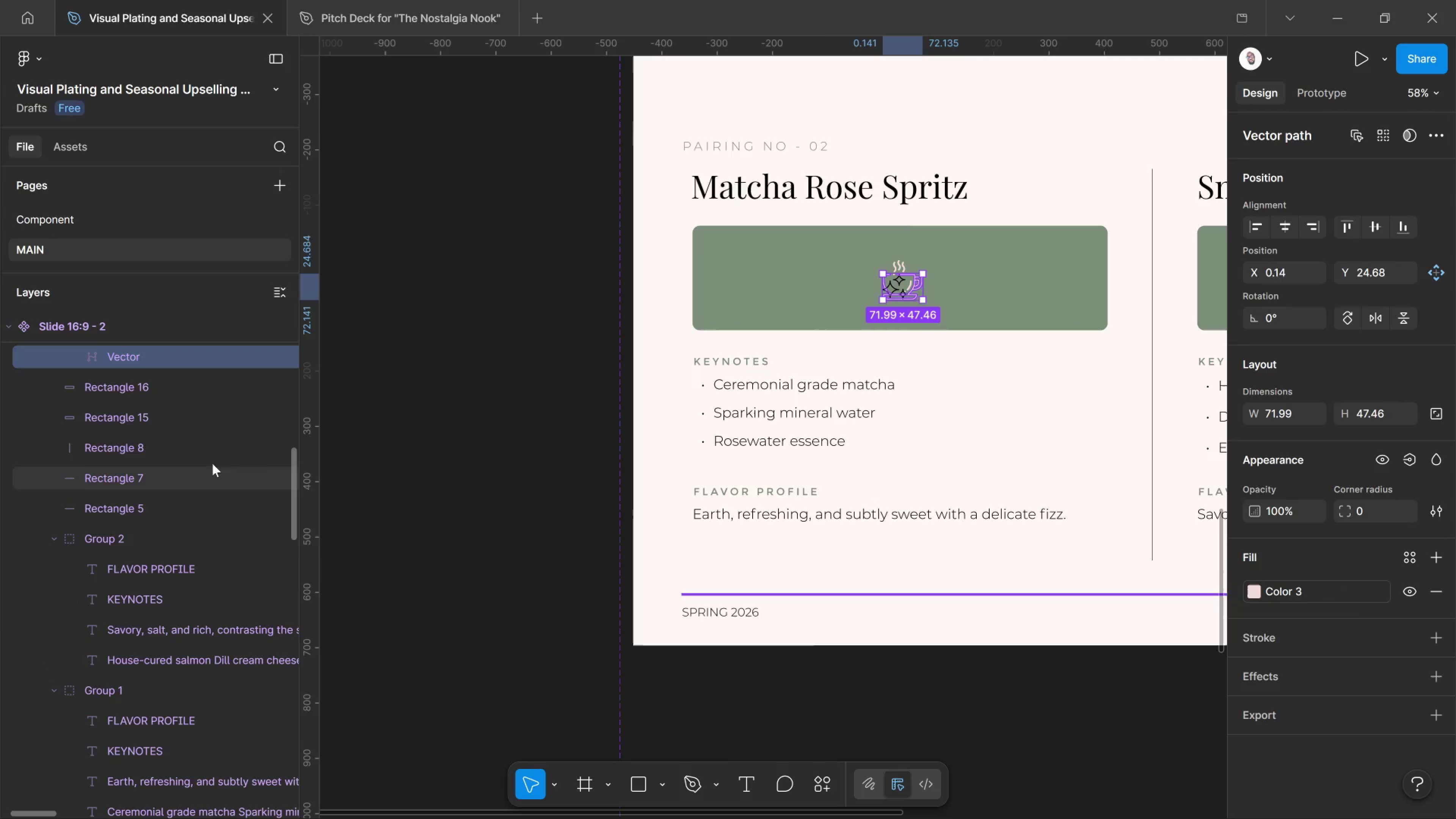 
scroll: coordinate [140, 442], scroll_direction: up, amount: 5.0
 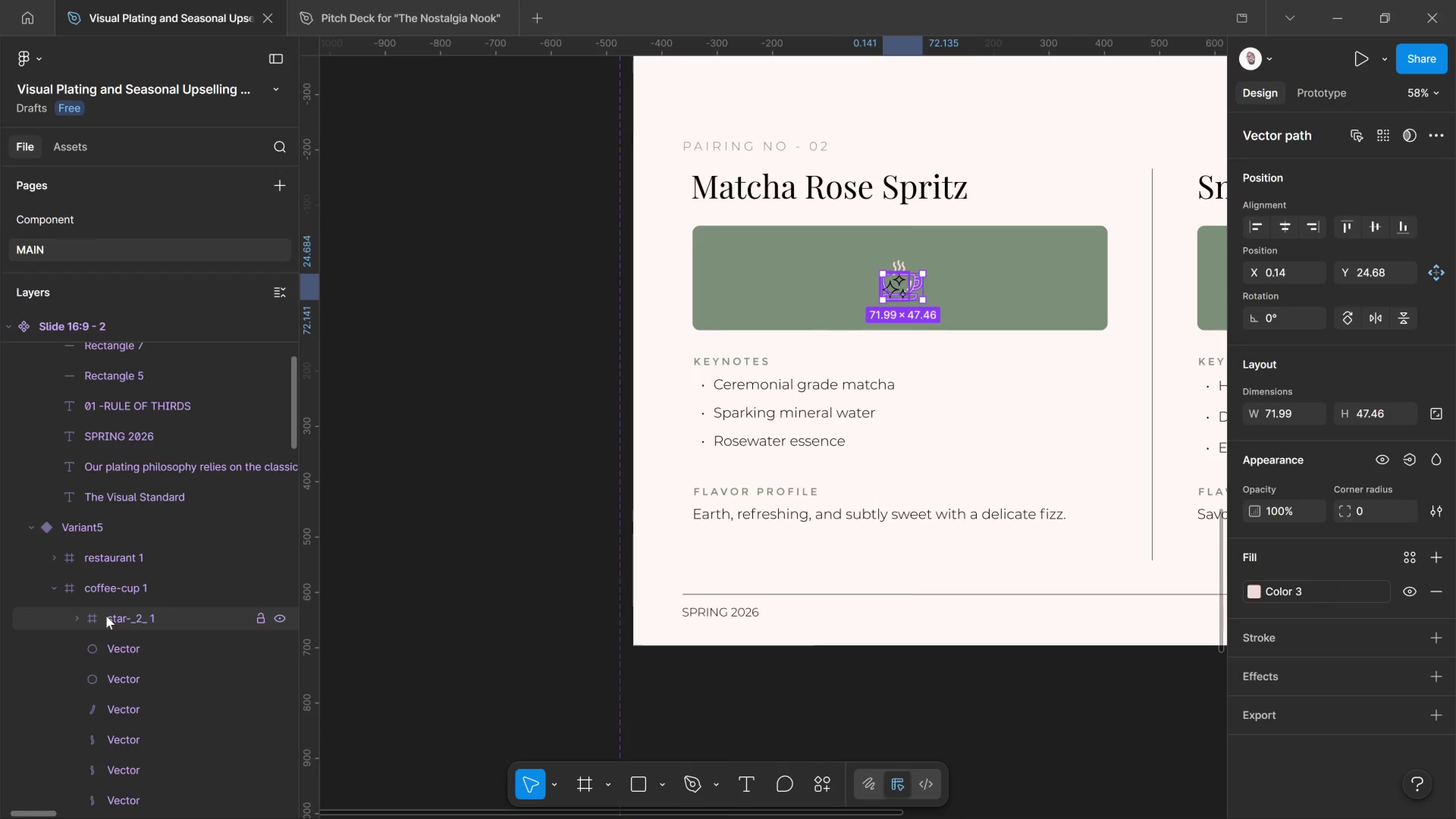 
left_click_drag(start_coordinate=[106, 616], to_coordinate=[108, 616])
 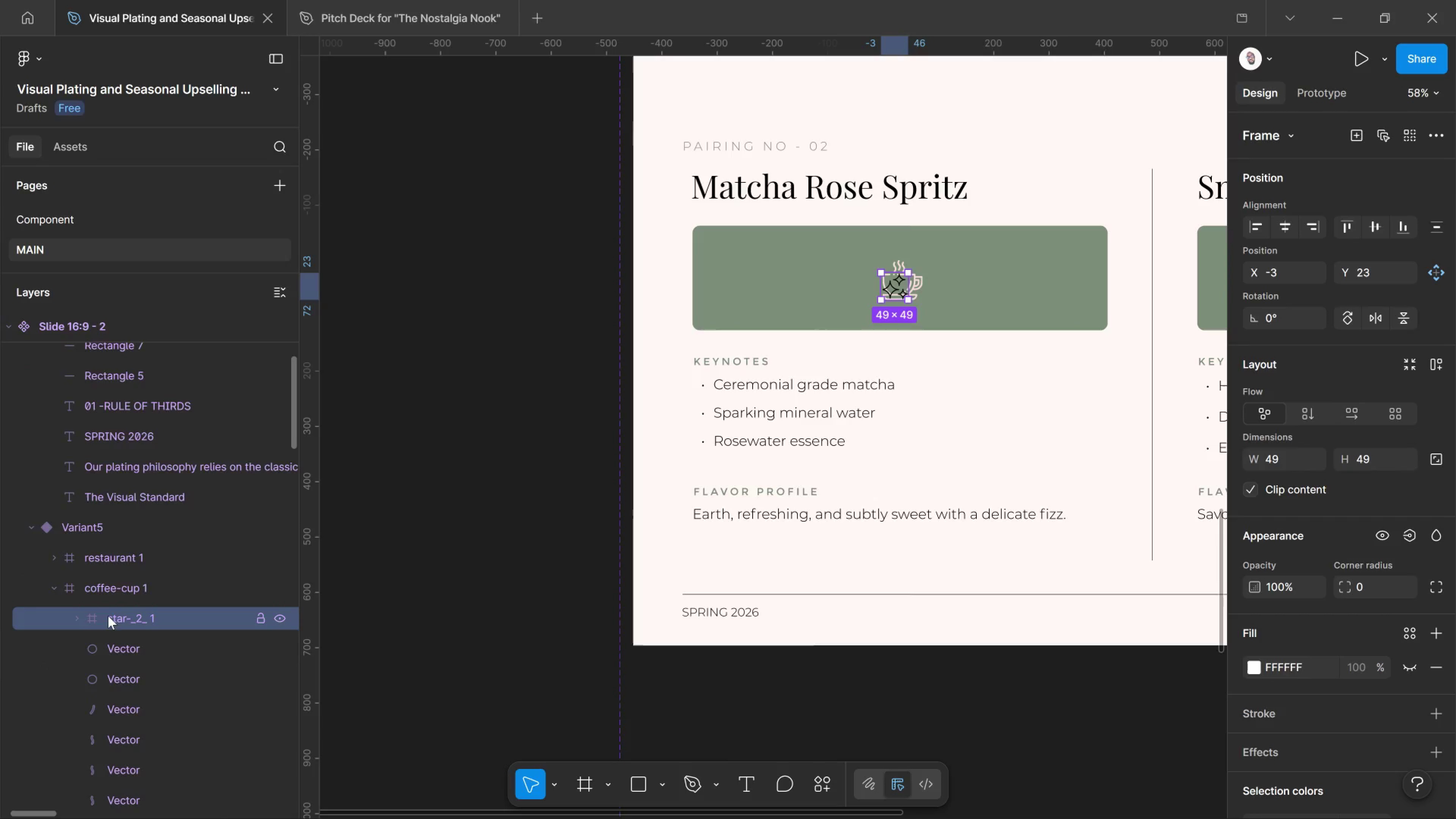 
left_click_drag(start_coordinate=[108, 616], to_coordinate=[88, 568])
 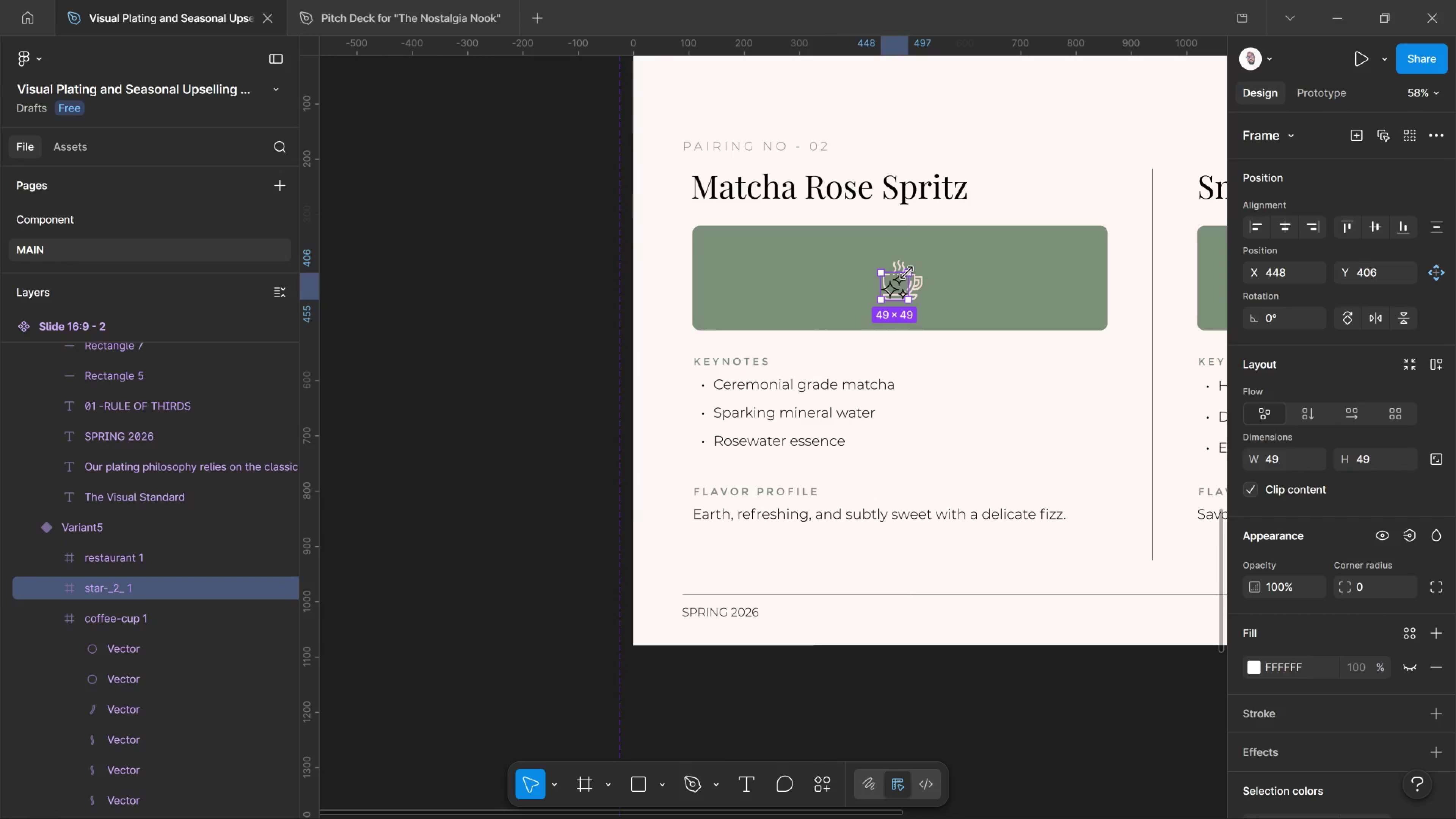 
hold_key(key=ShiftLeft, duration=2.08)
left_click_drag(start_coordinate=[907, 273], to_coordinate=[920, 259])
 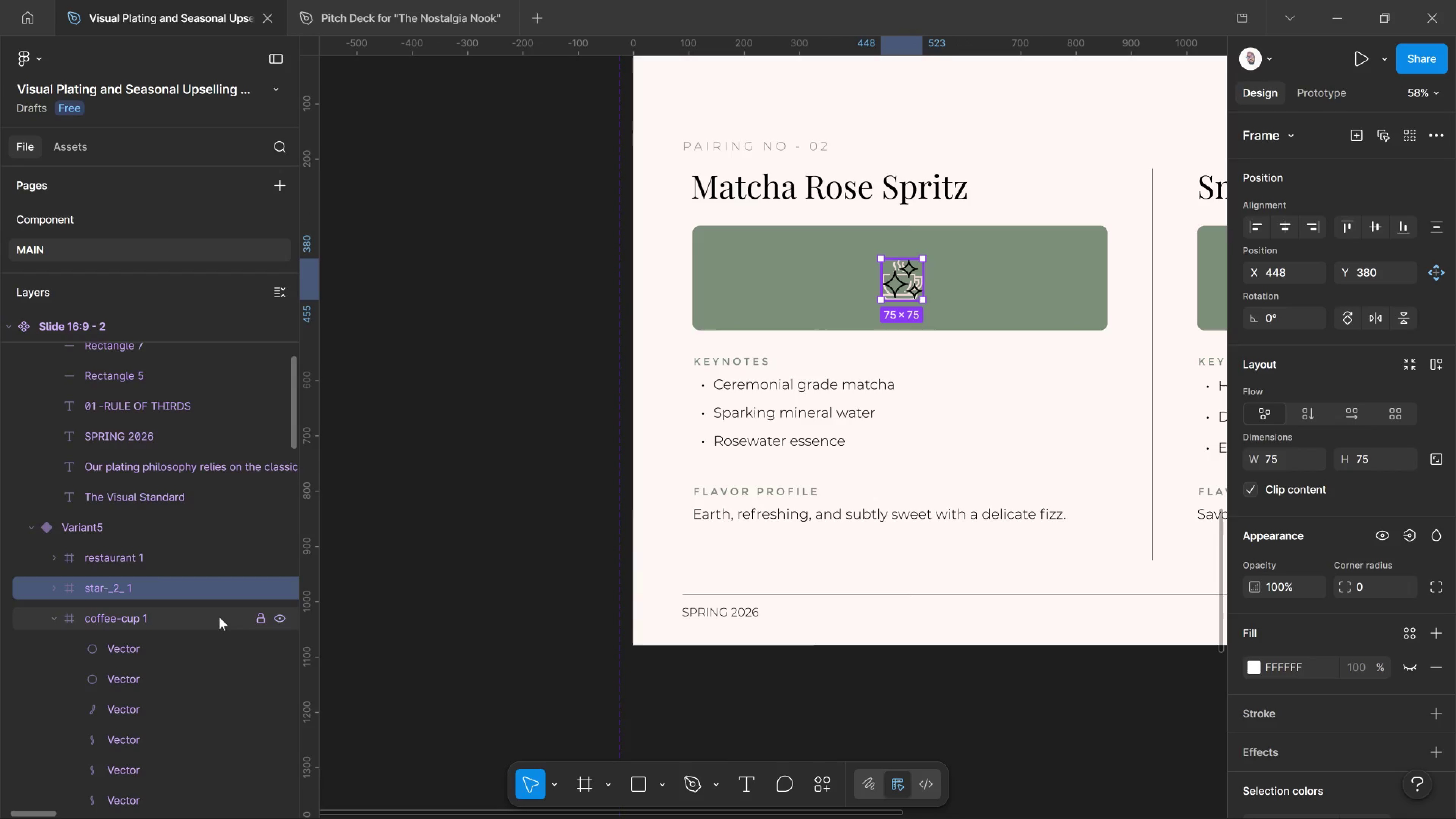 
left_click([198, 632])
 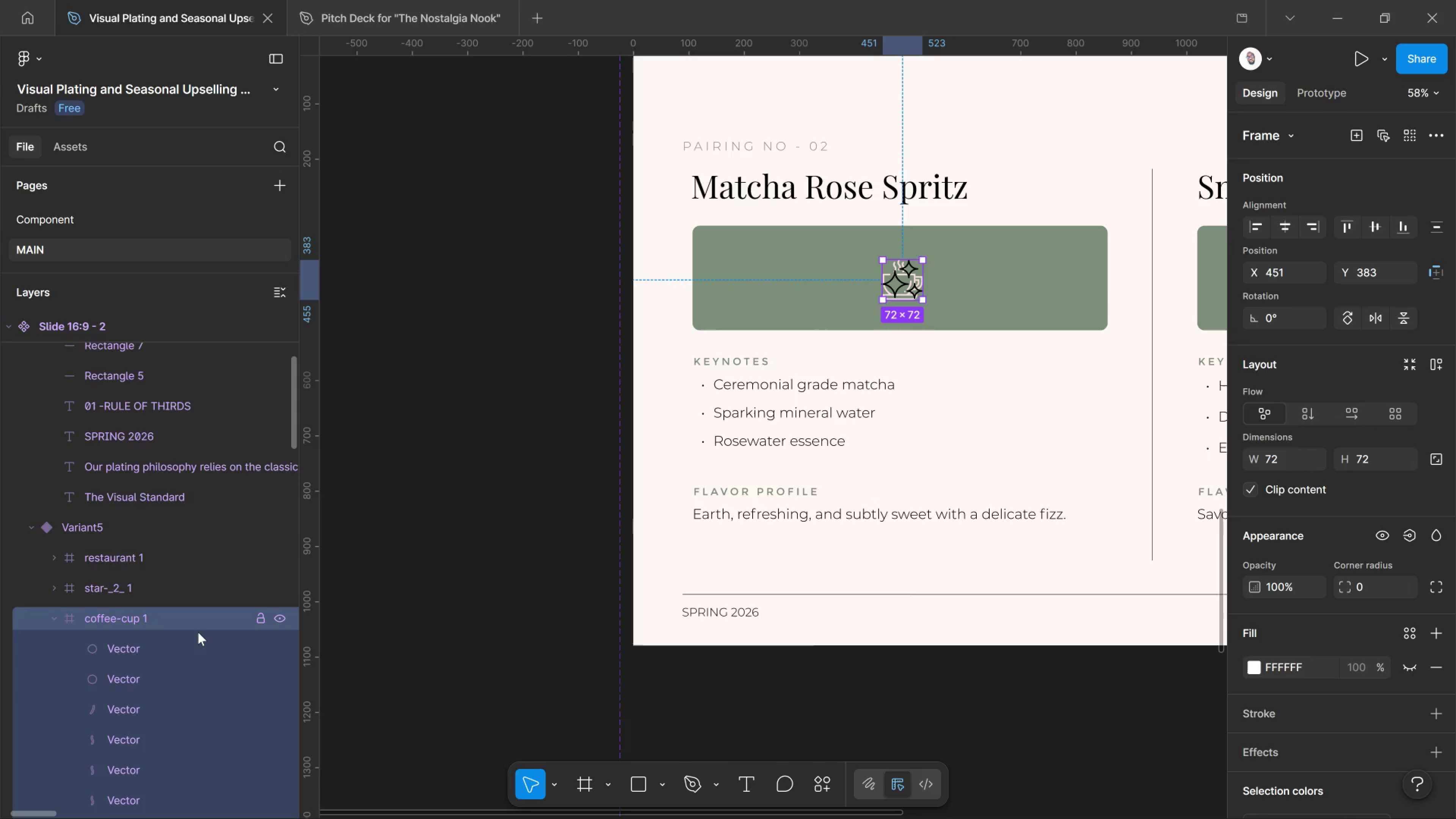 
key(Delete)
 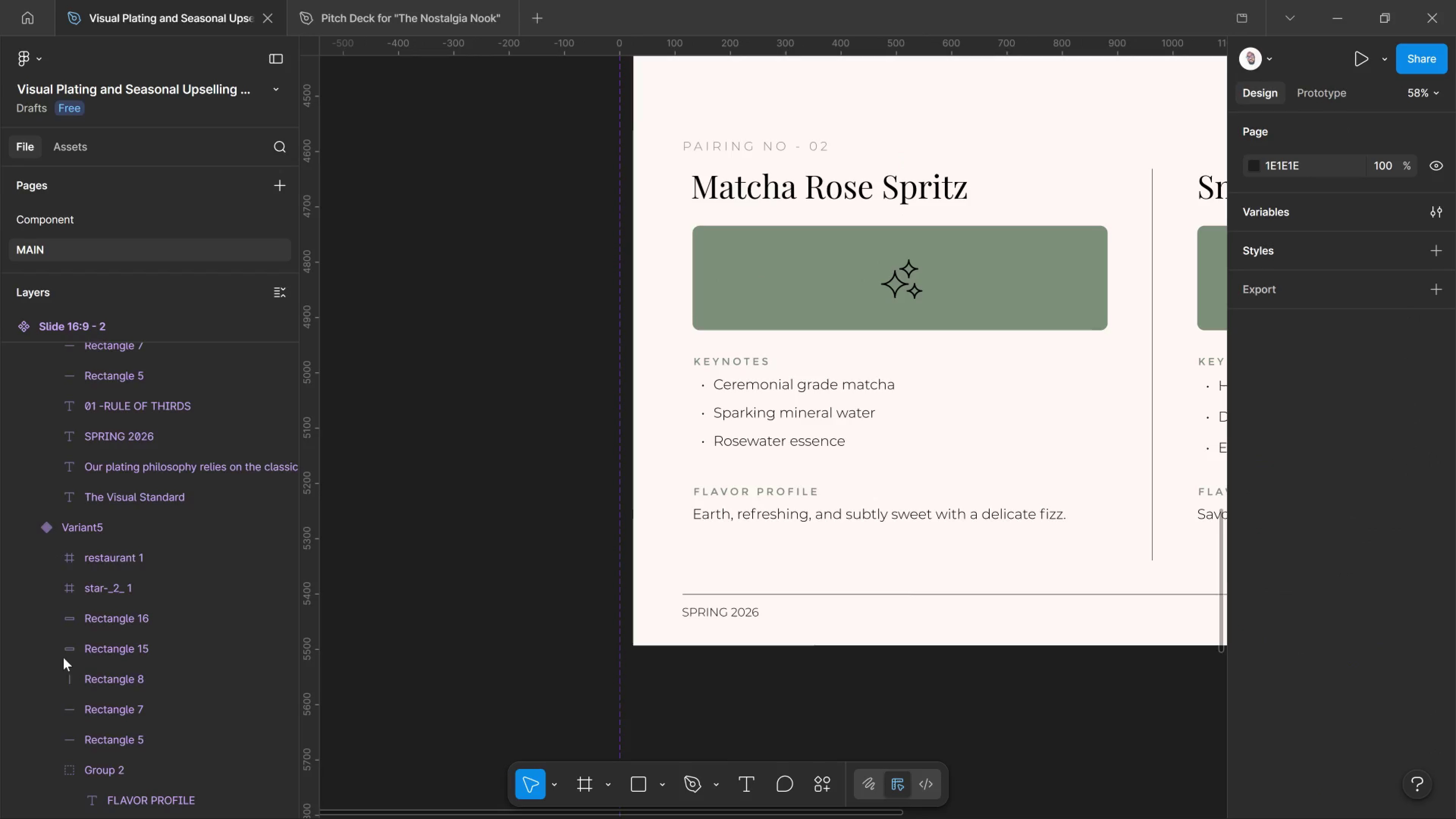 
left_click_drag(start_coordinate=[76, 594], to_coordinate=[78, 594])
 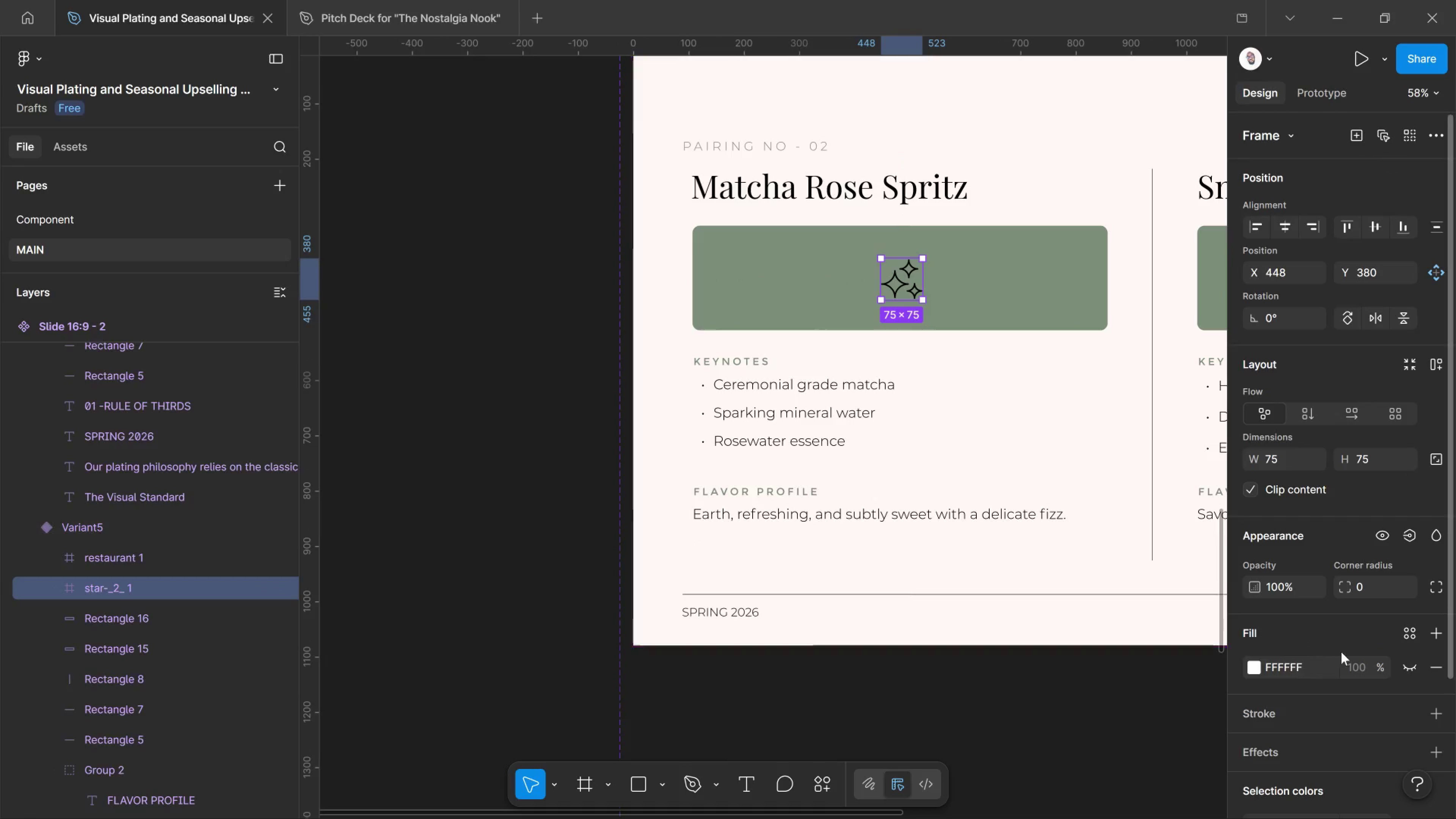 
scroll: coordinate [1368, 664], scroll_direction: down, amount: 3.0
 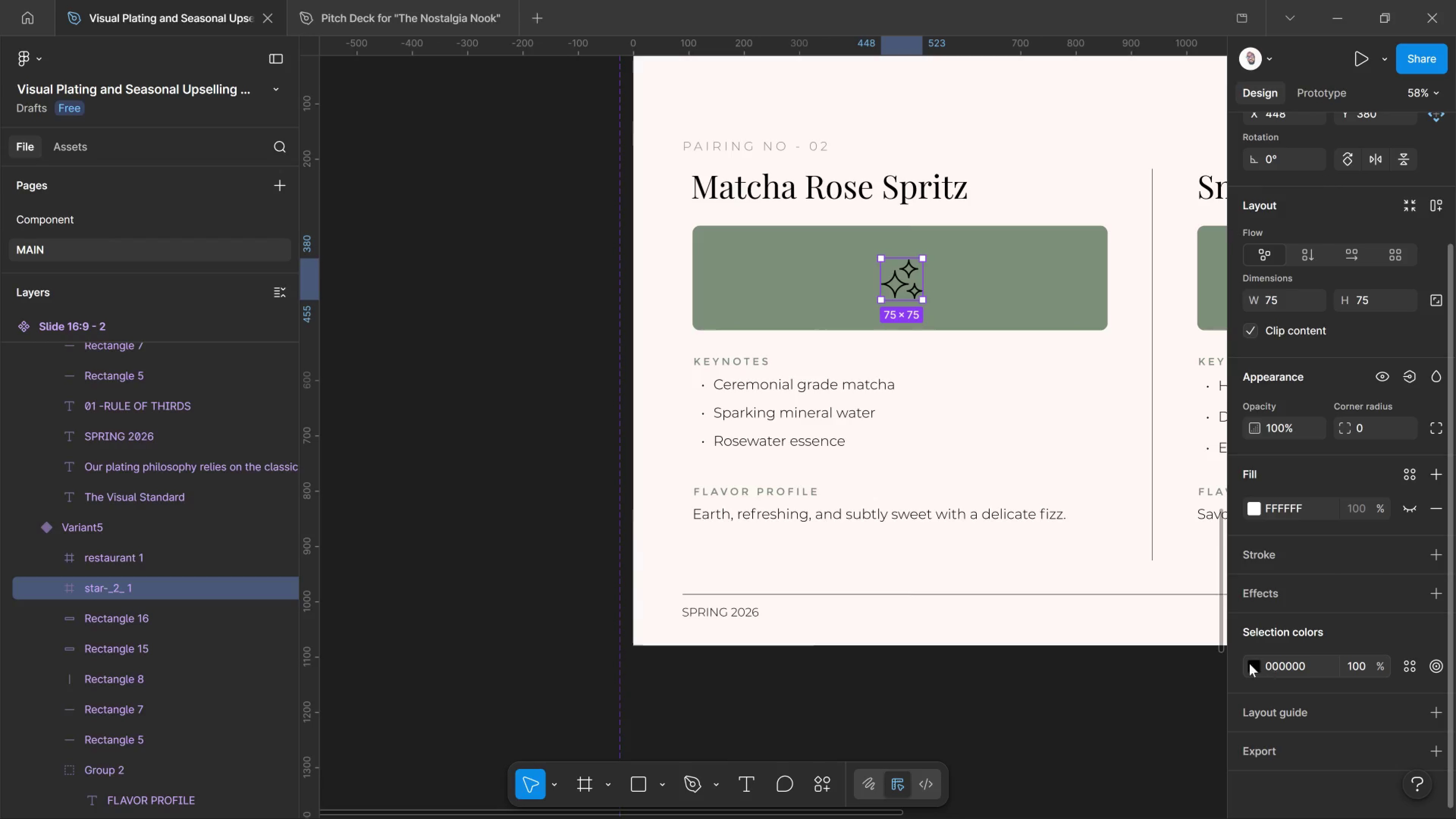 
left_click([1245, 664])
 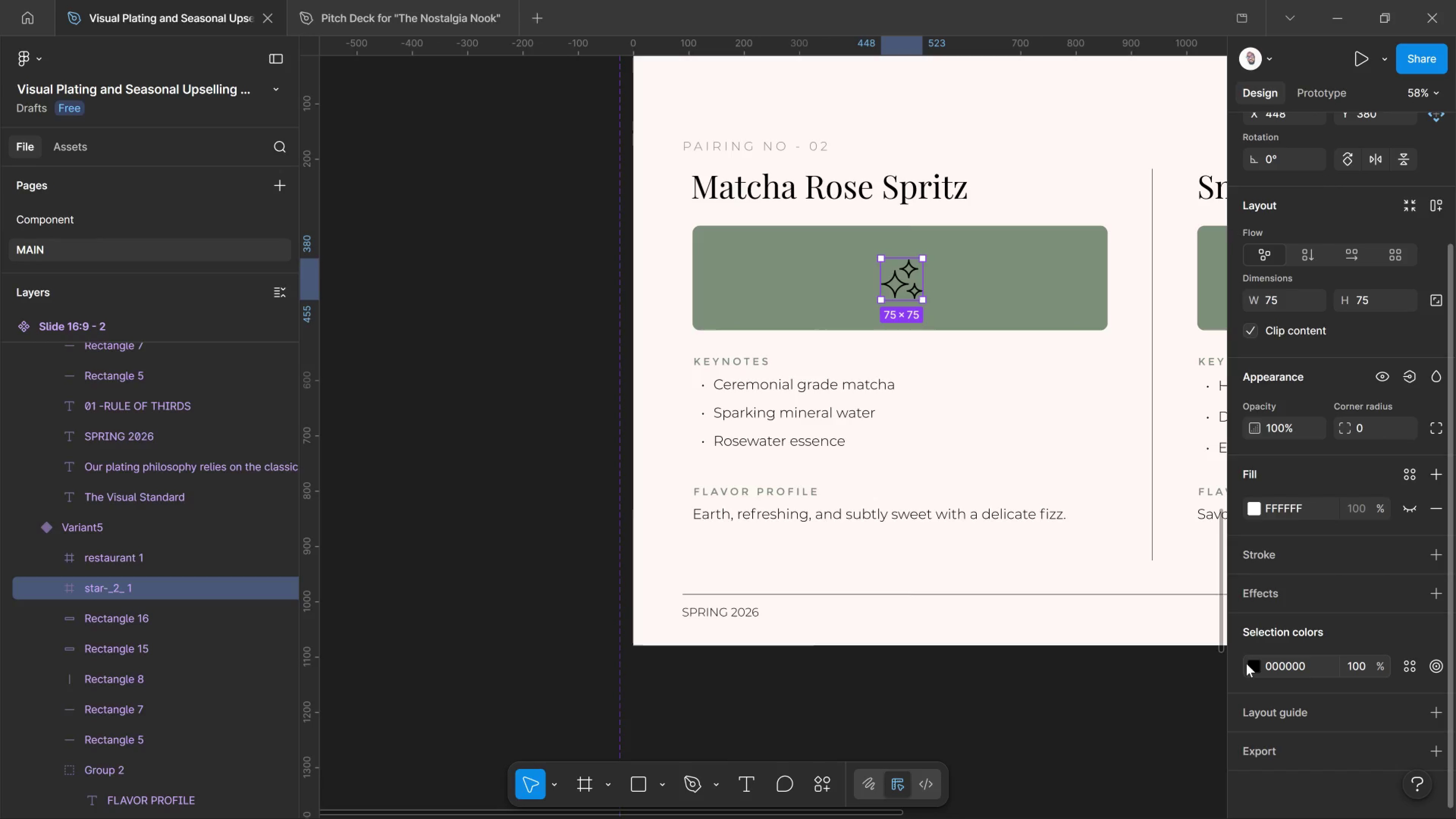 
left_click([1246, 664])
 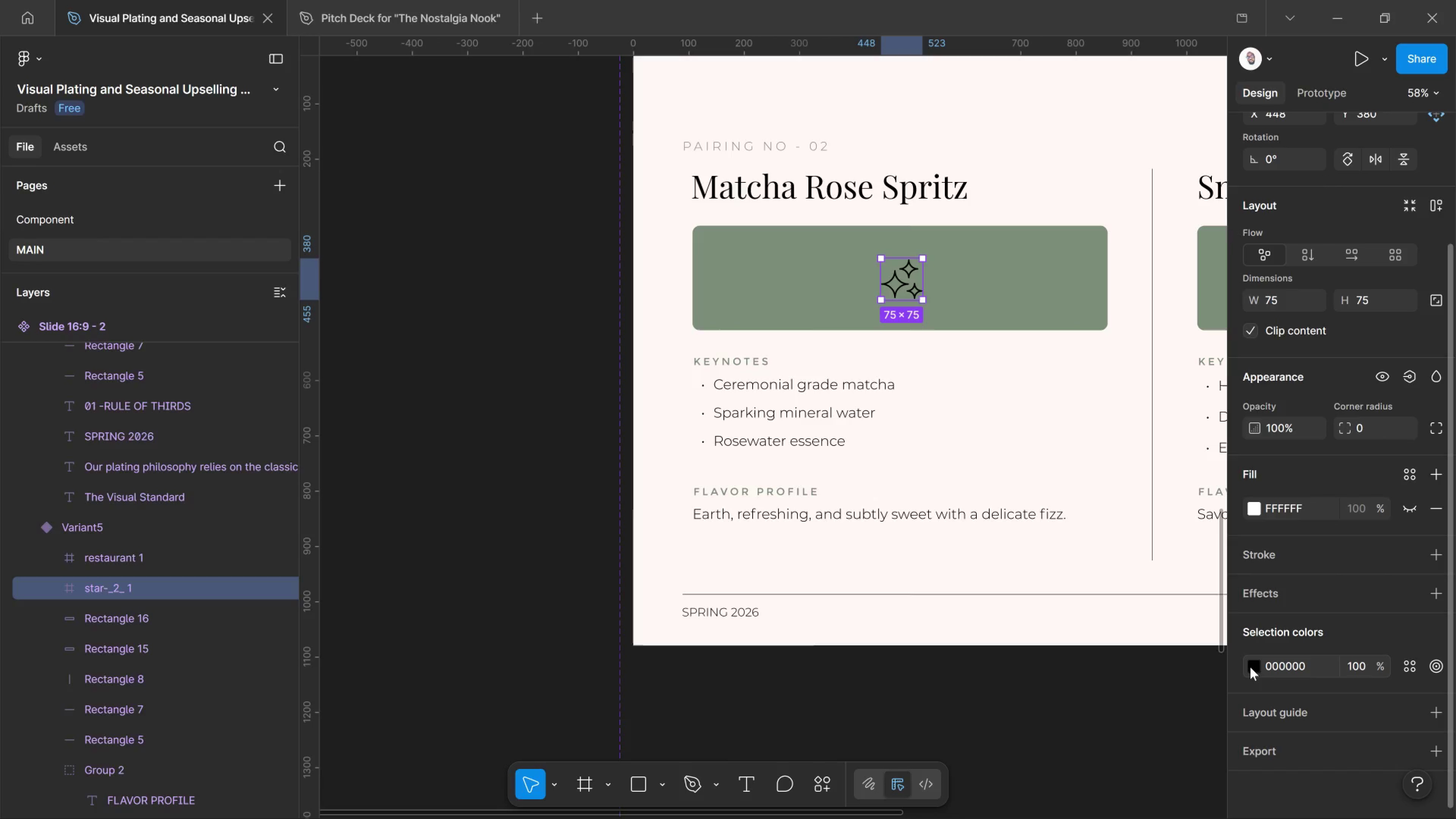 
left_click([1250, 667])
 